 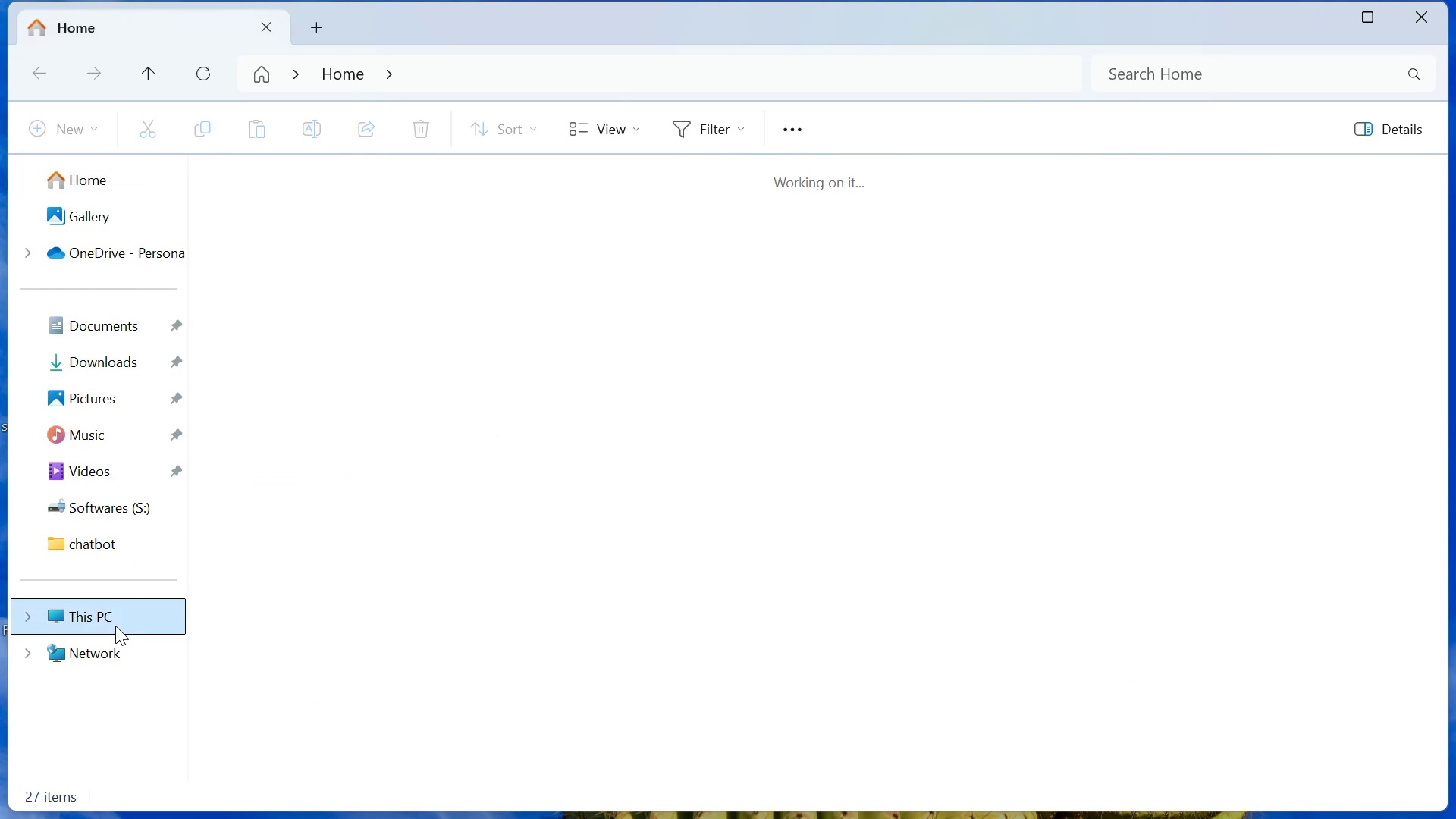 
double_click([974, 231])
 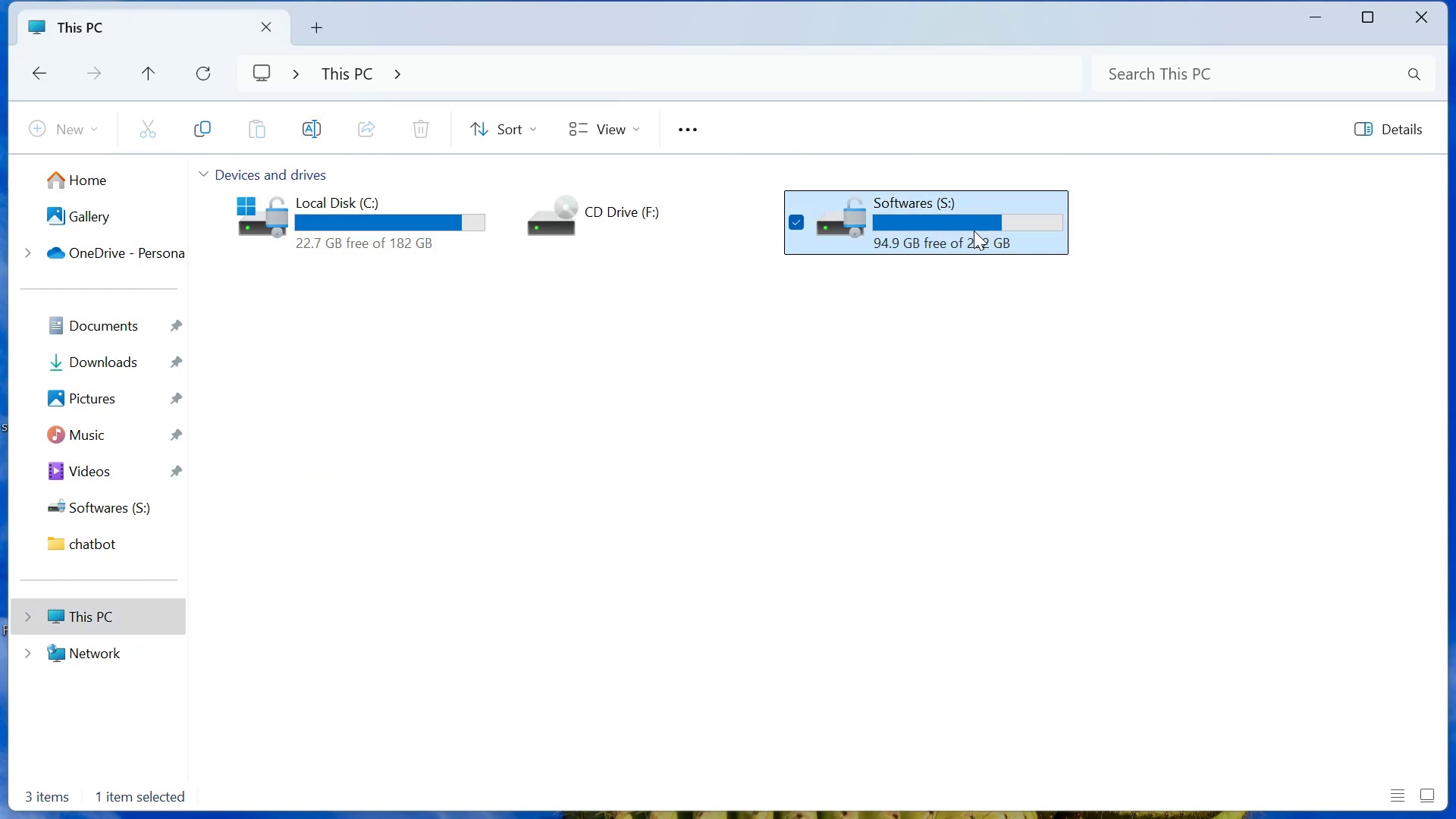 
triple_click([974, 231])
 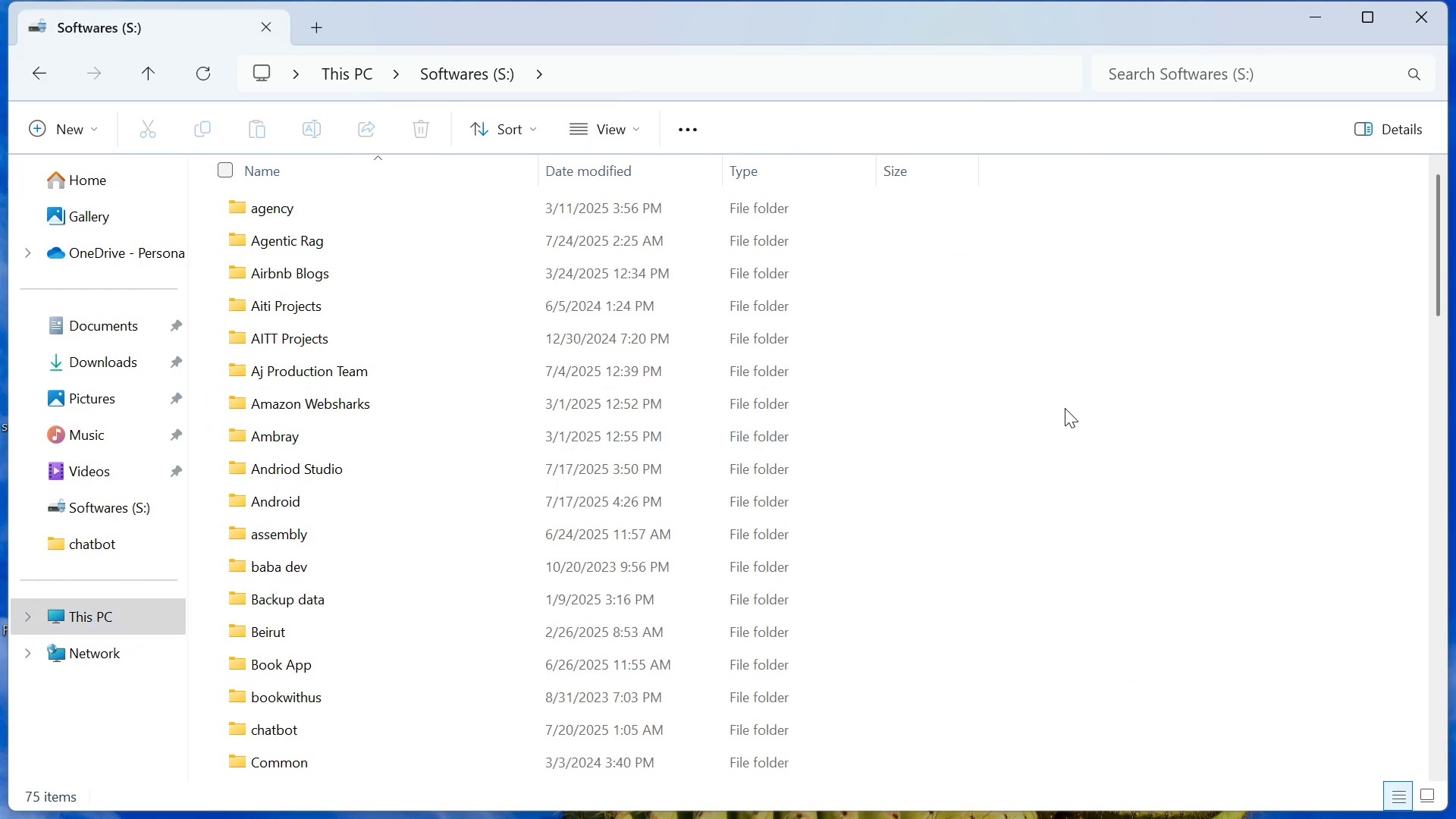 
type(ff)
 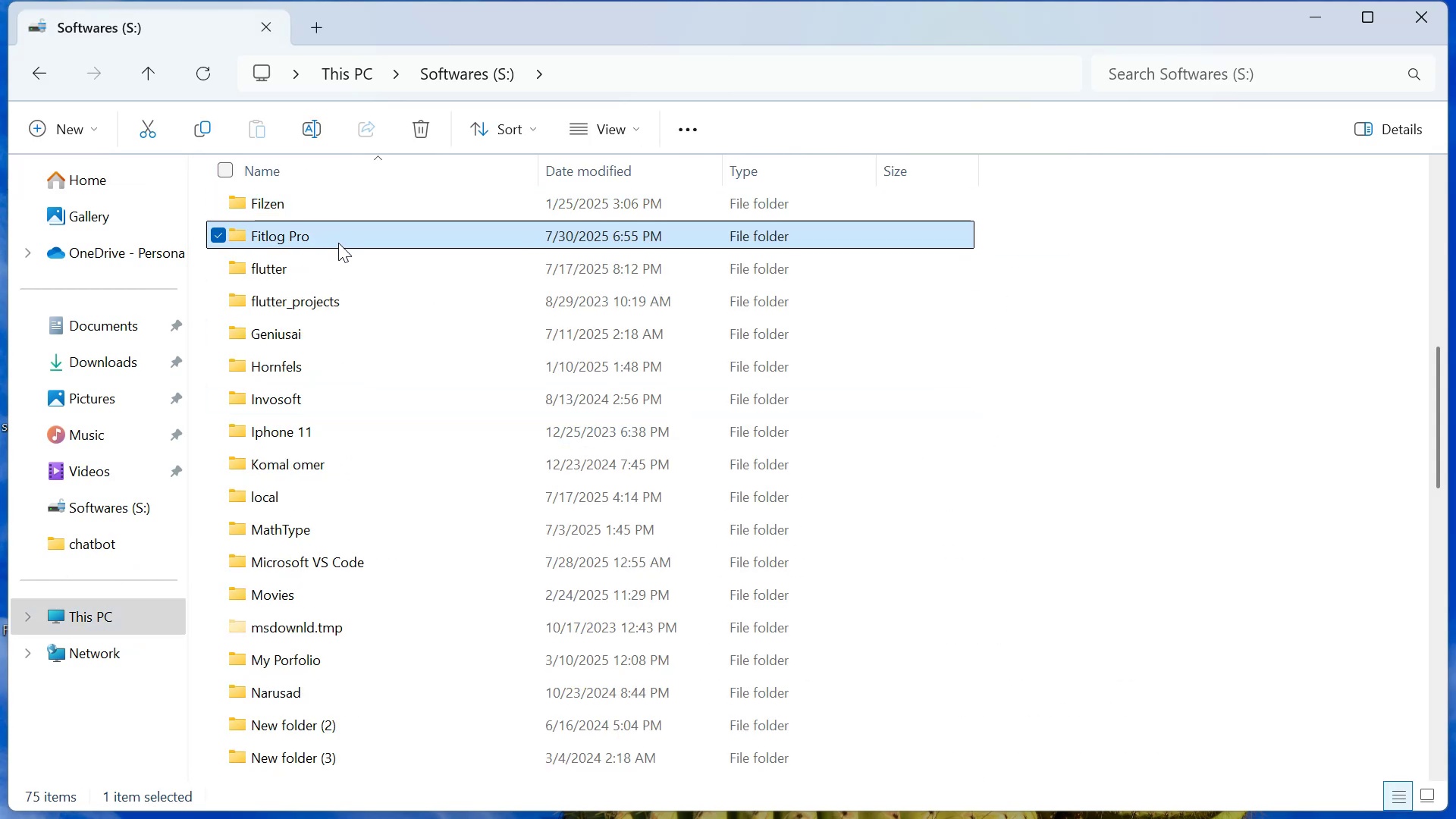 
double_click([338, 239])
 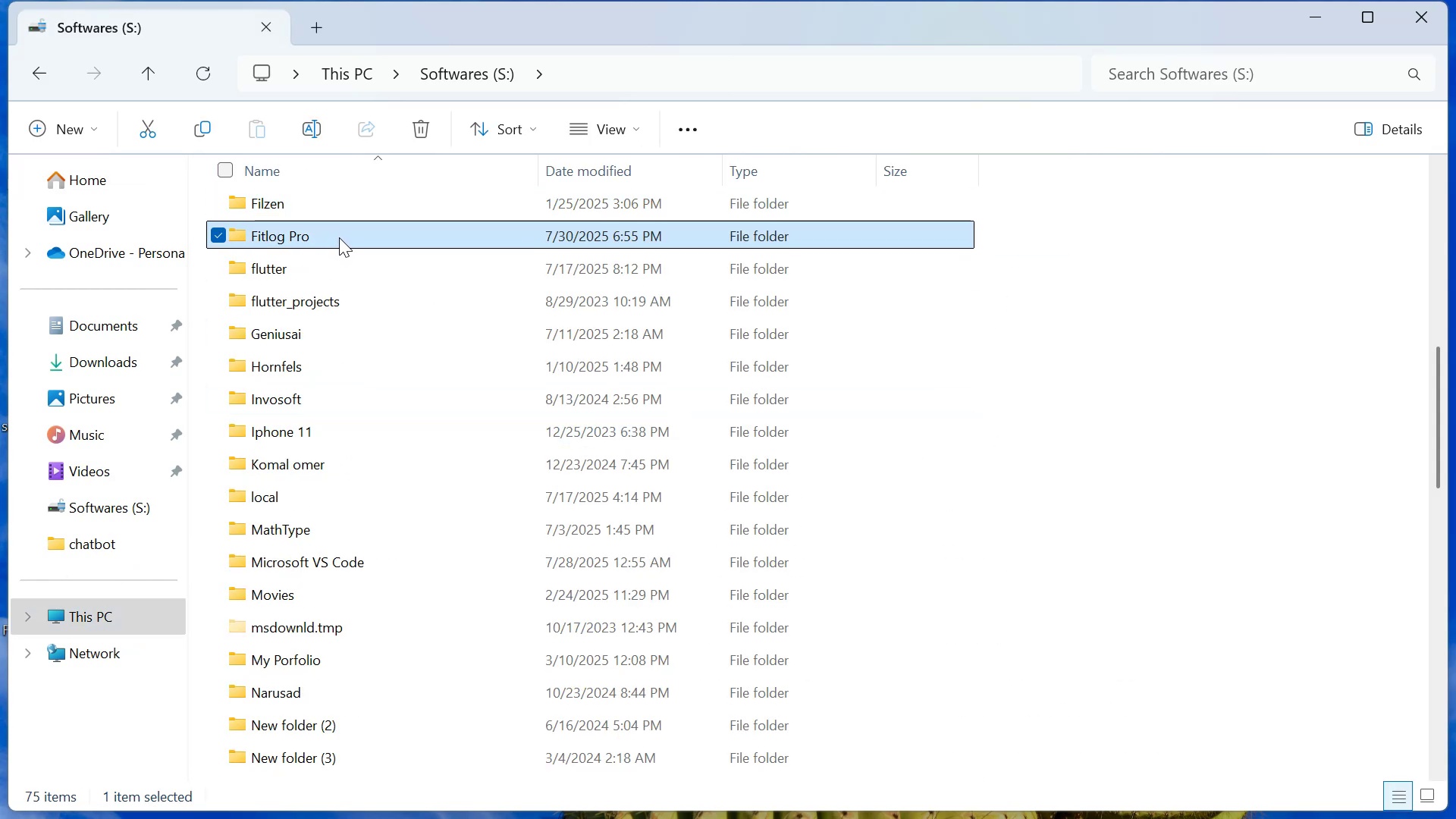 
triple_click([340, 236])
 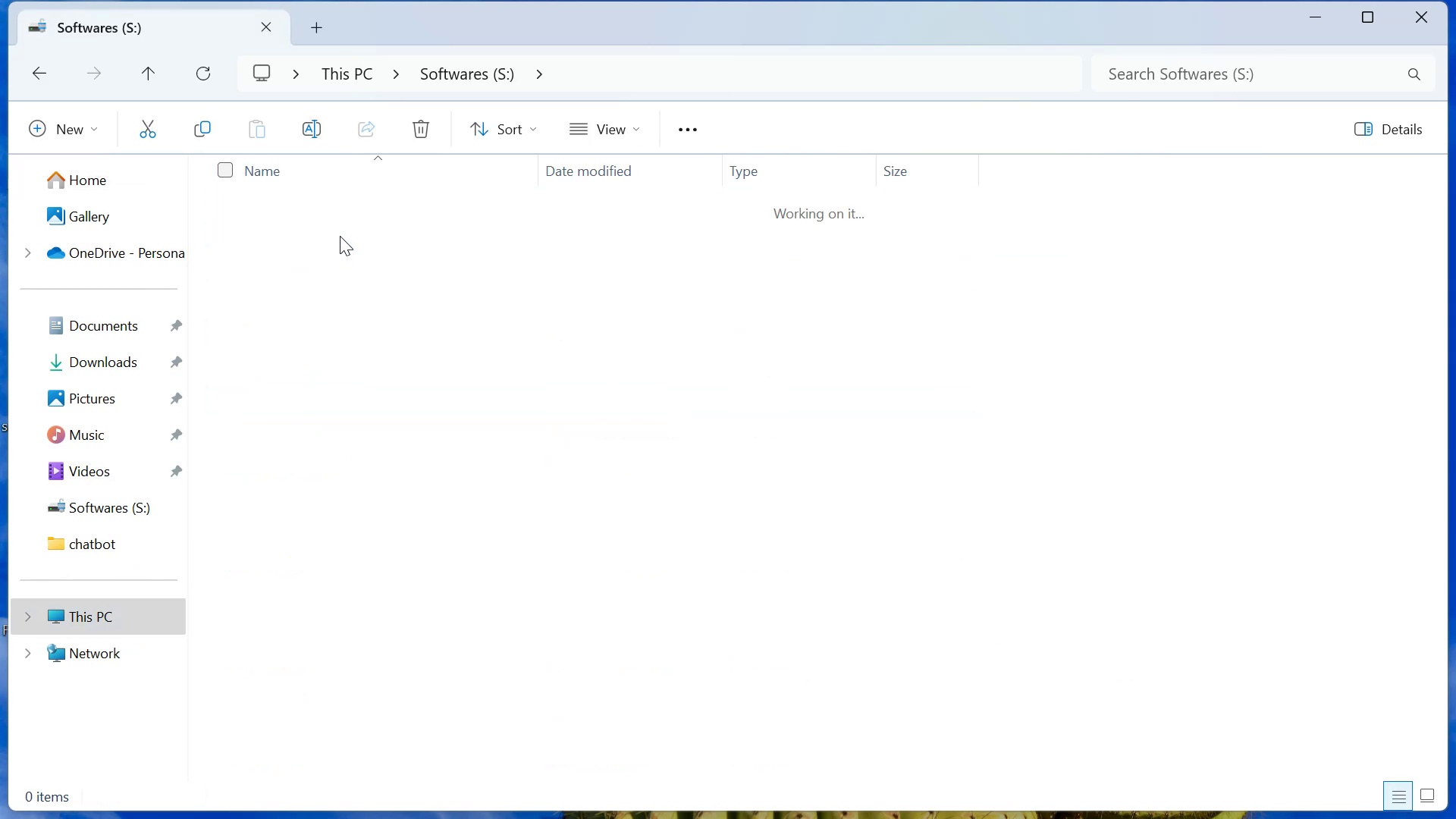 
triple_click([340, 236])
 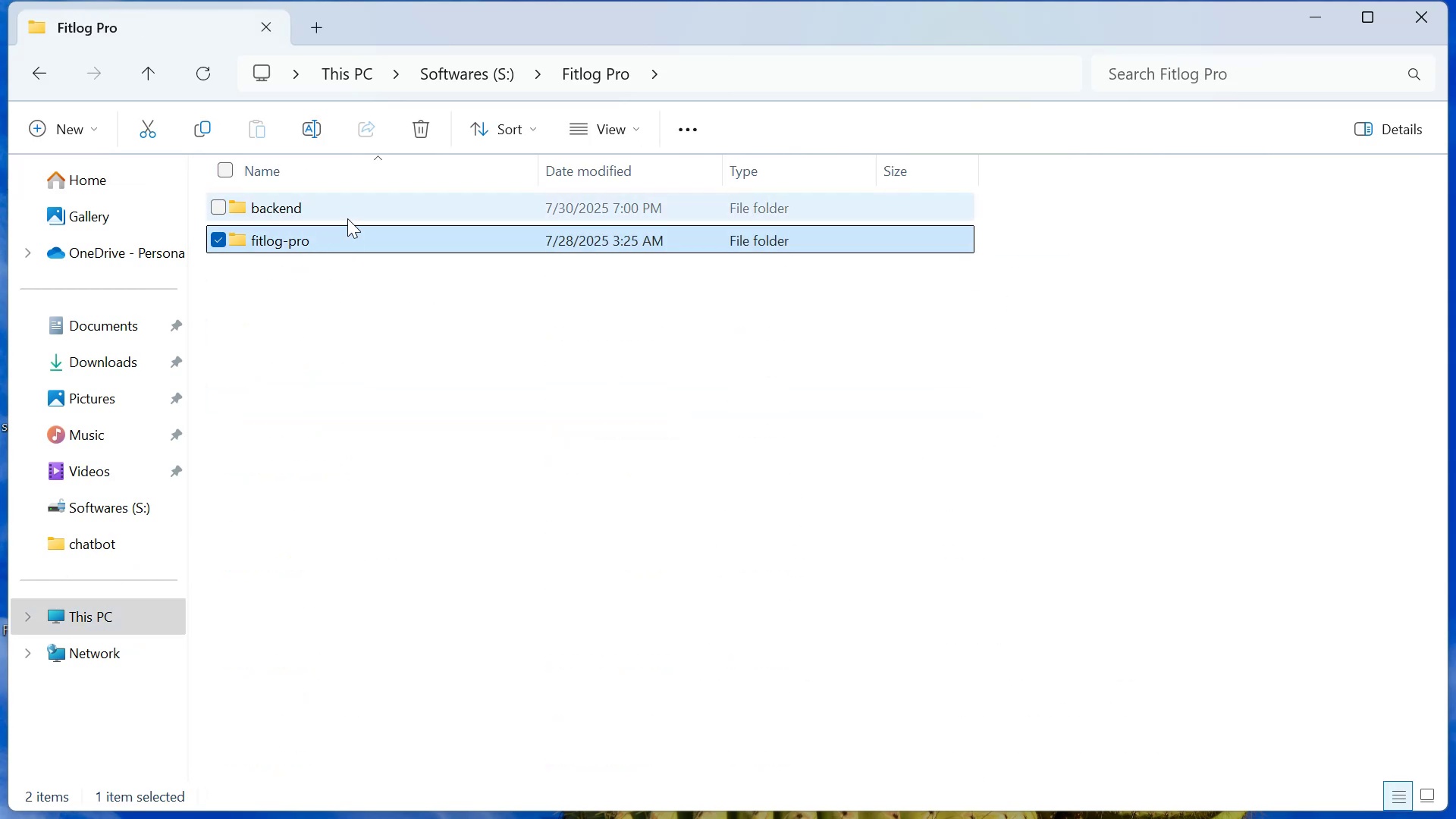 
left_click([392, 425])
 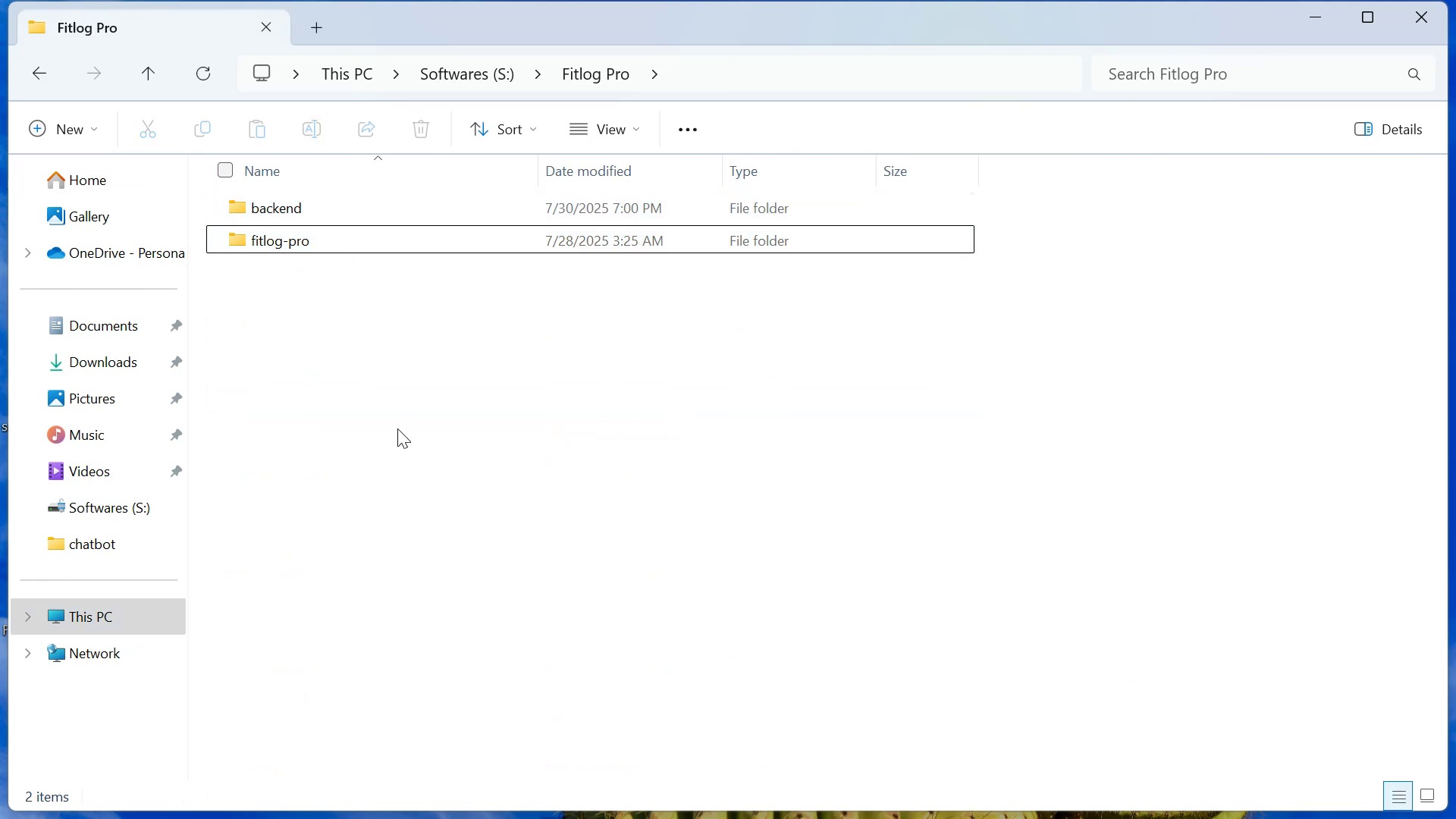 
right_click([412, 424])
 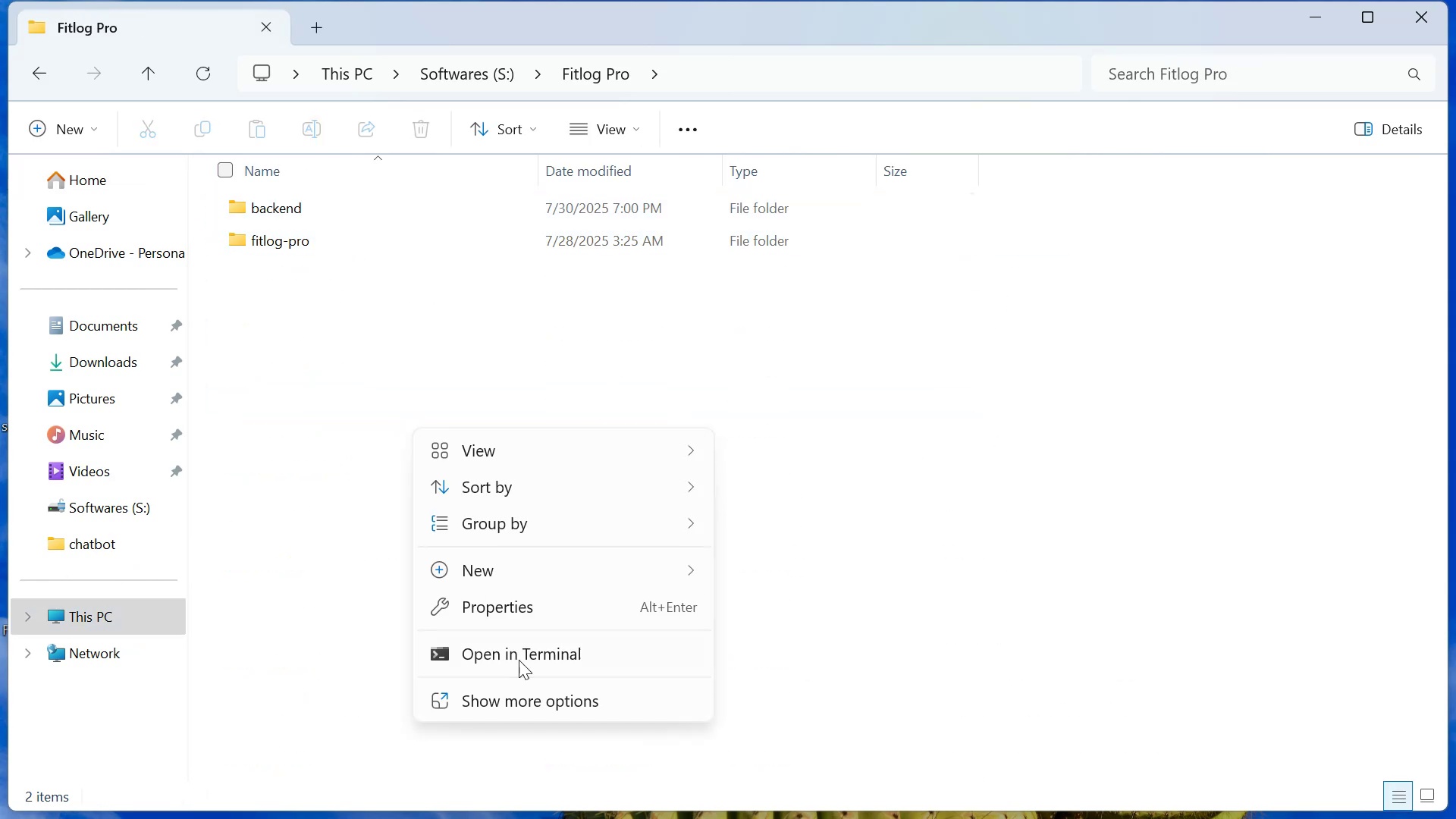 
left_click([528, 699])
 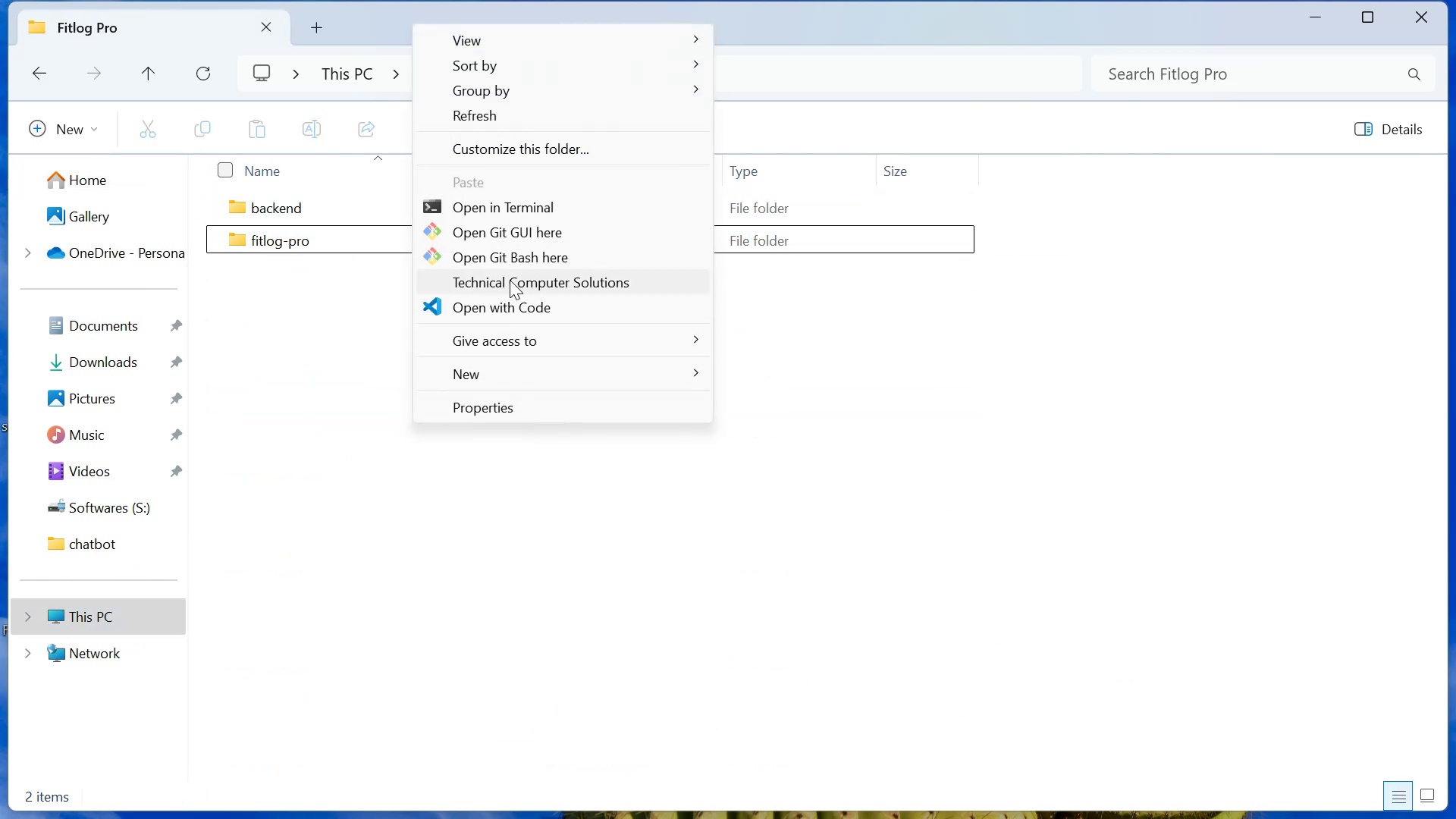 
left_click([508, 305])
 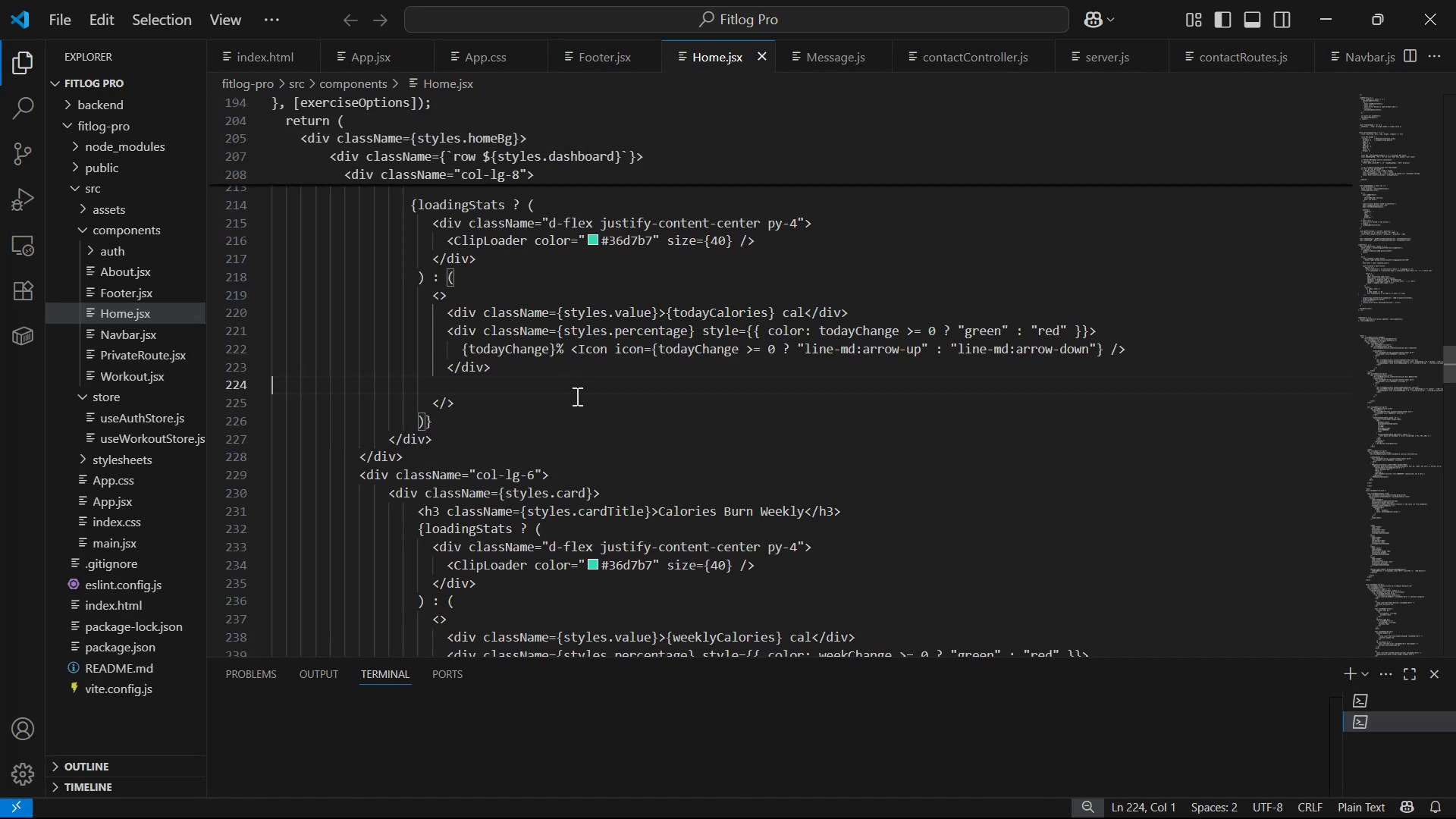 
left_click([573, 380])
 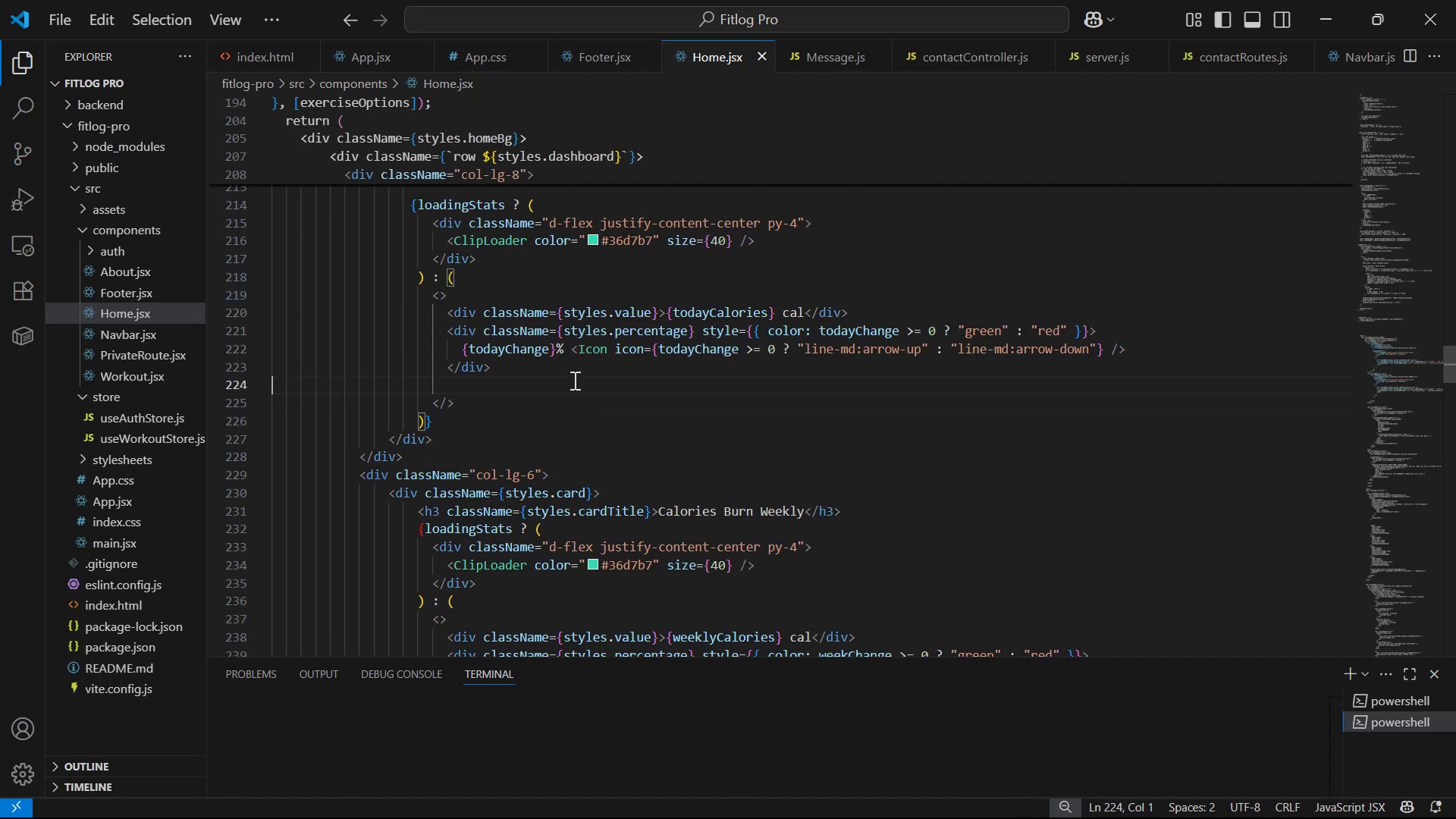 
scroll: coordinate [855, 419], scroll_direction: down, amount: 4.0
 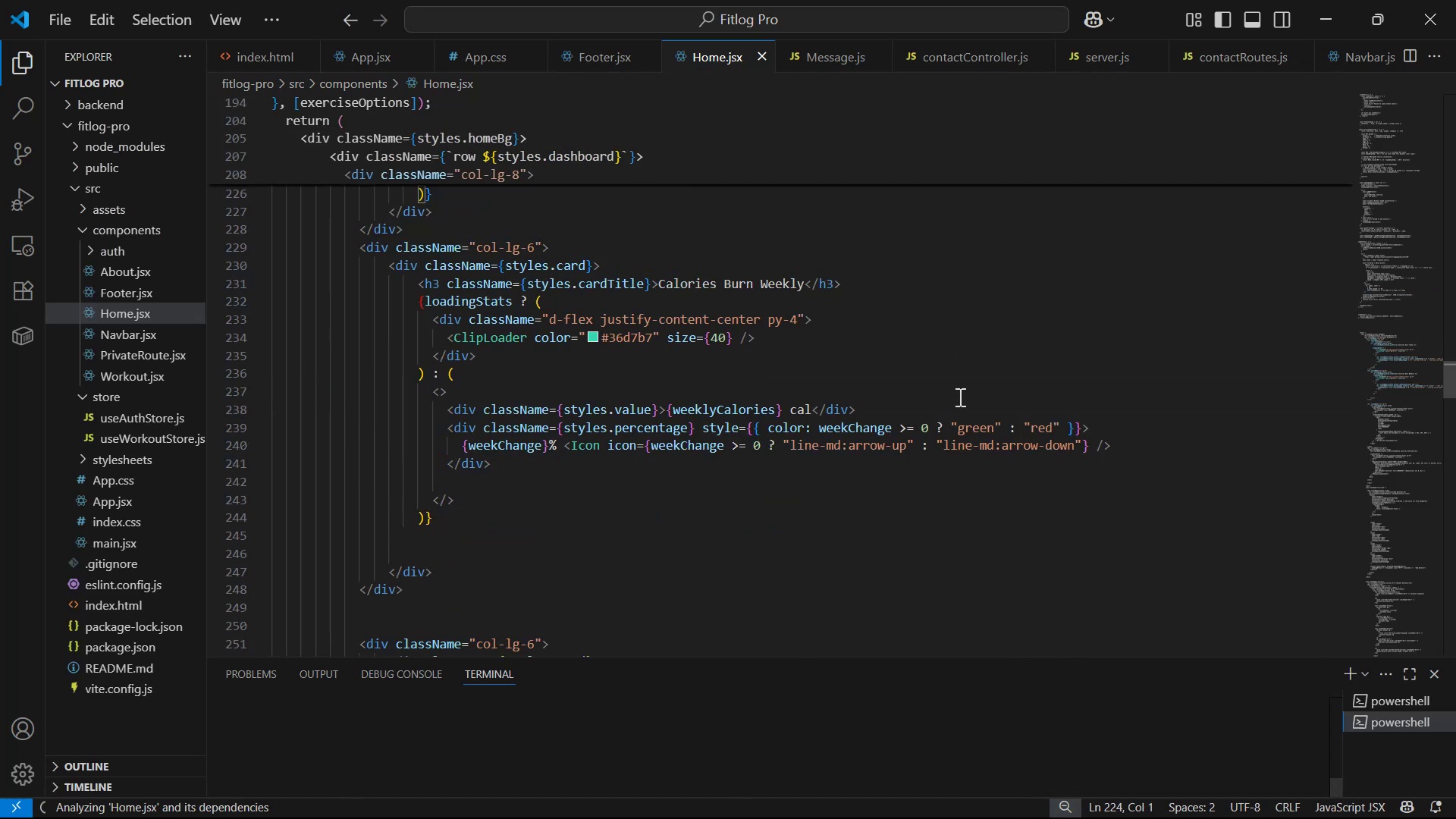 
scroll: coordinate [948, 406], scroll_direction: up, amount: 7.0
 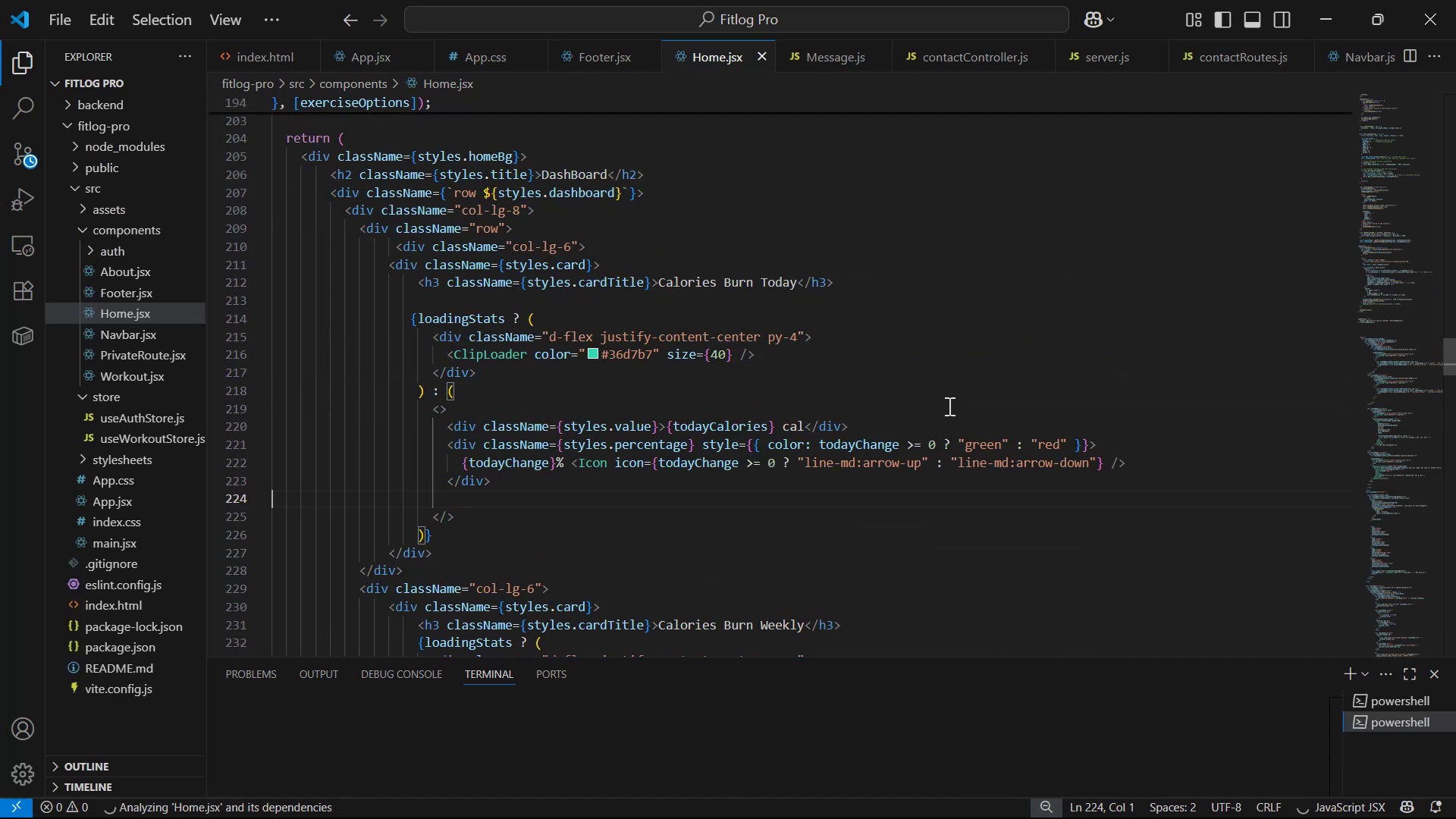 
key(Control+S)
 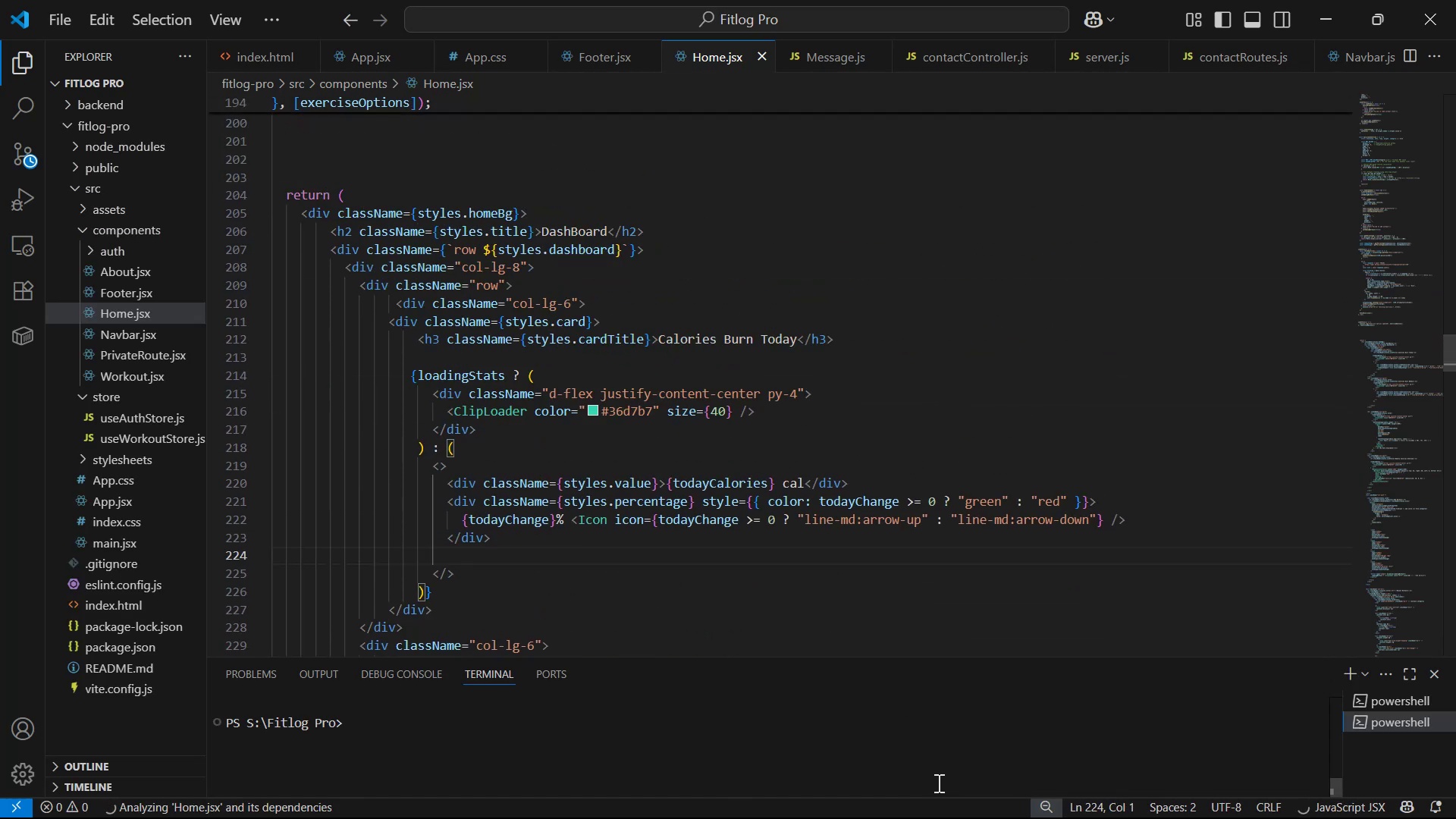 
scroll: coordinate [978, 549], scroll_direction: up, amount: 22.0
 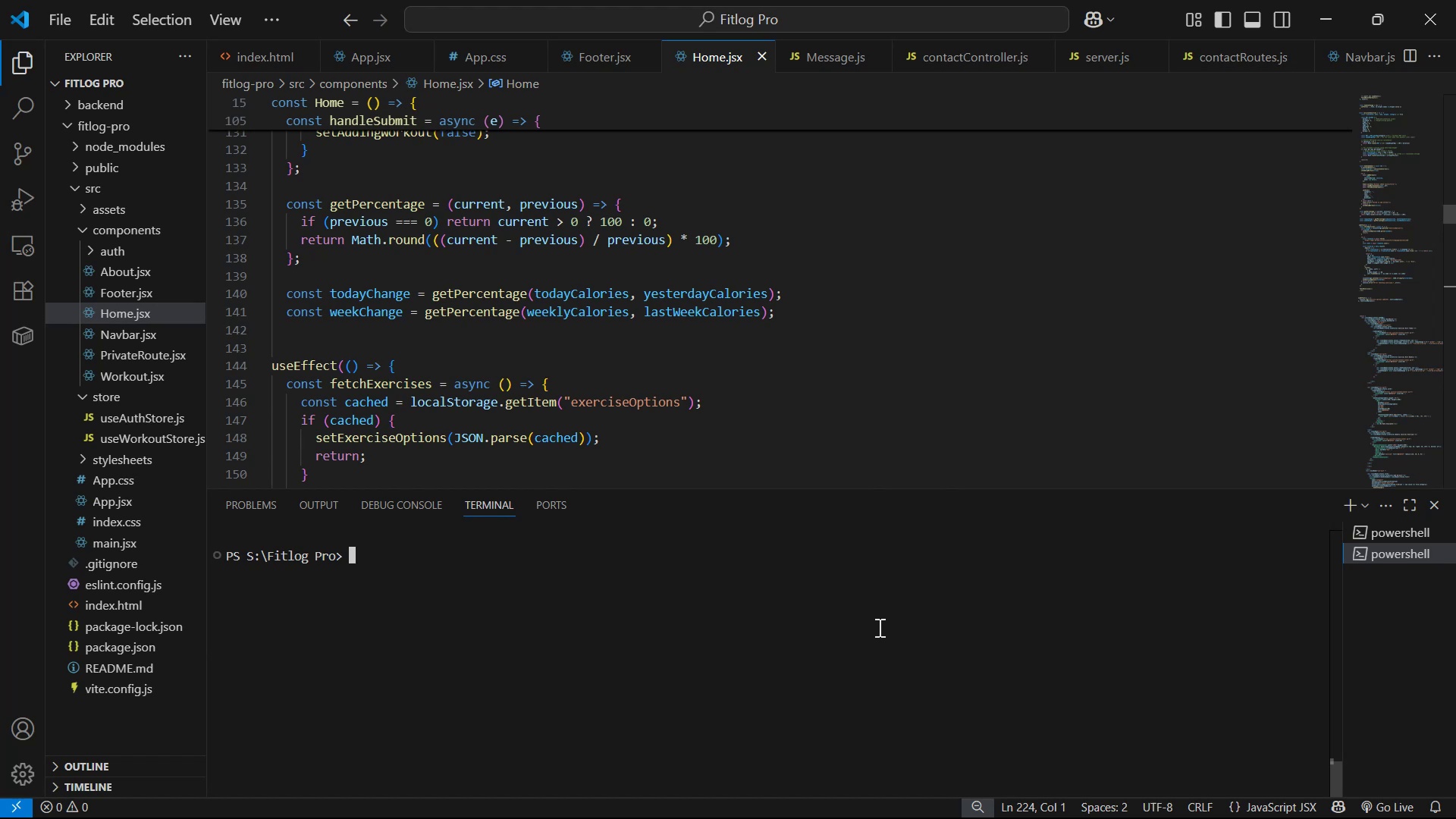 
type(npm )
key(Backspace)
key(Backspace)
key(Backspace)
key(Backspace)
type(cd f)
key(Tab)
 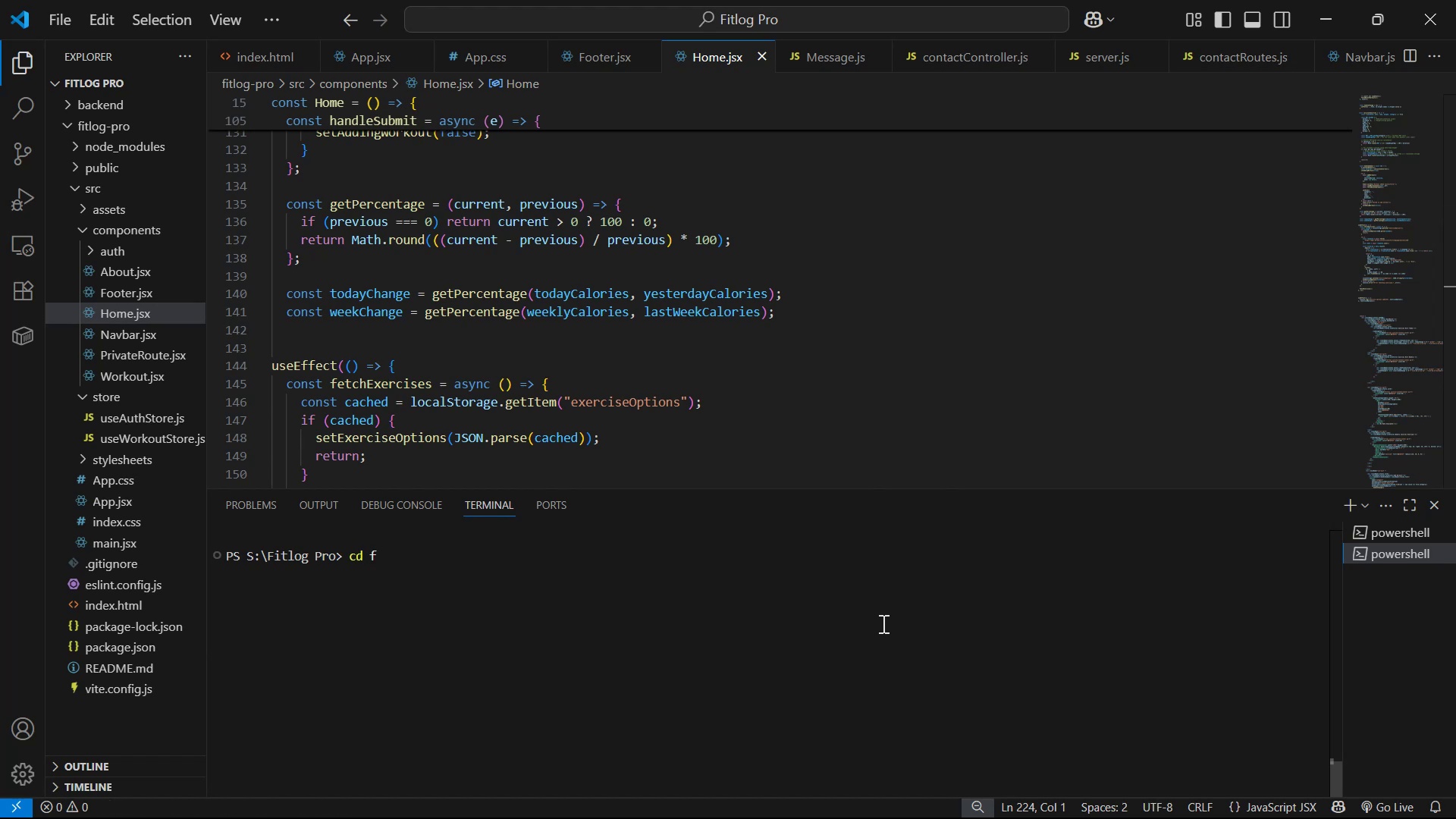 
key(Enter)
 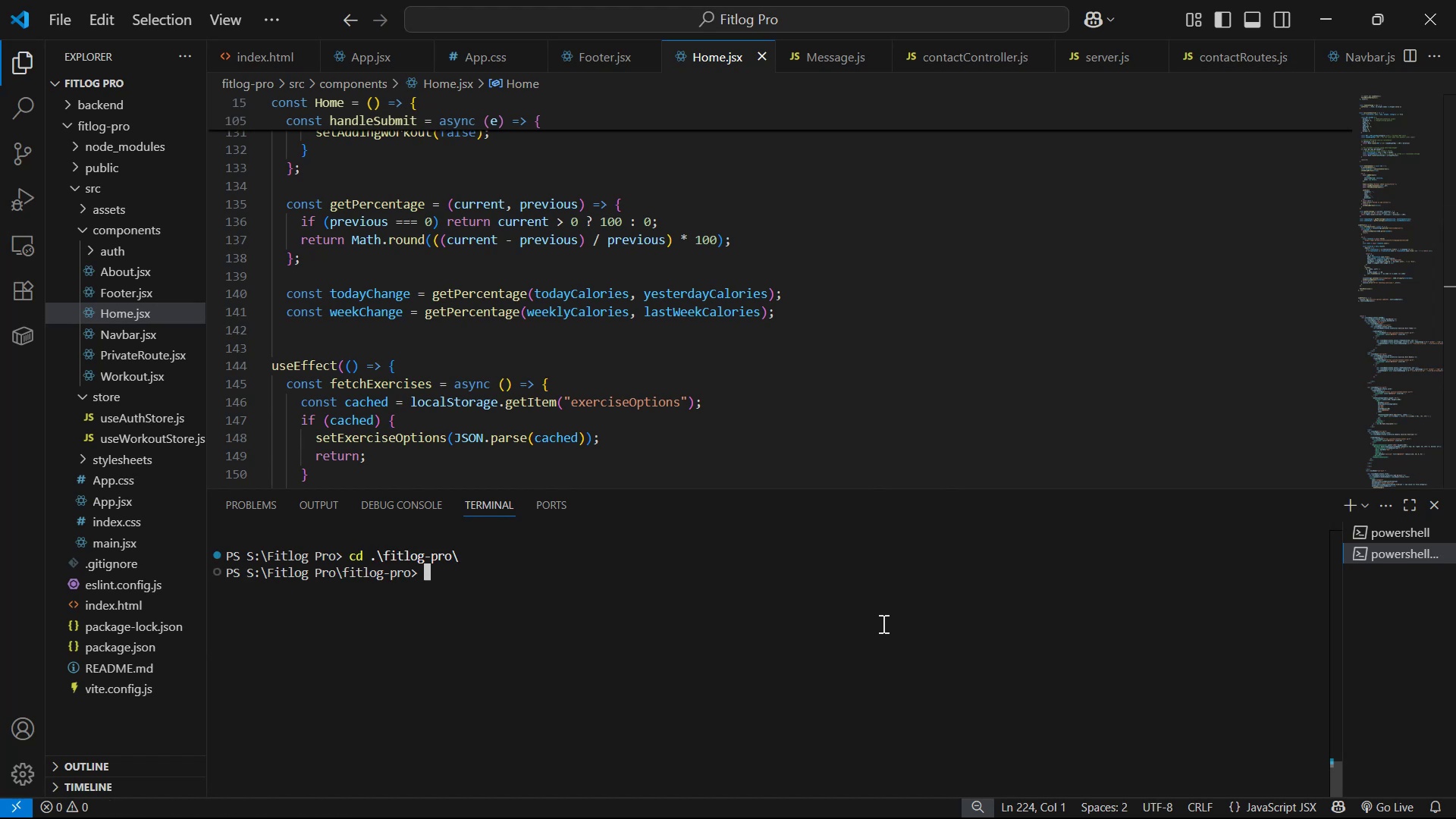 
type(np, )
key(Backspace)
key(Backspace)
type(m ri)
key(Backspace)
type(un dev)
 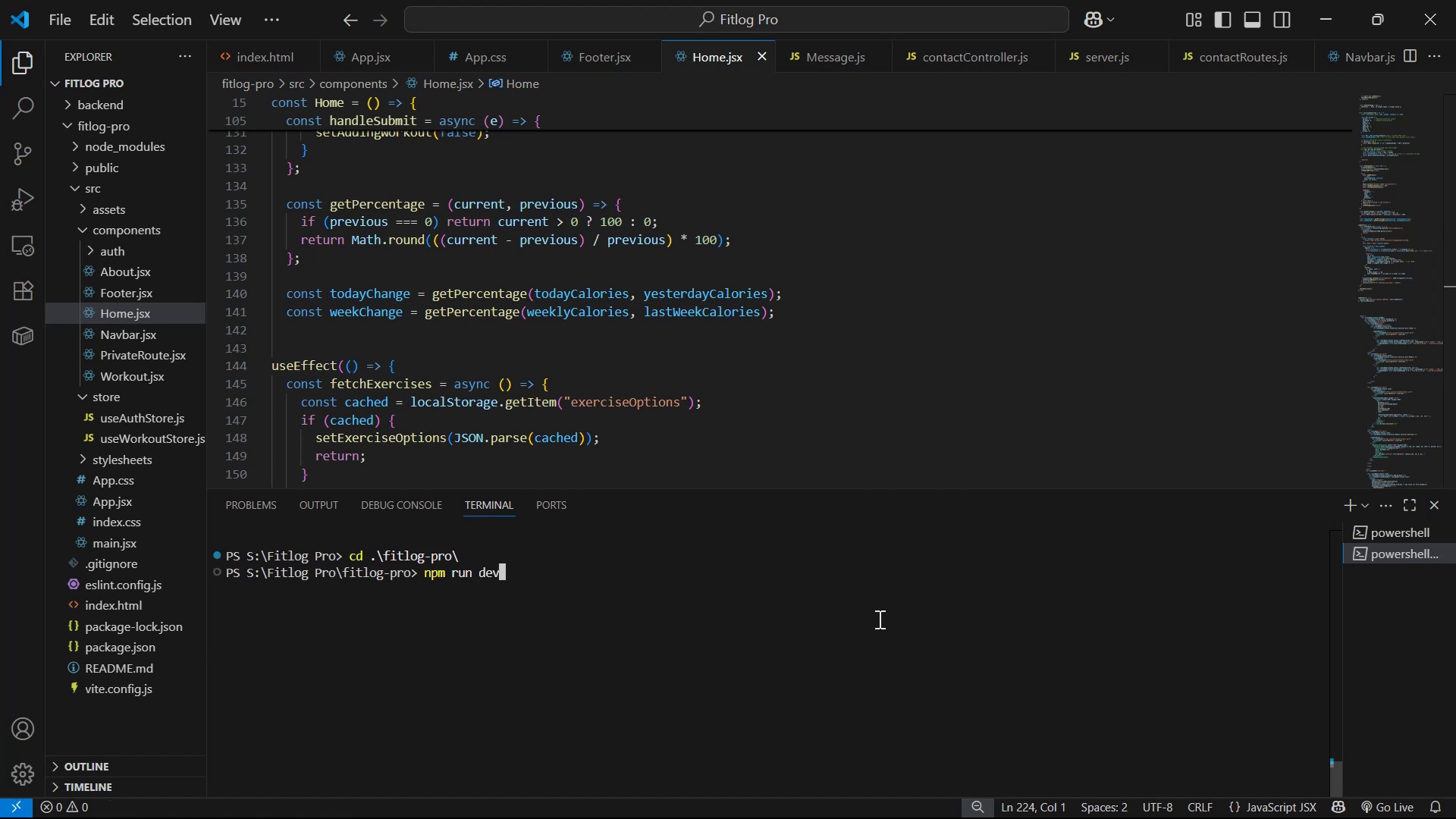 
key(Enter)
 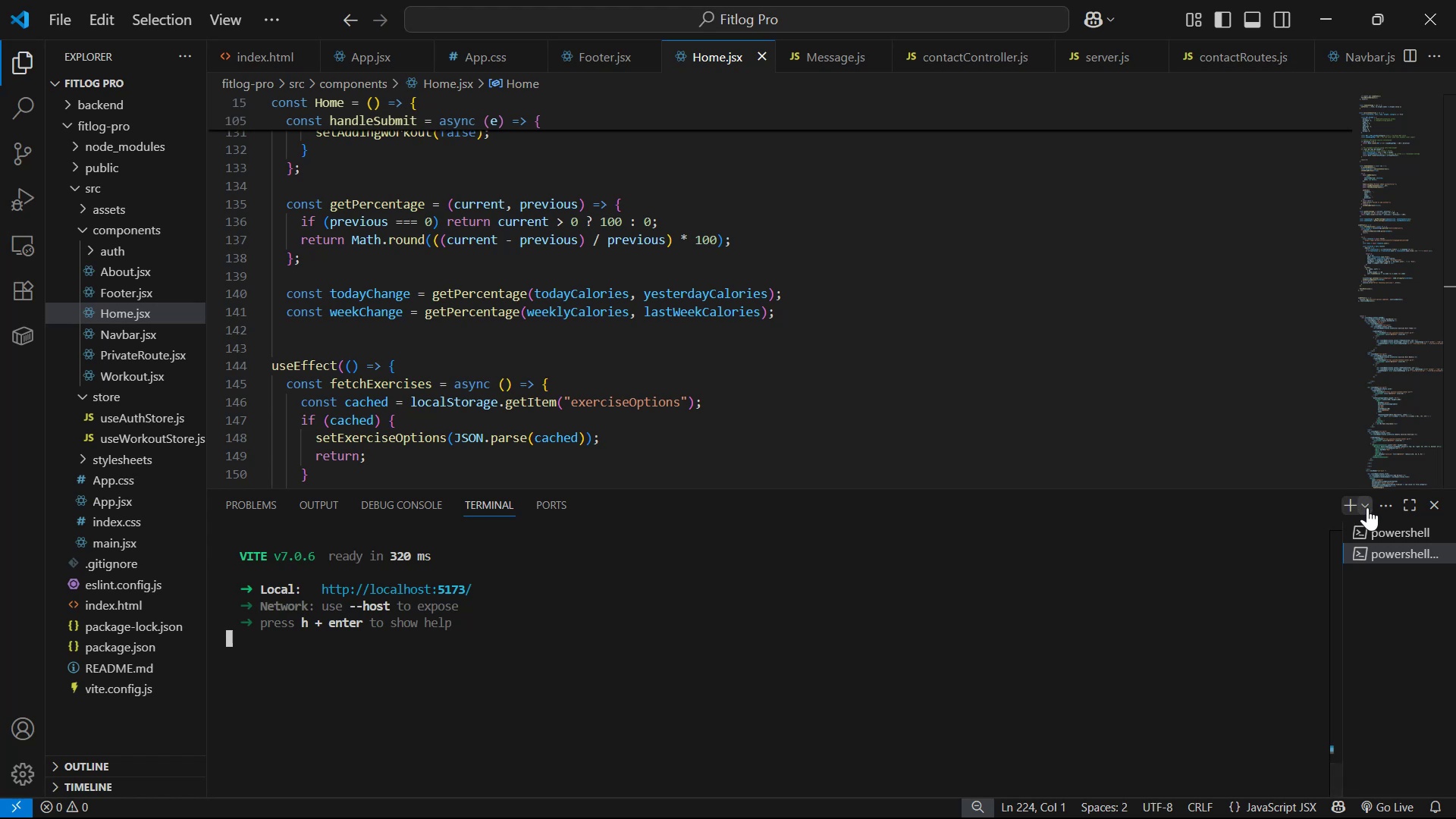 
double_click([1370, 507])
 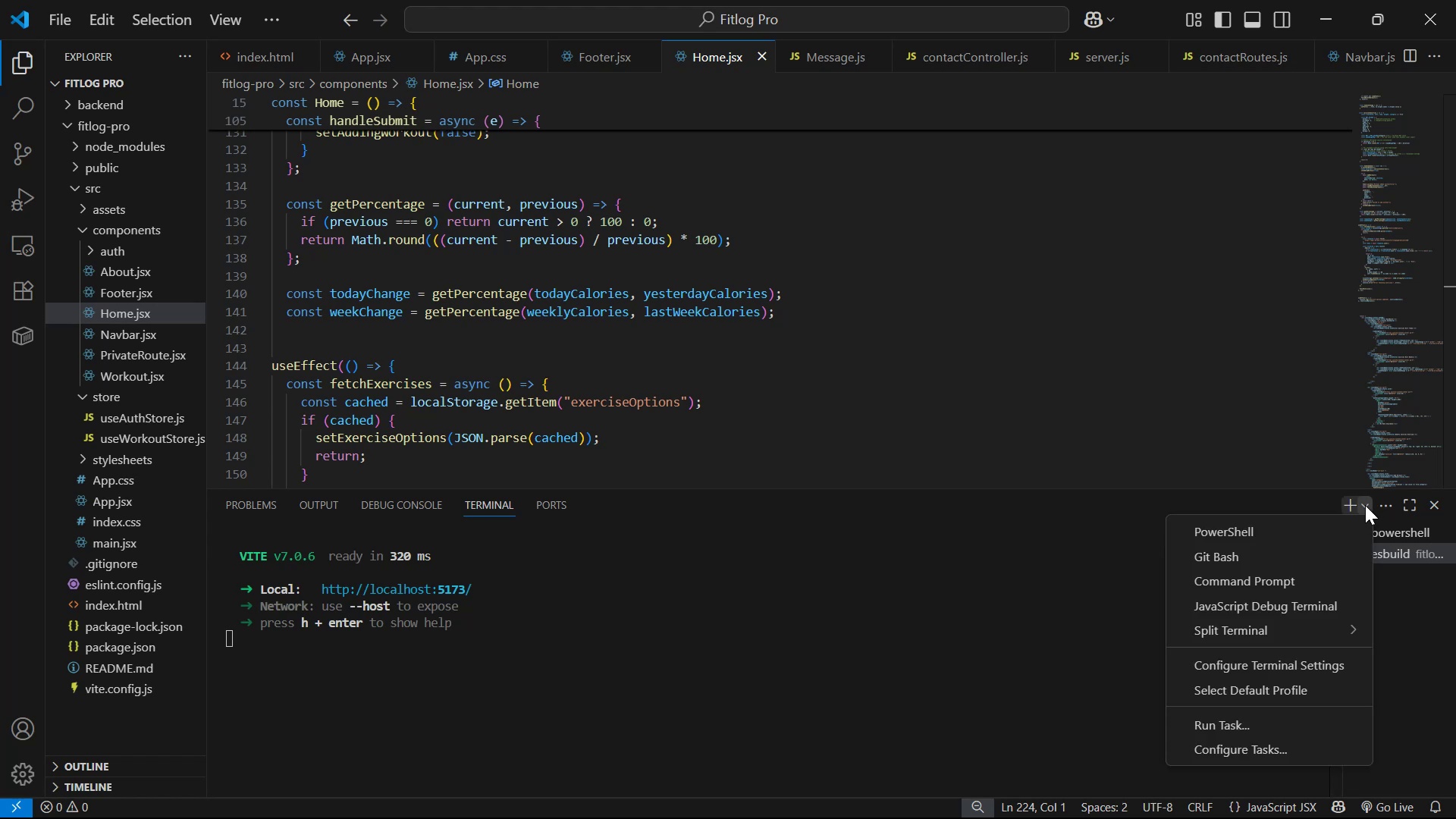 
left_click([1365, 504])
 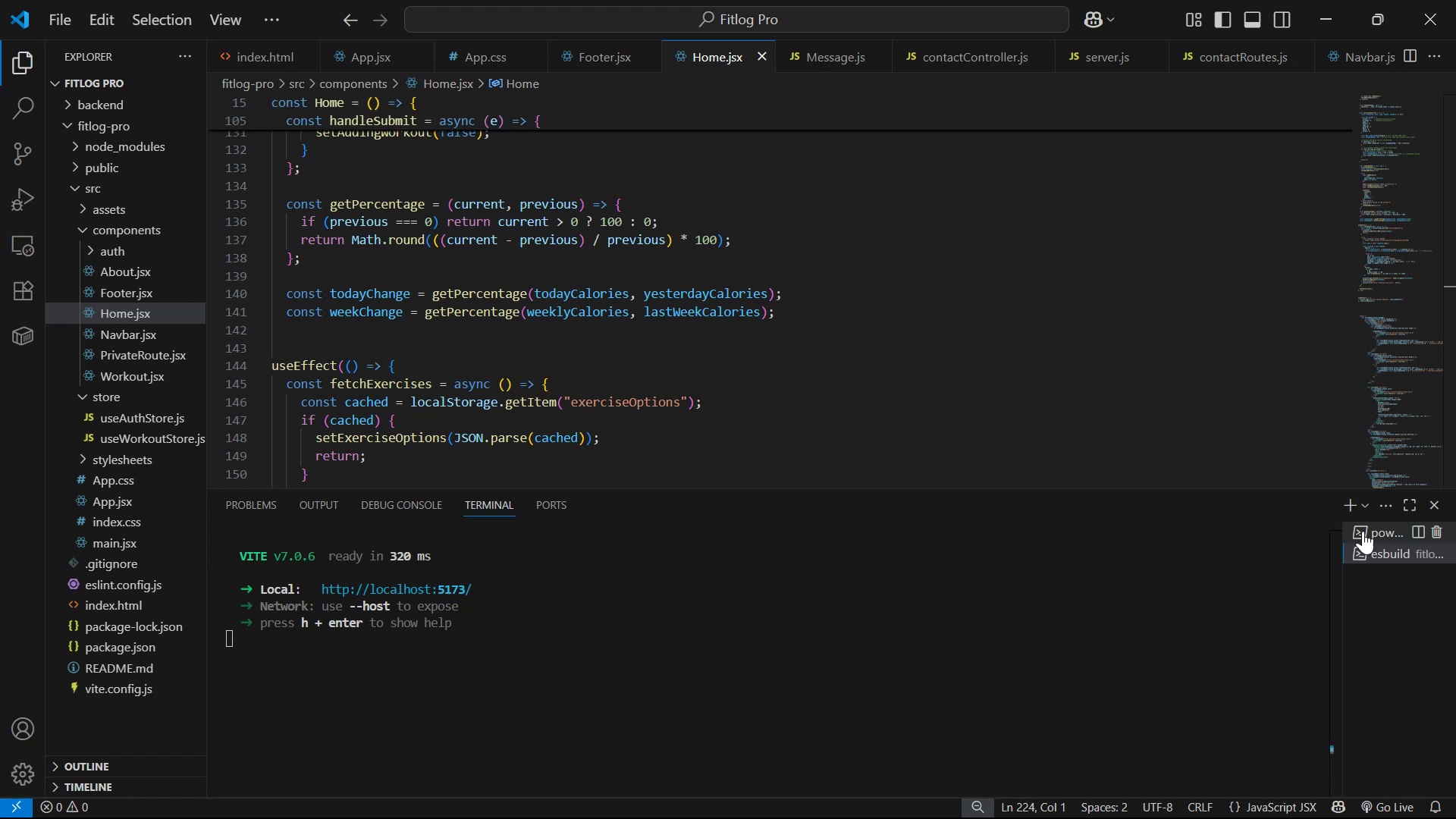 
left_click([1363, 532])
 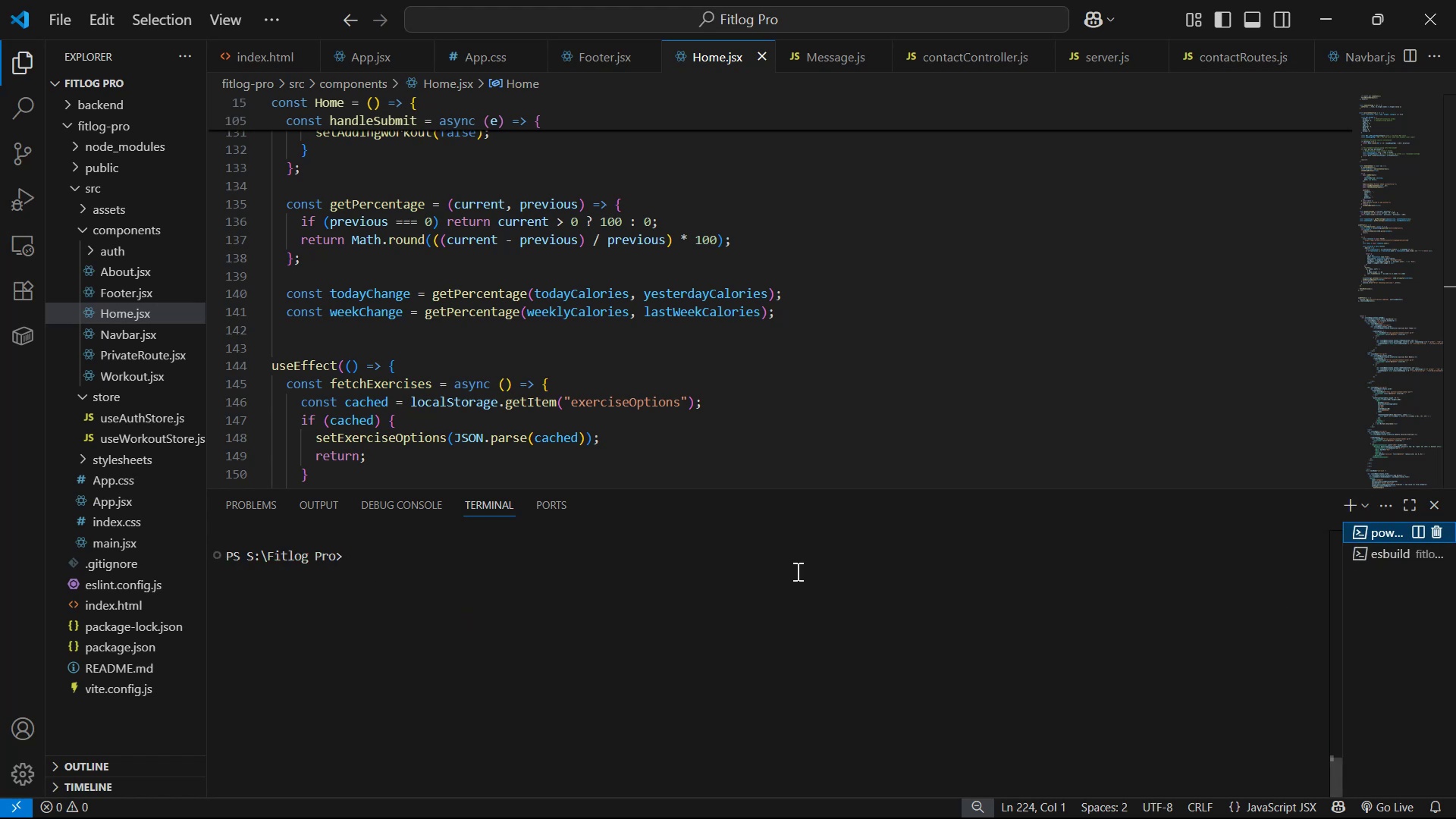 
type( )
key(Backspace)
type(cd ba)
key(Tab)
 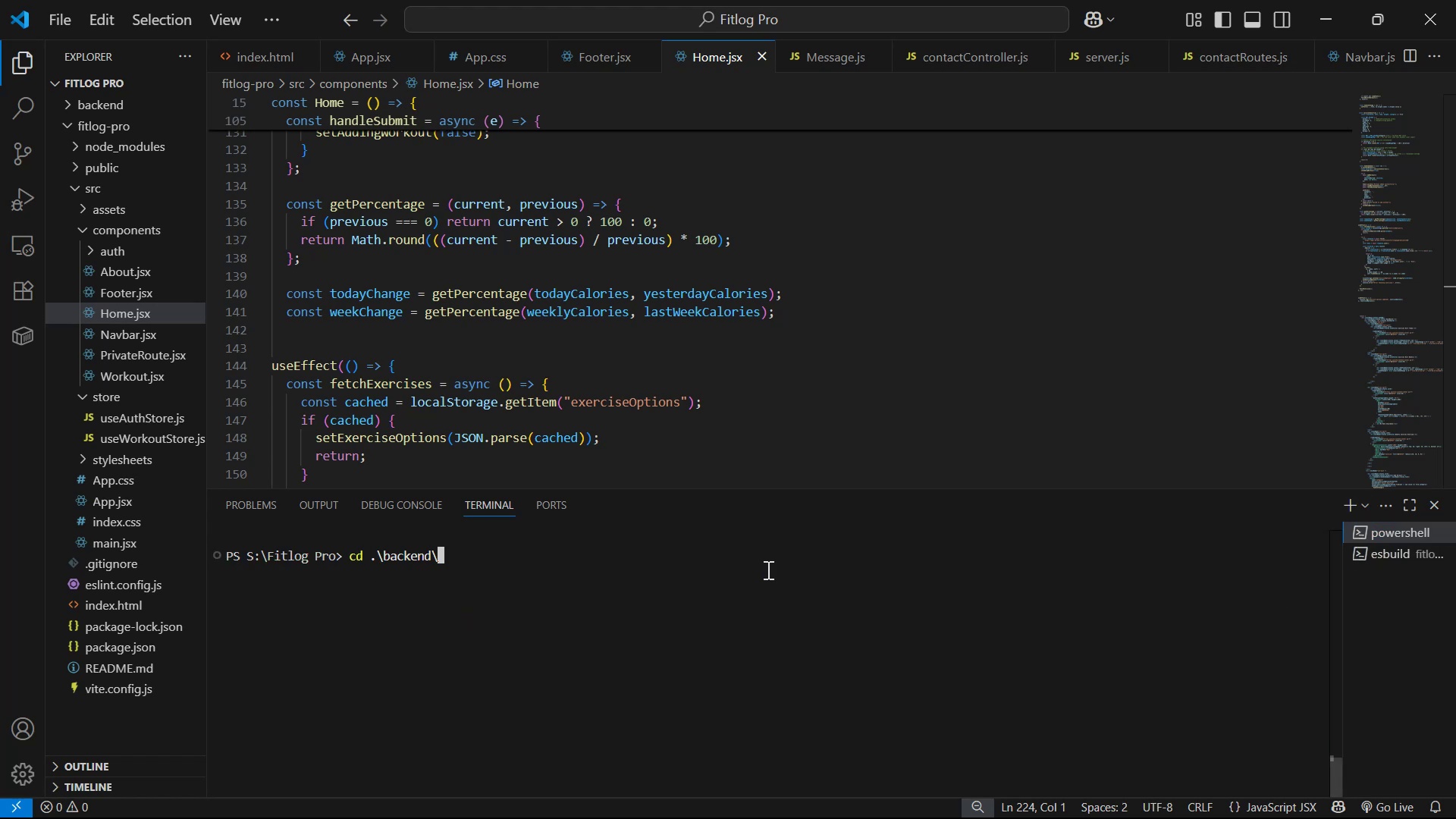 
key(Enter)
 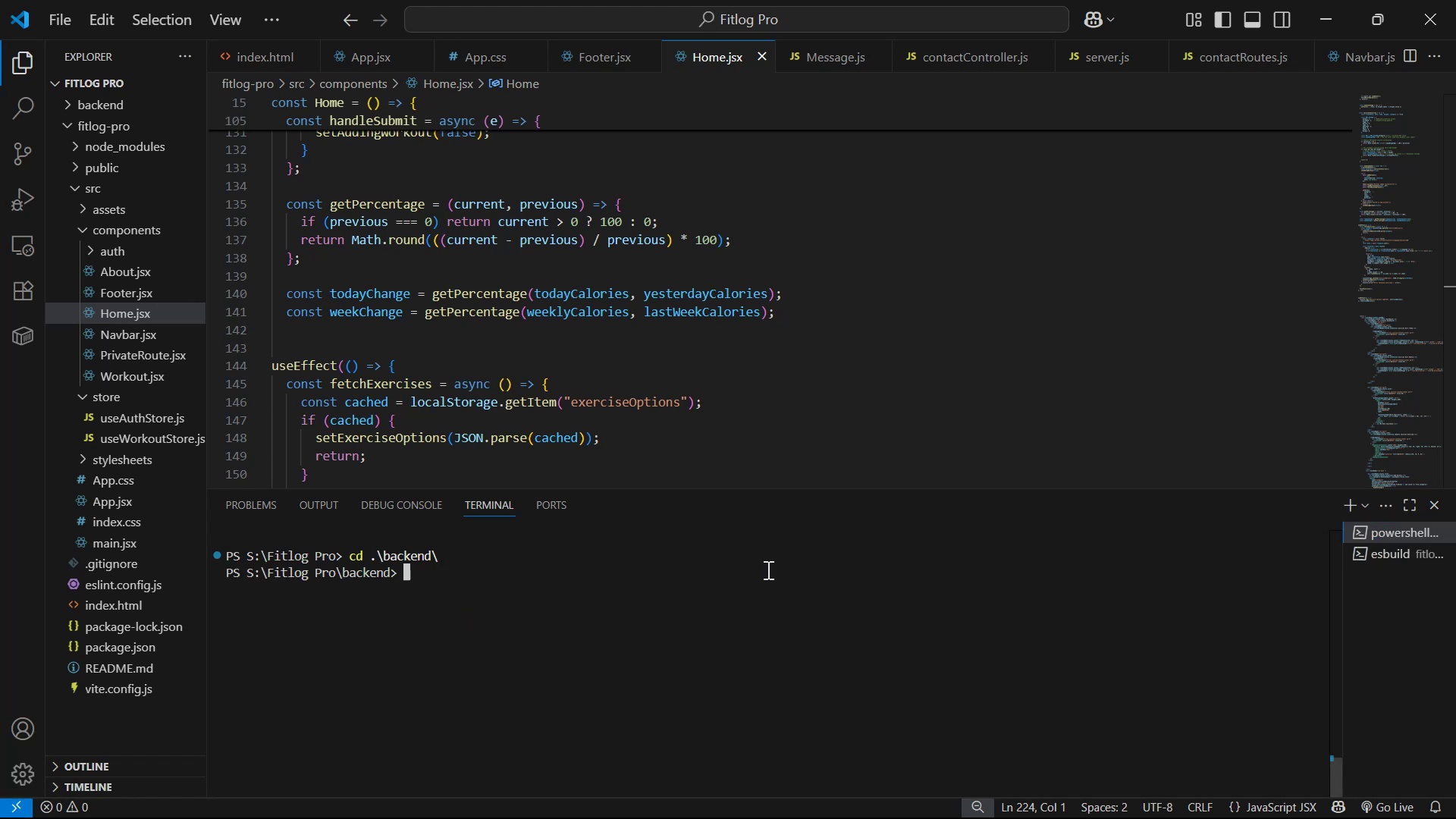 
type(npm run dev)
 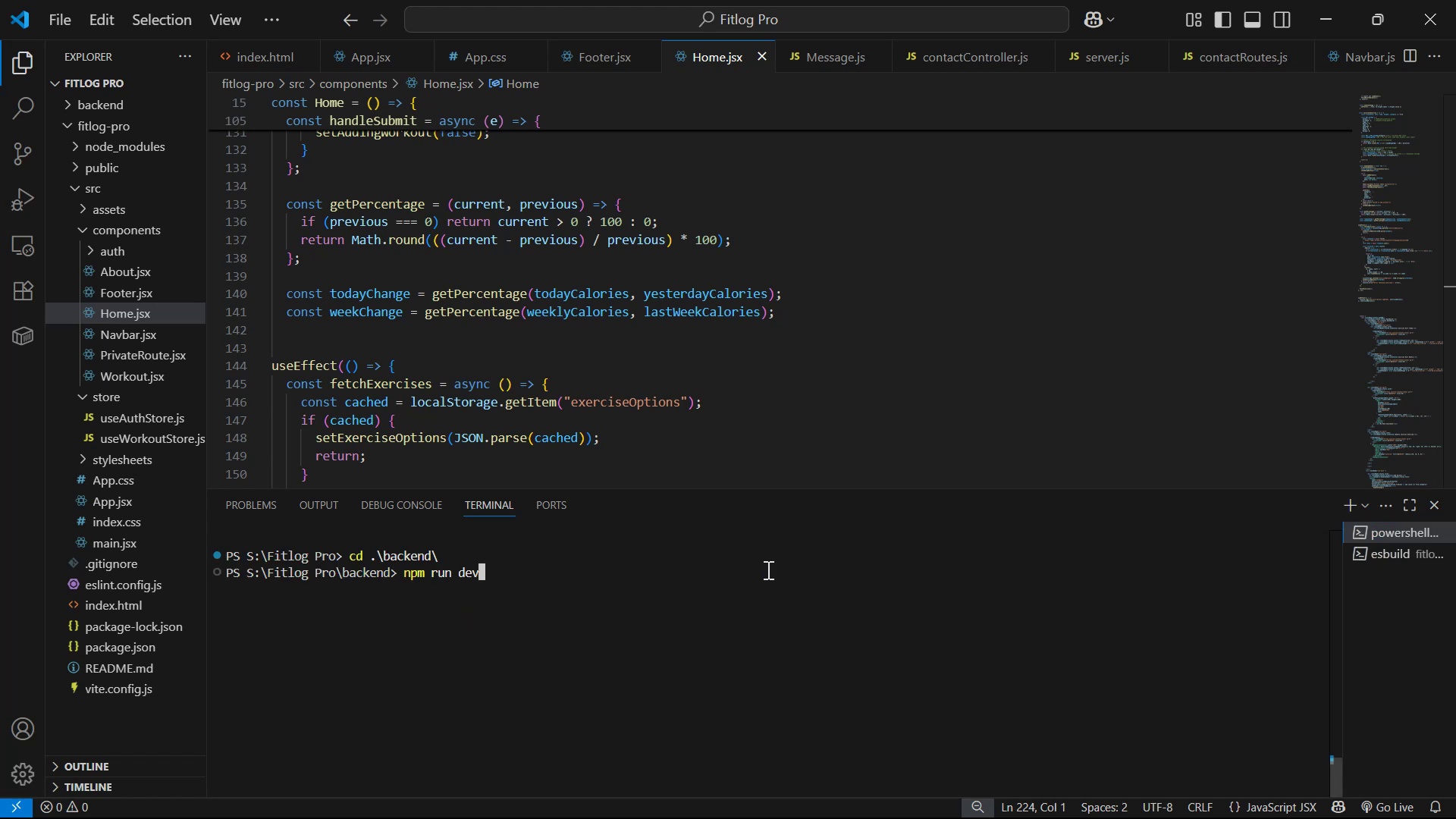 
key(Enter)
 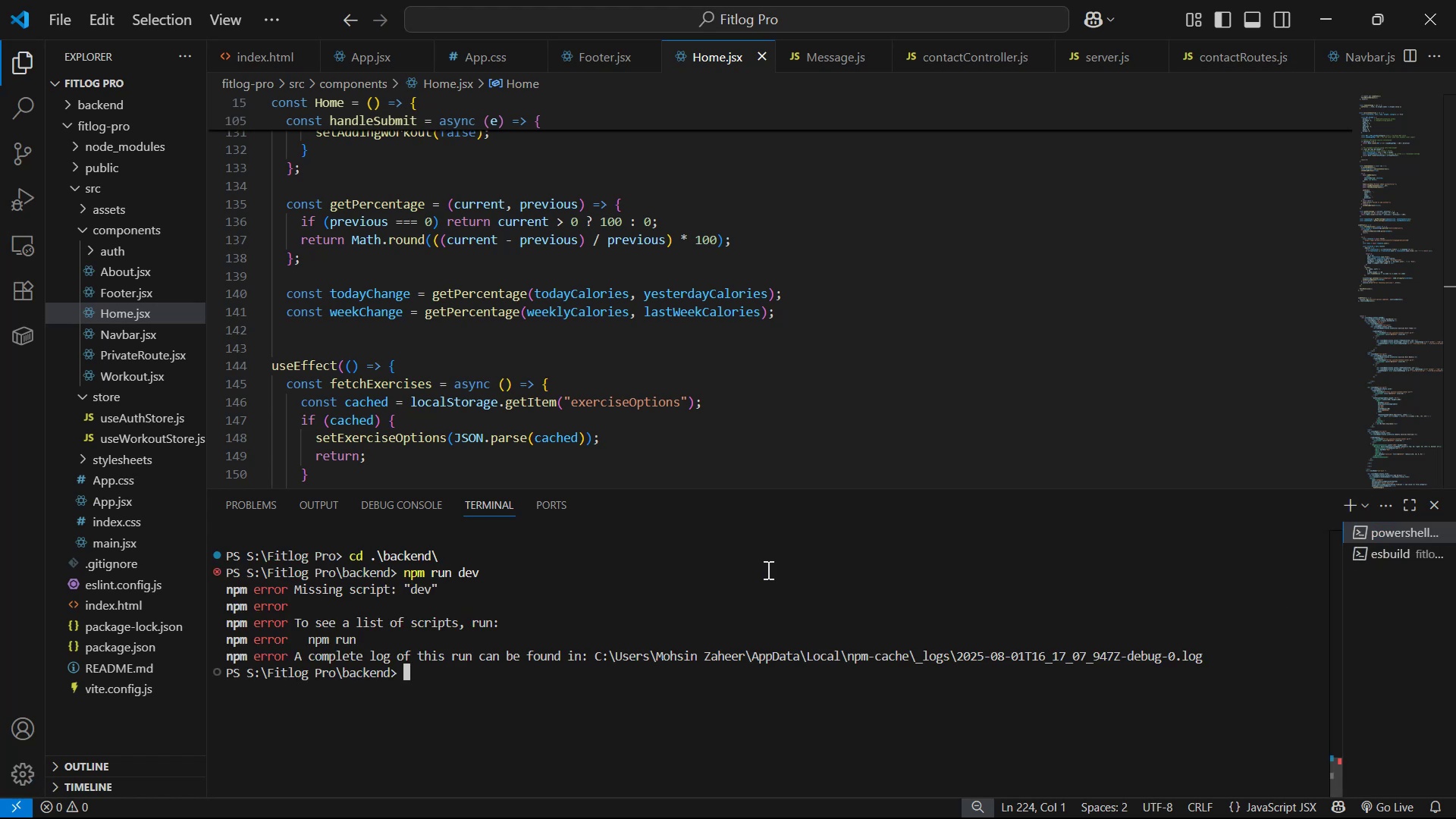 
type(npdem)
key(Backspace)
key(Backspace)
key(Backspace)
key(Backspace)
type(odemon se)
key(Tab)
 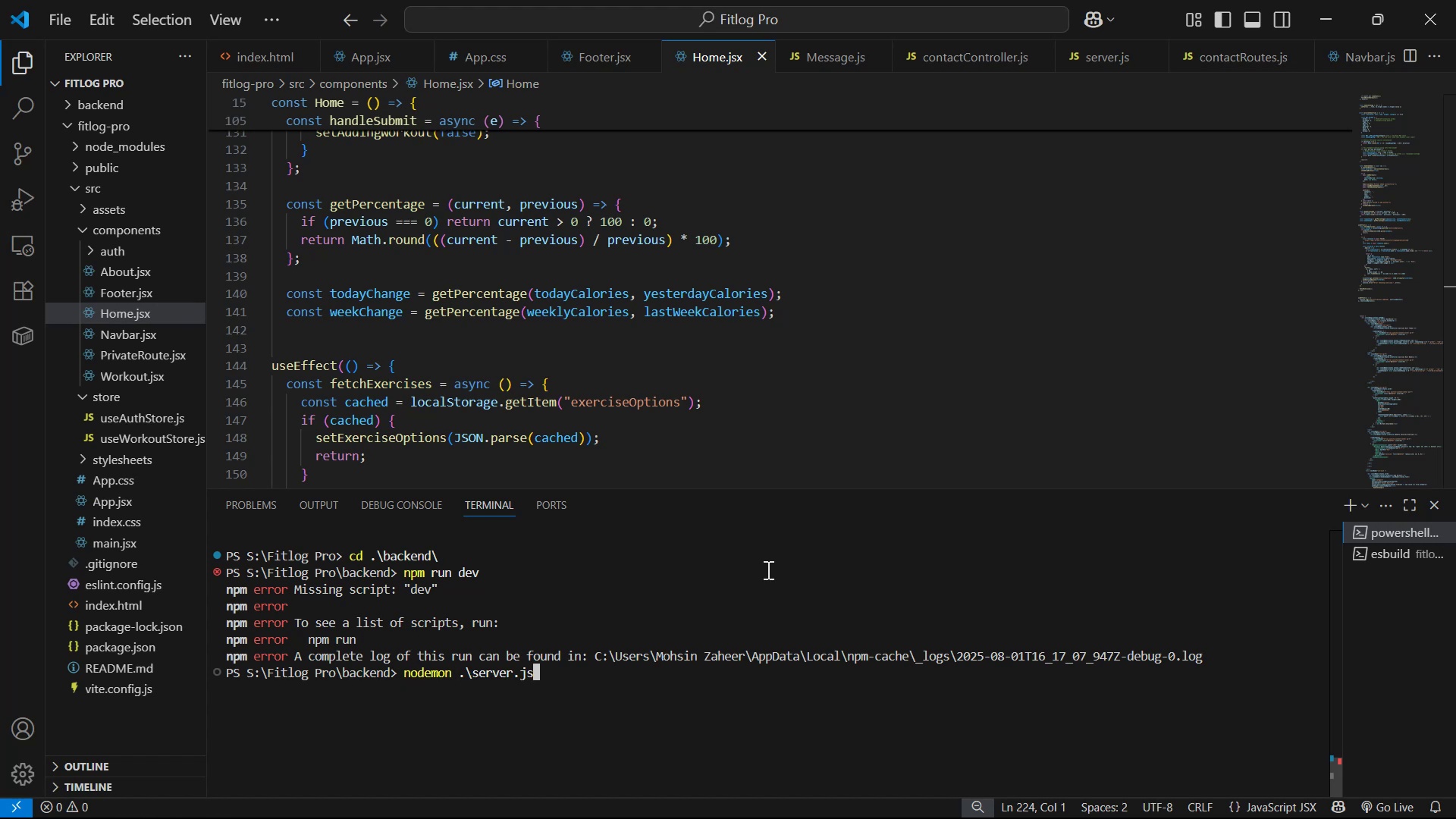 
key(Enter)
 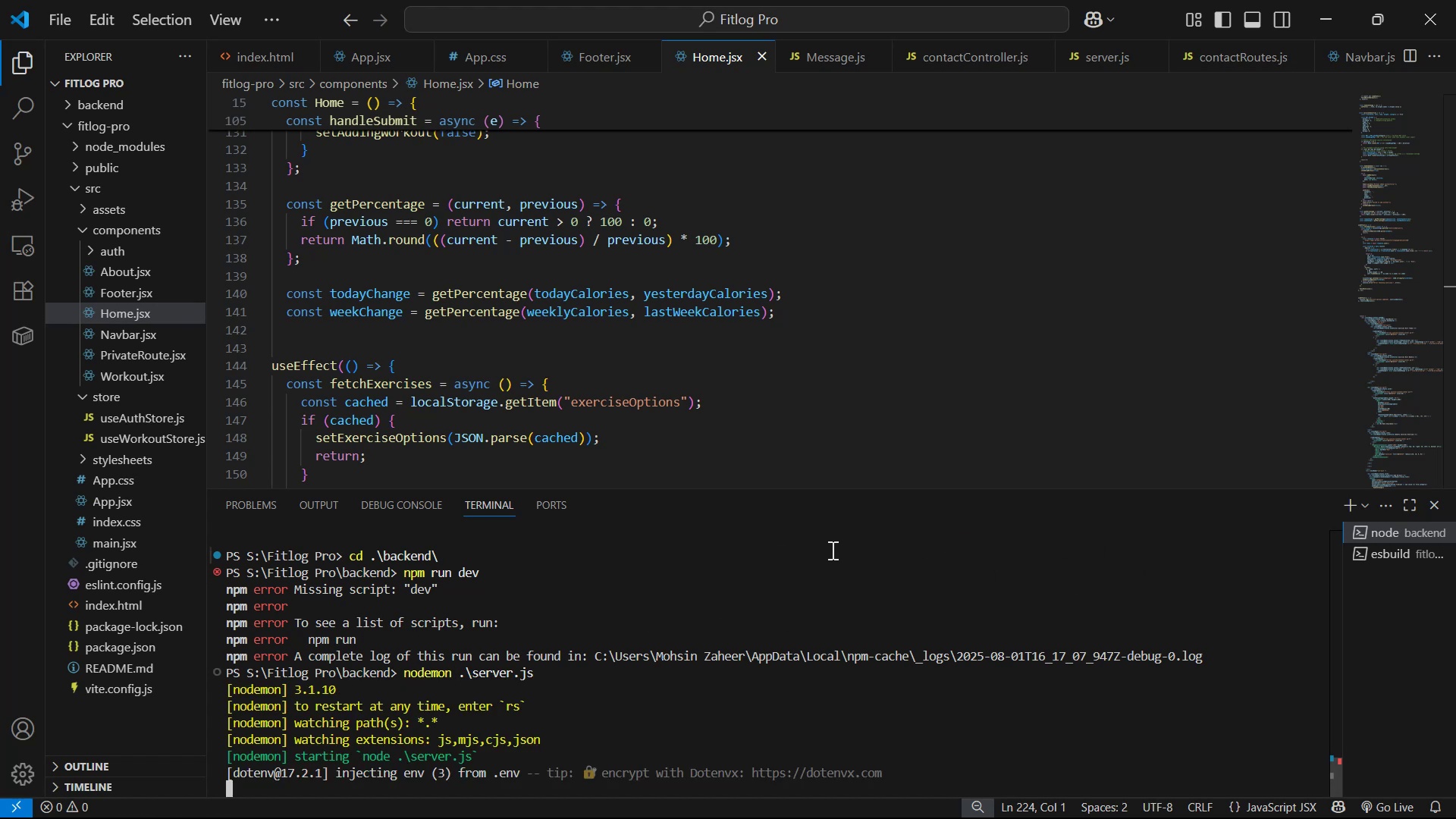 
wait(5.05)
 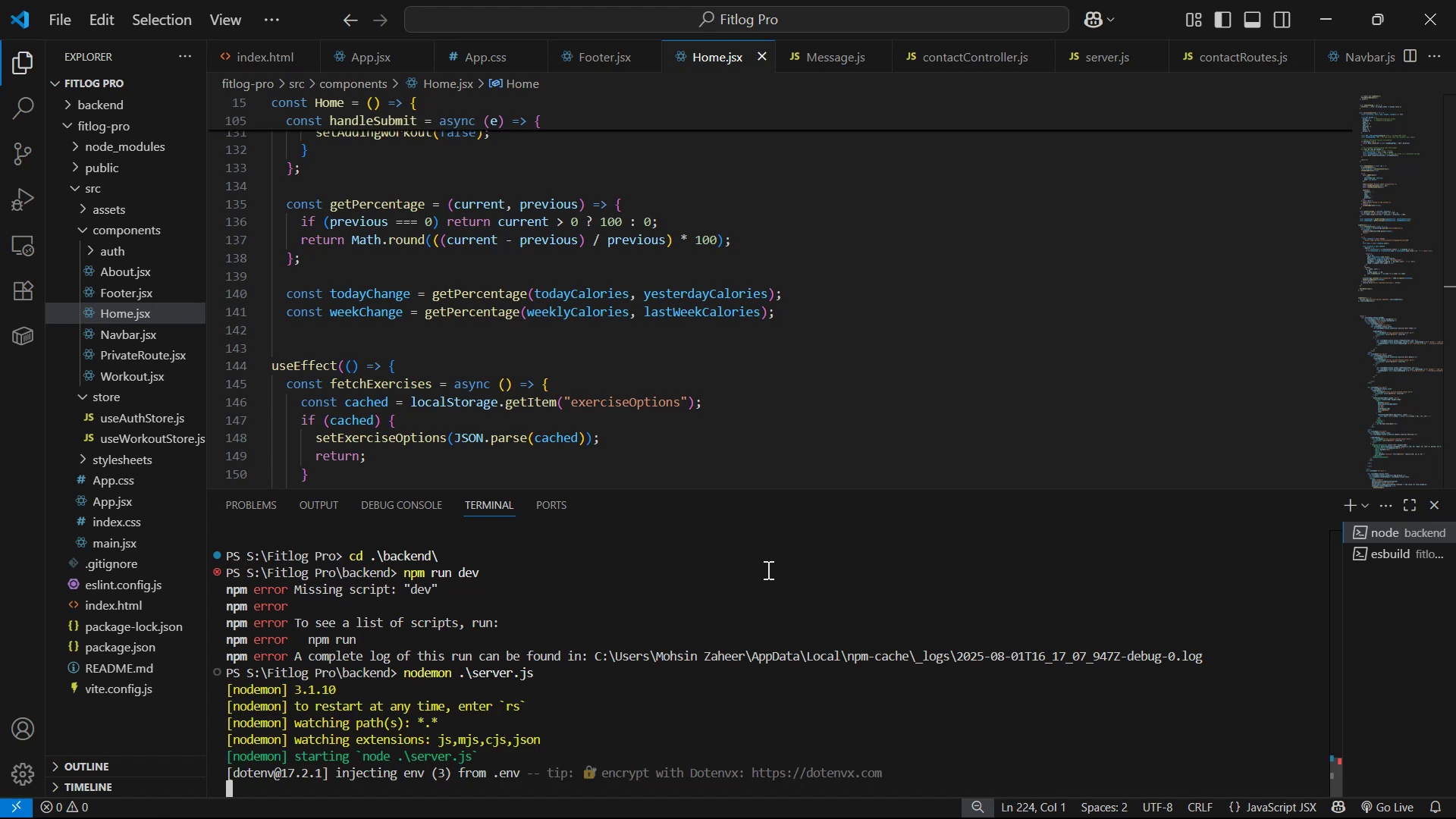 
key(Alt+Tab)
 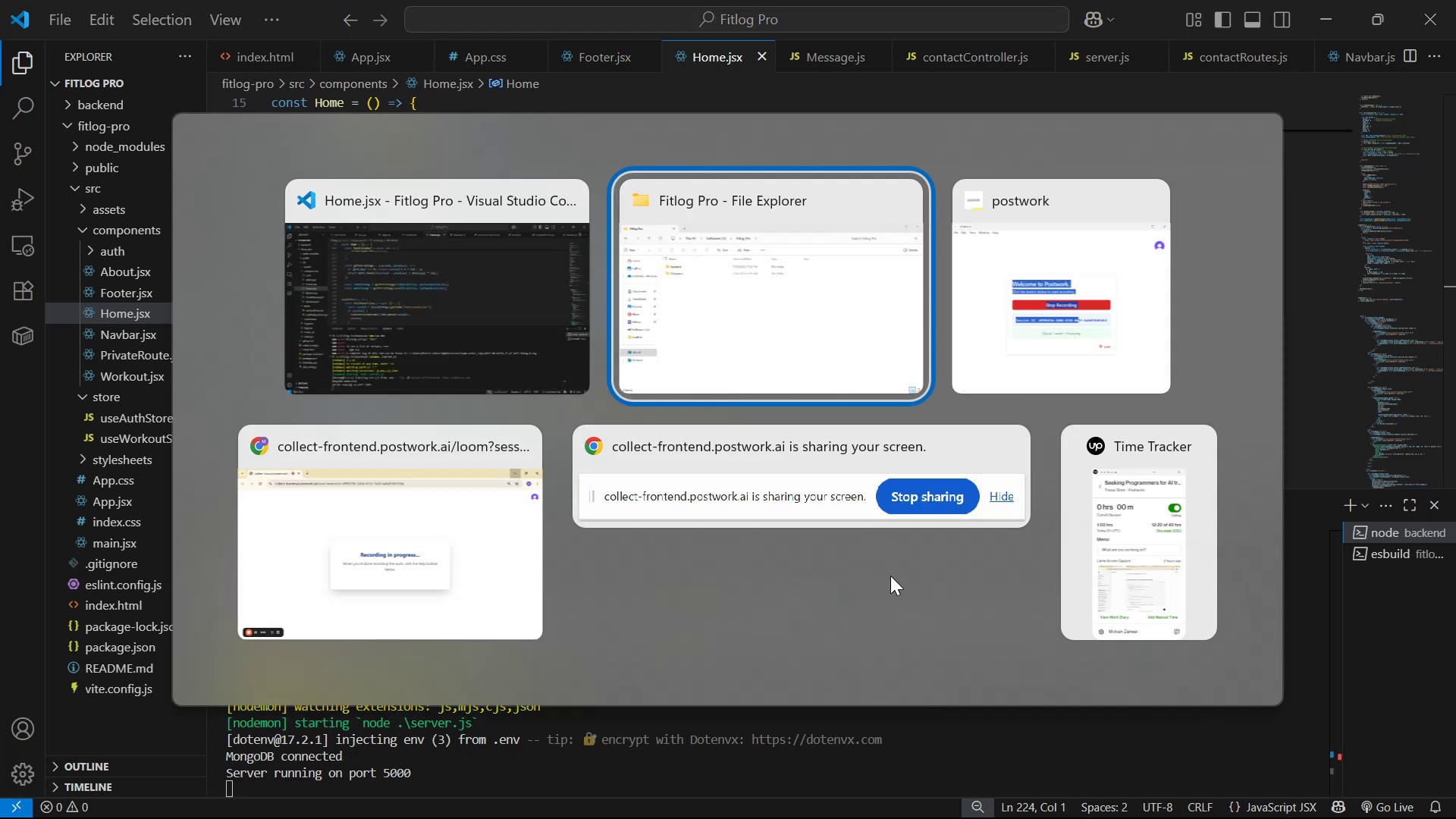 
key(Alt+Tab)
 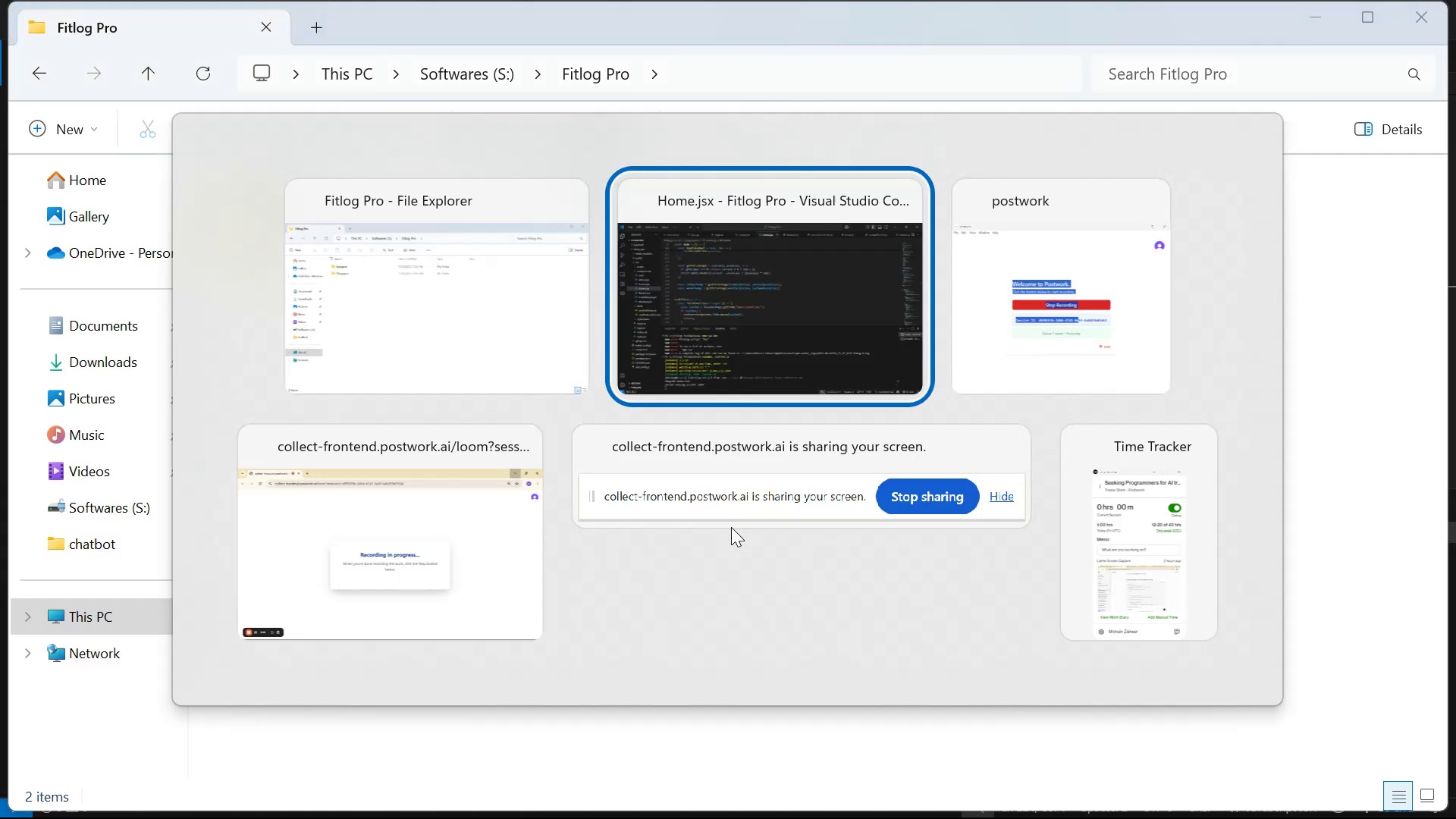 
key(Alt+Tab)
 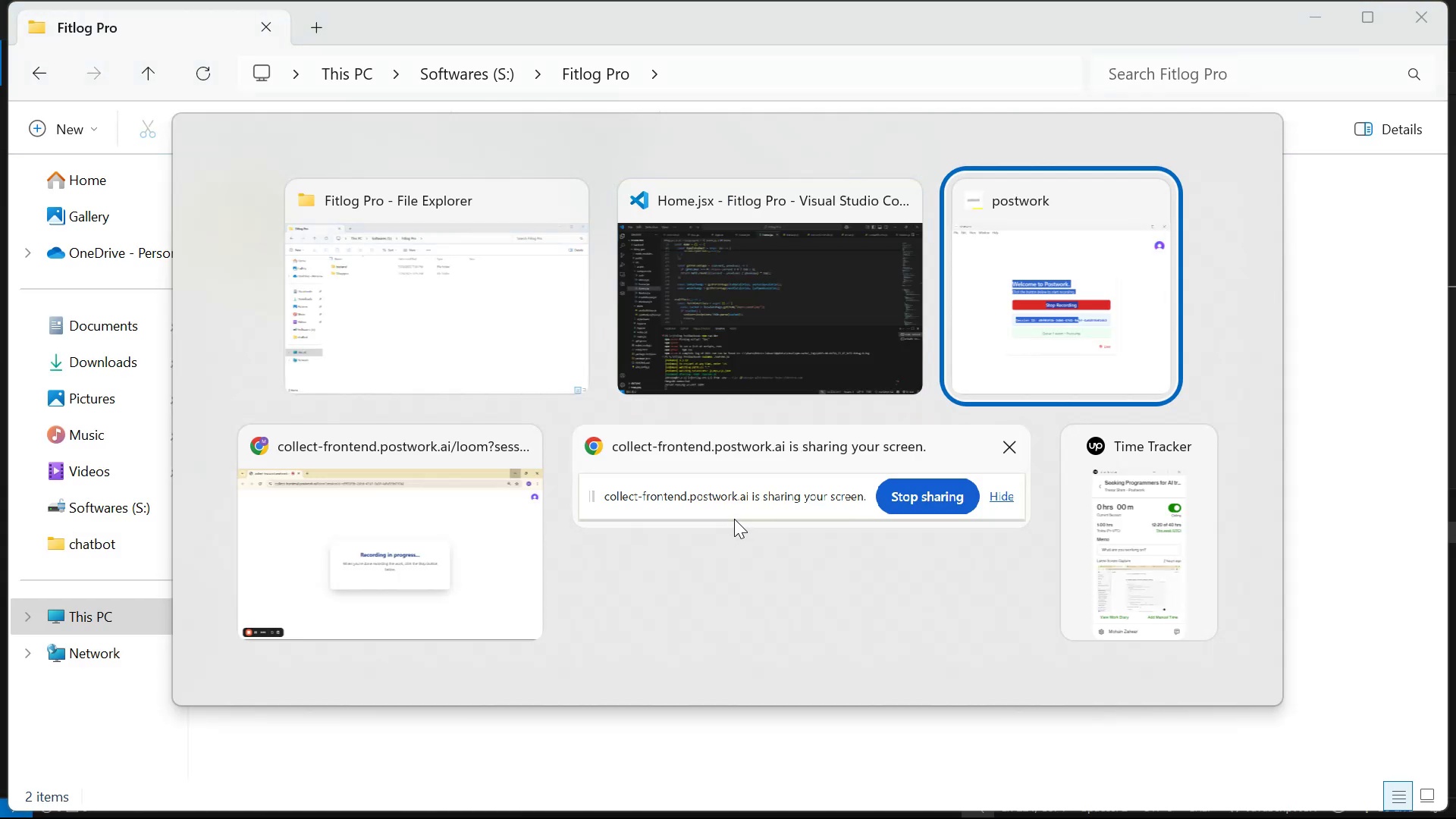 
key(Alt+Tab)
 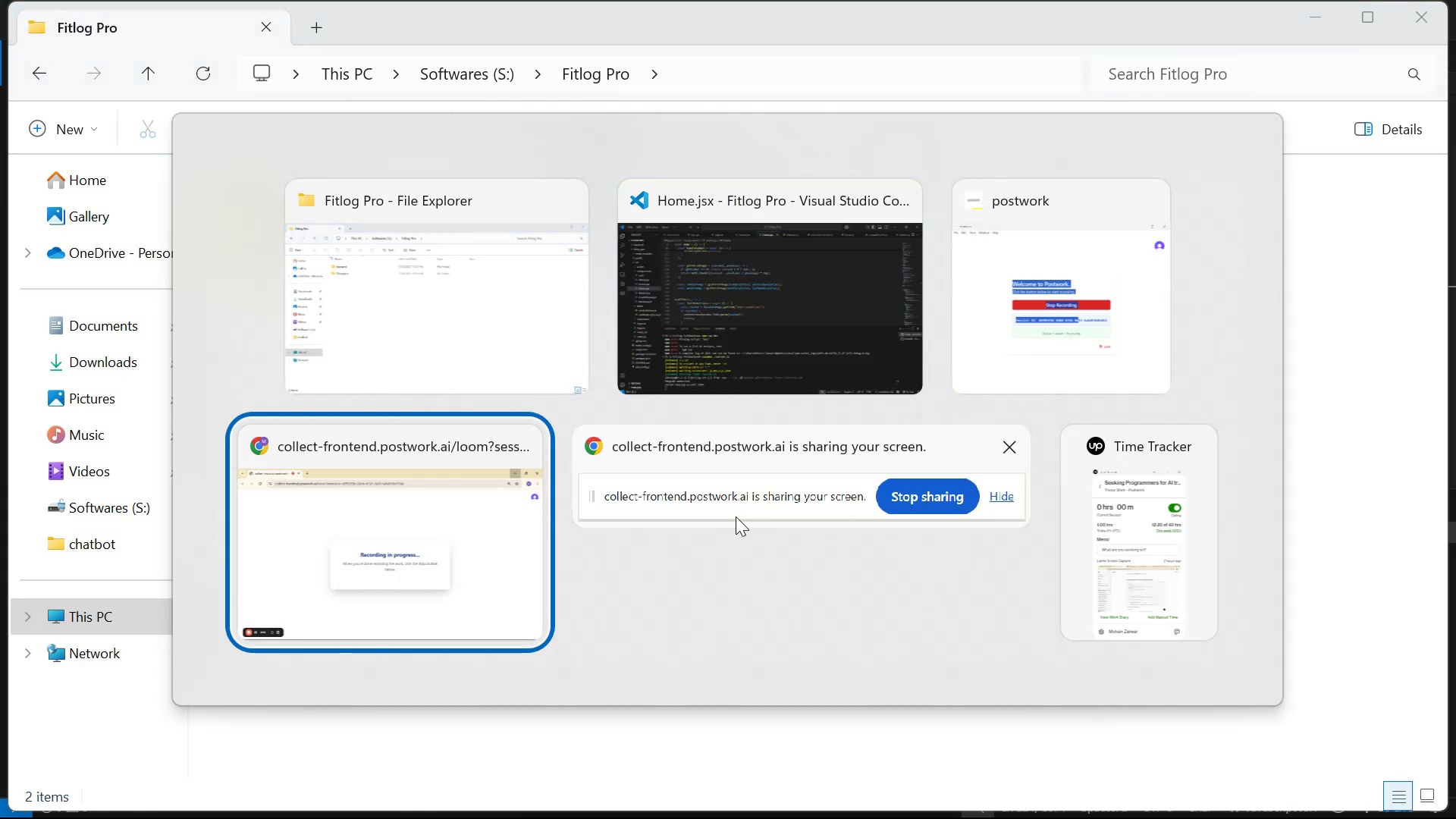 
key(Alt+Tab)
 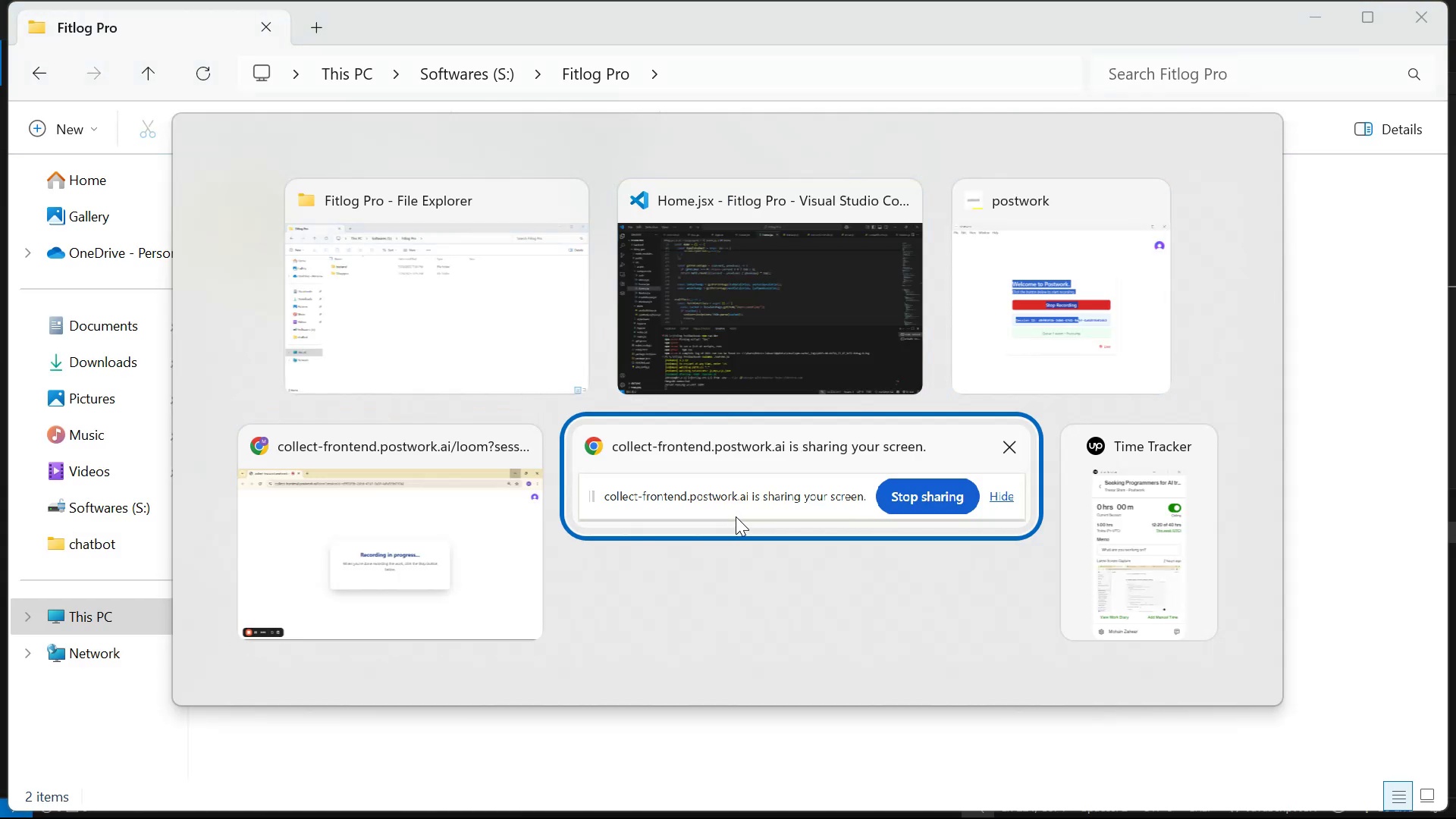 
key(Alt+Tab)
 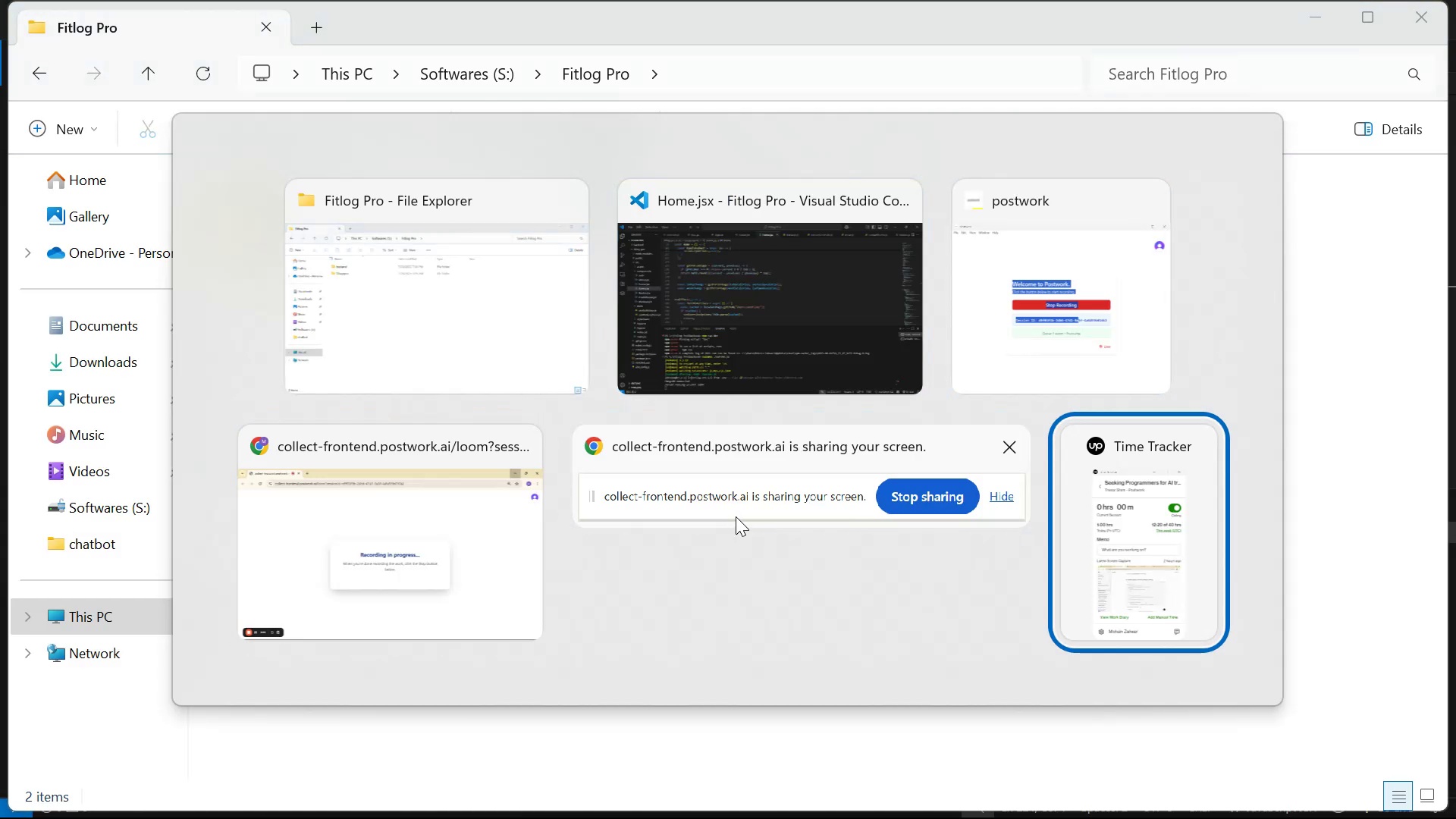 
key(Alt+Tab)
 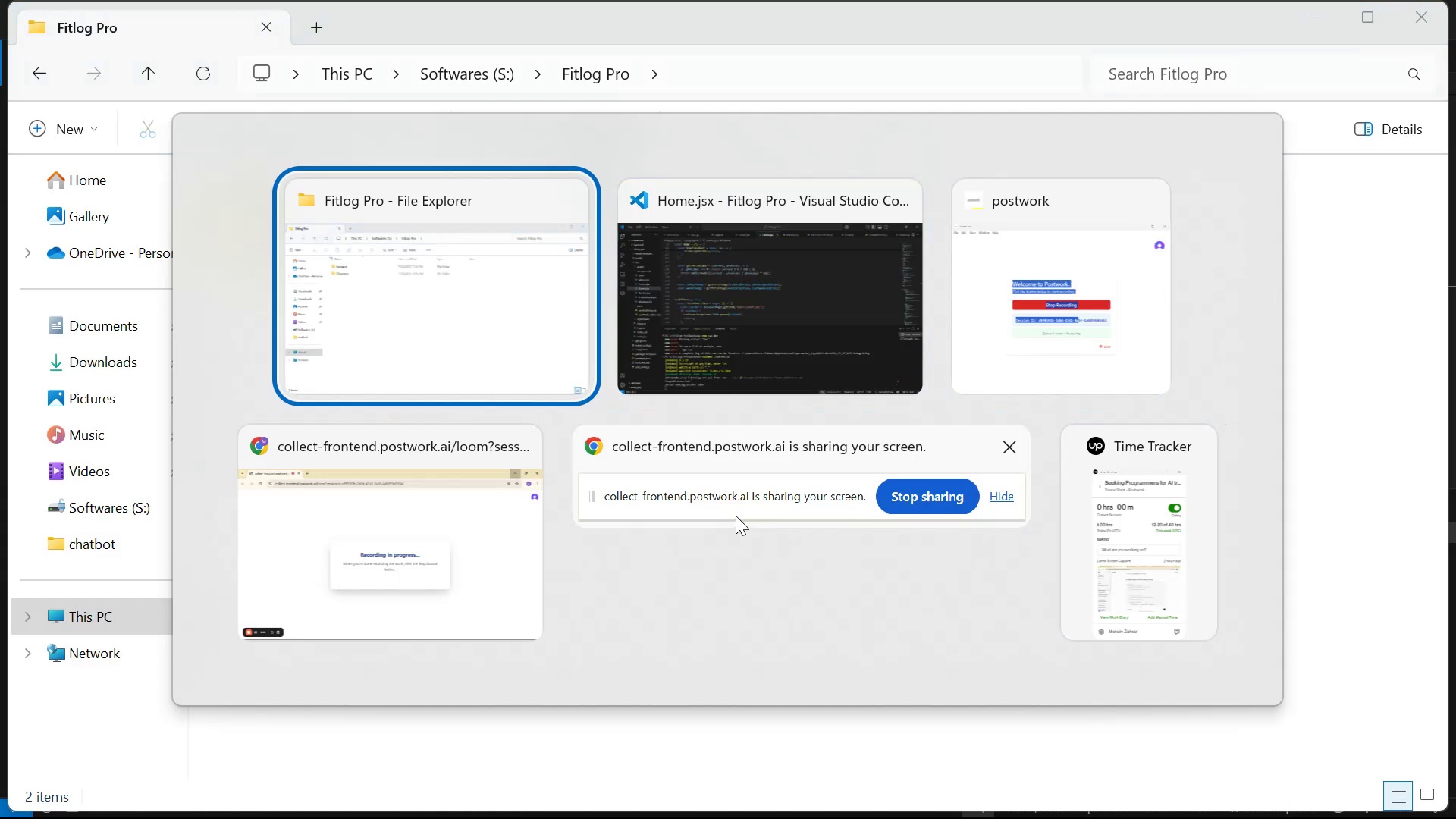 
key(Alt+Tab)
 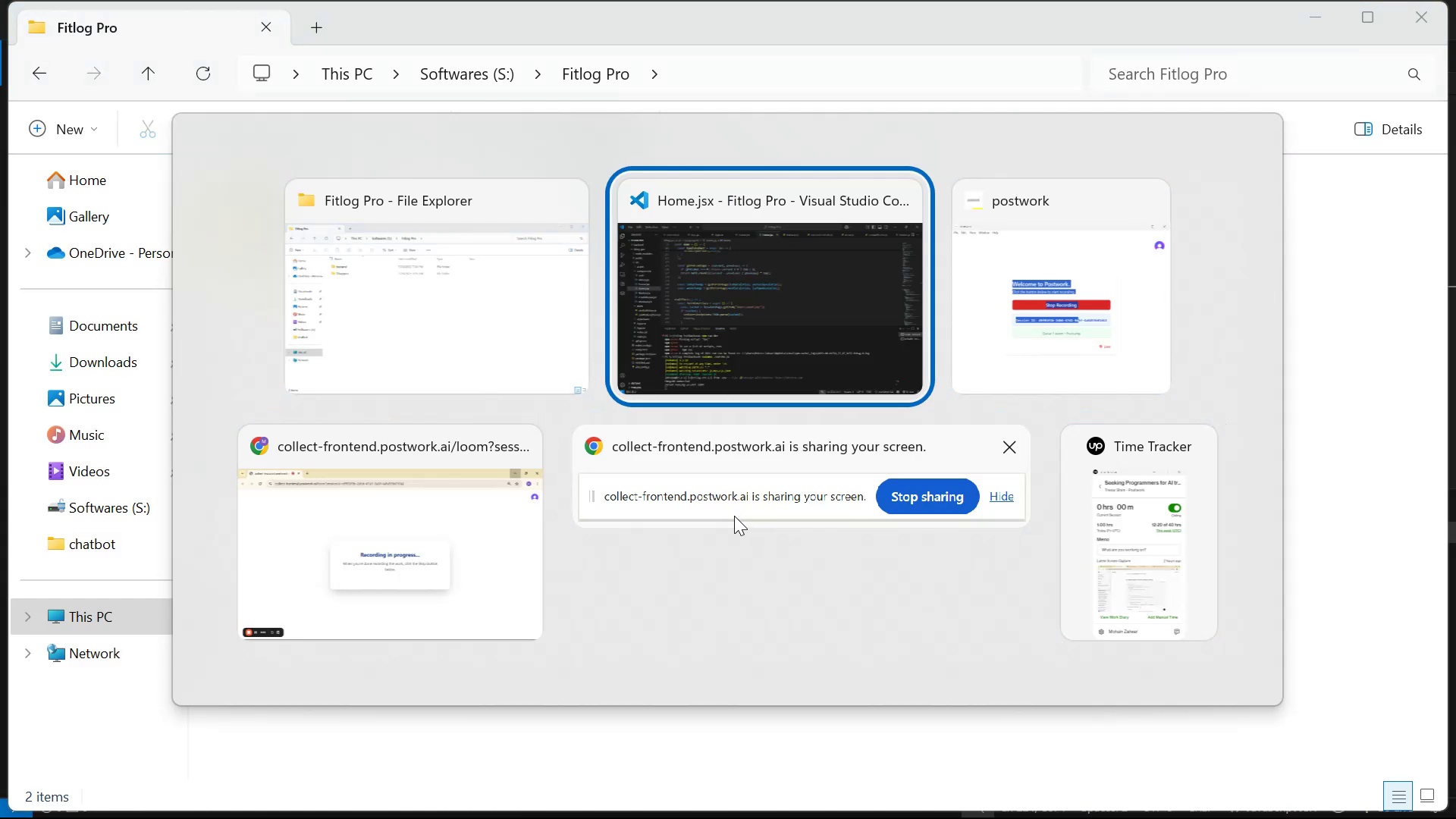 
key(Alt+Tab)
 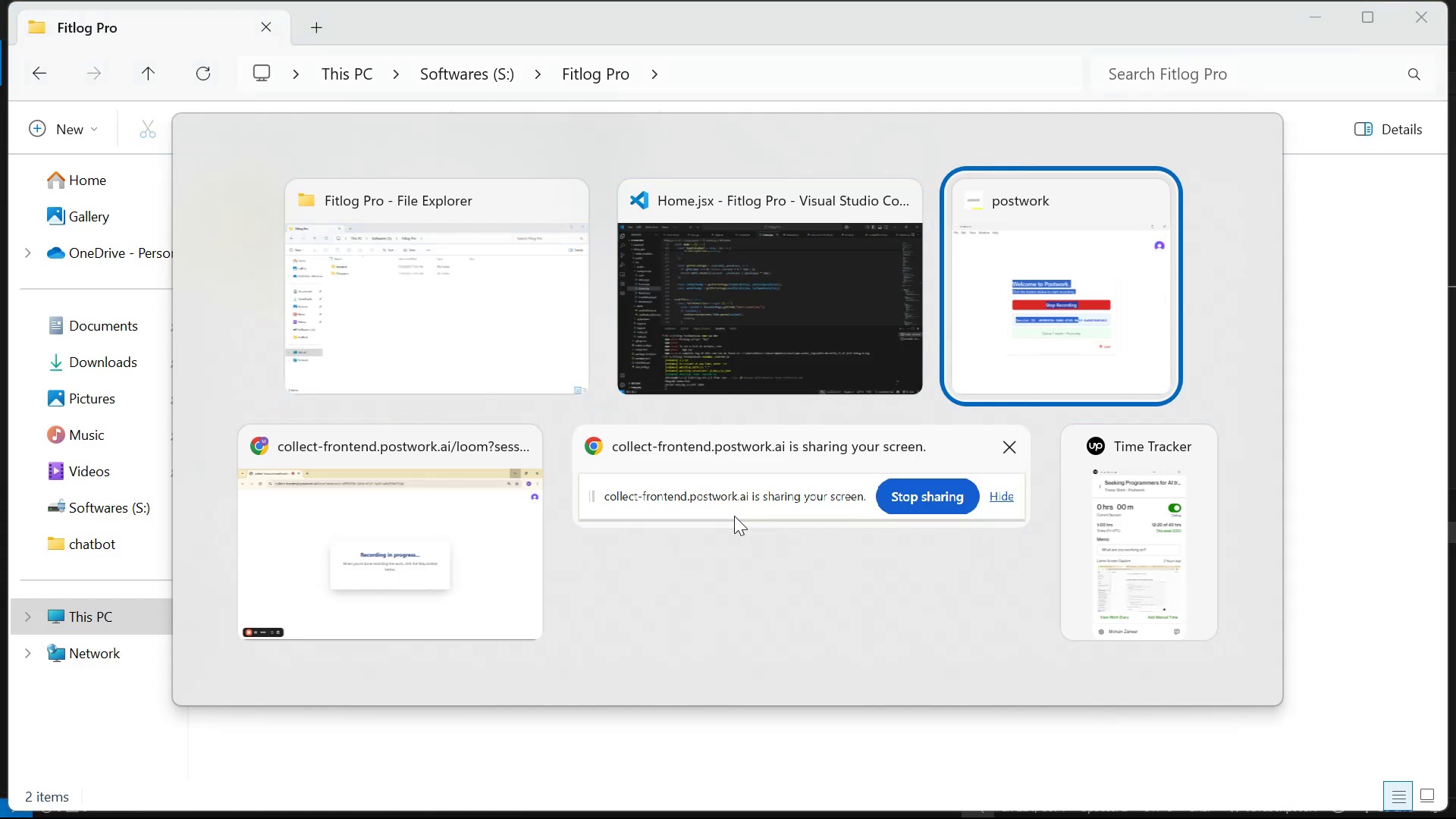 
key(Alt+Tab)
 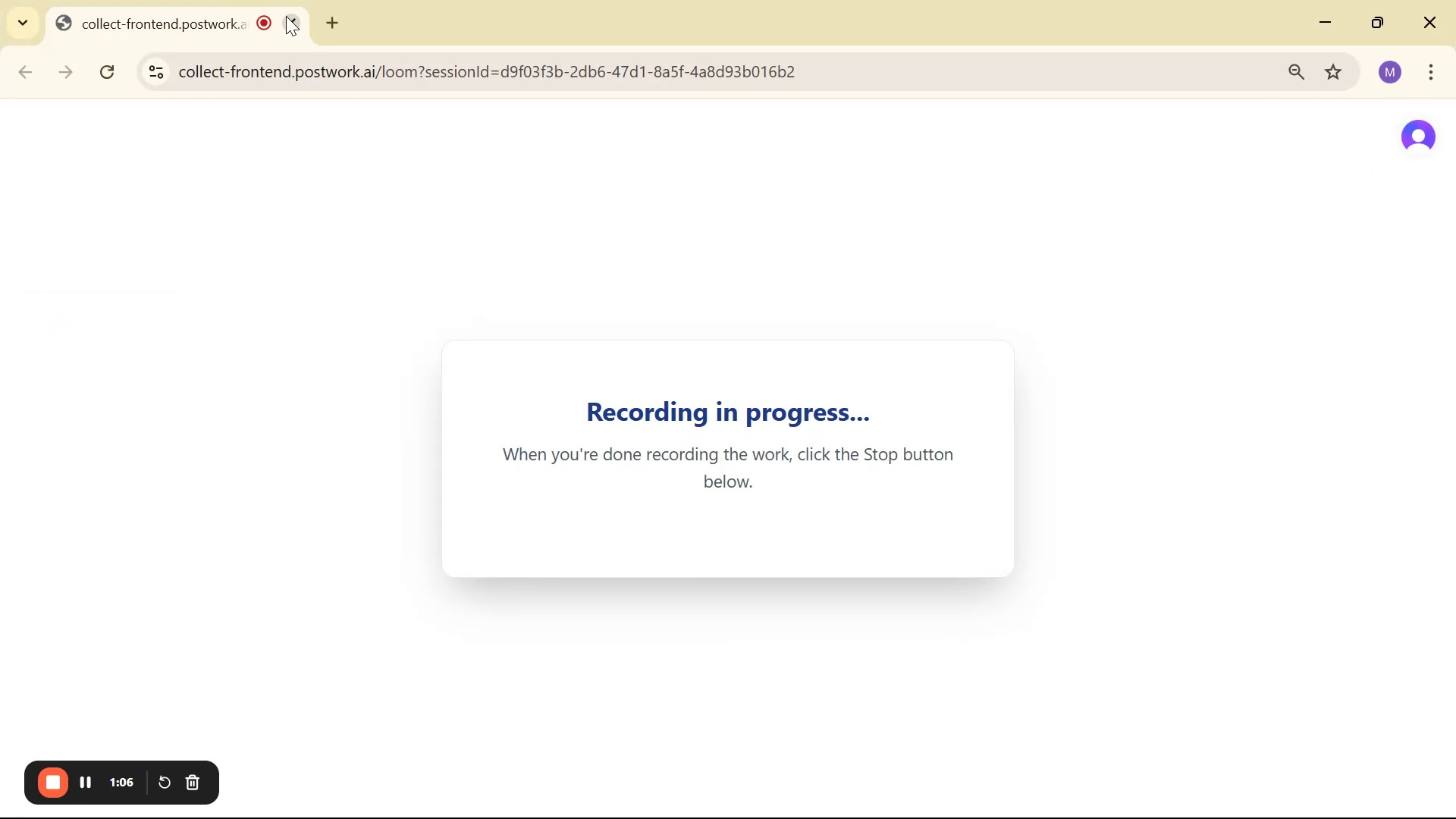 
left_click([328, 30])
 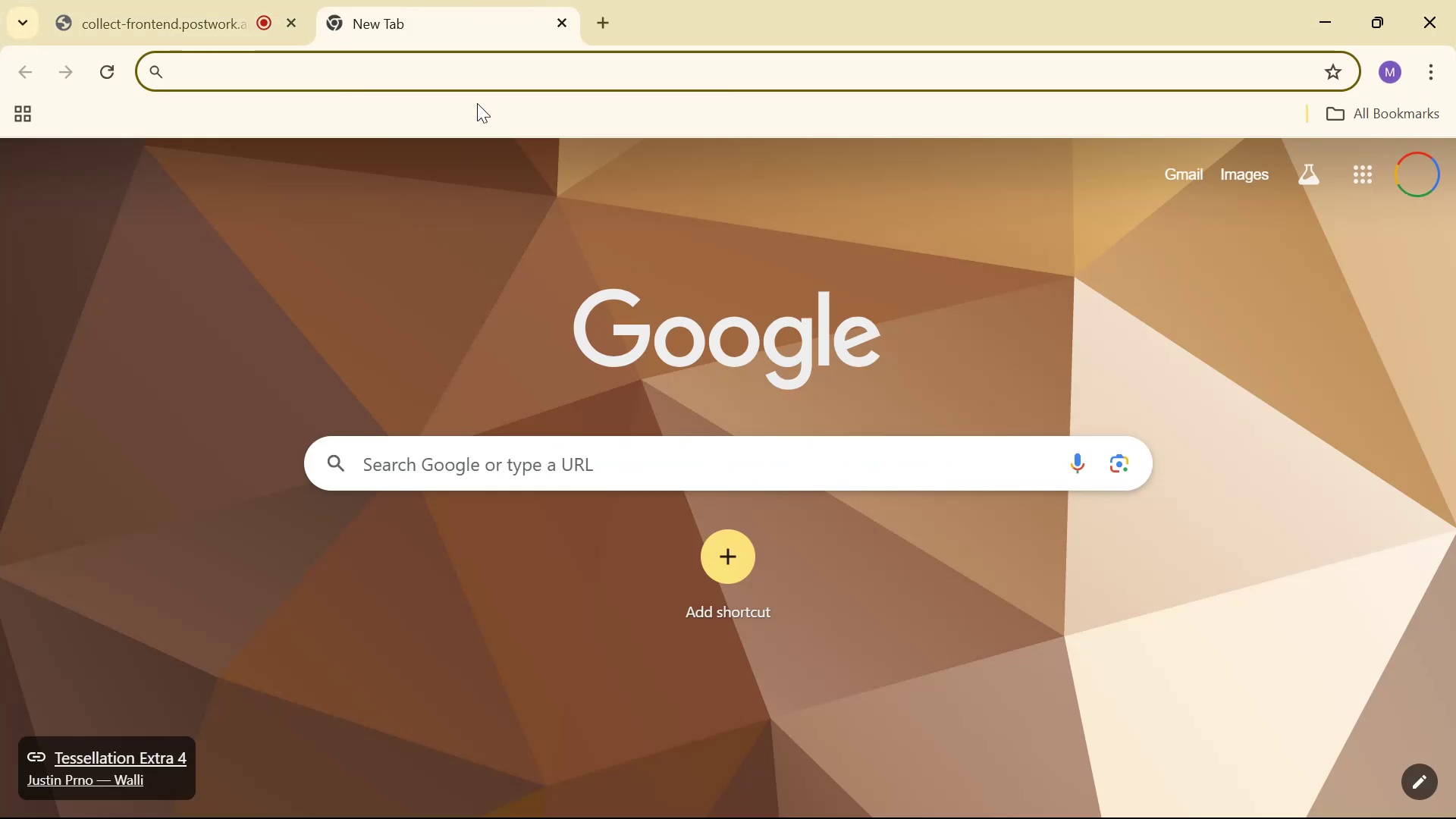 
type(lo)
 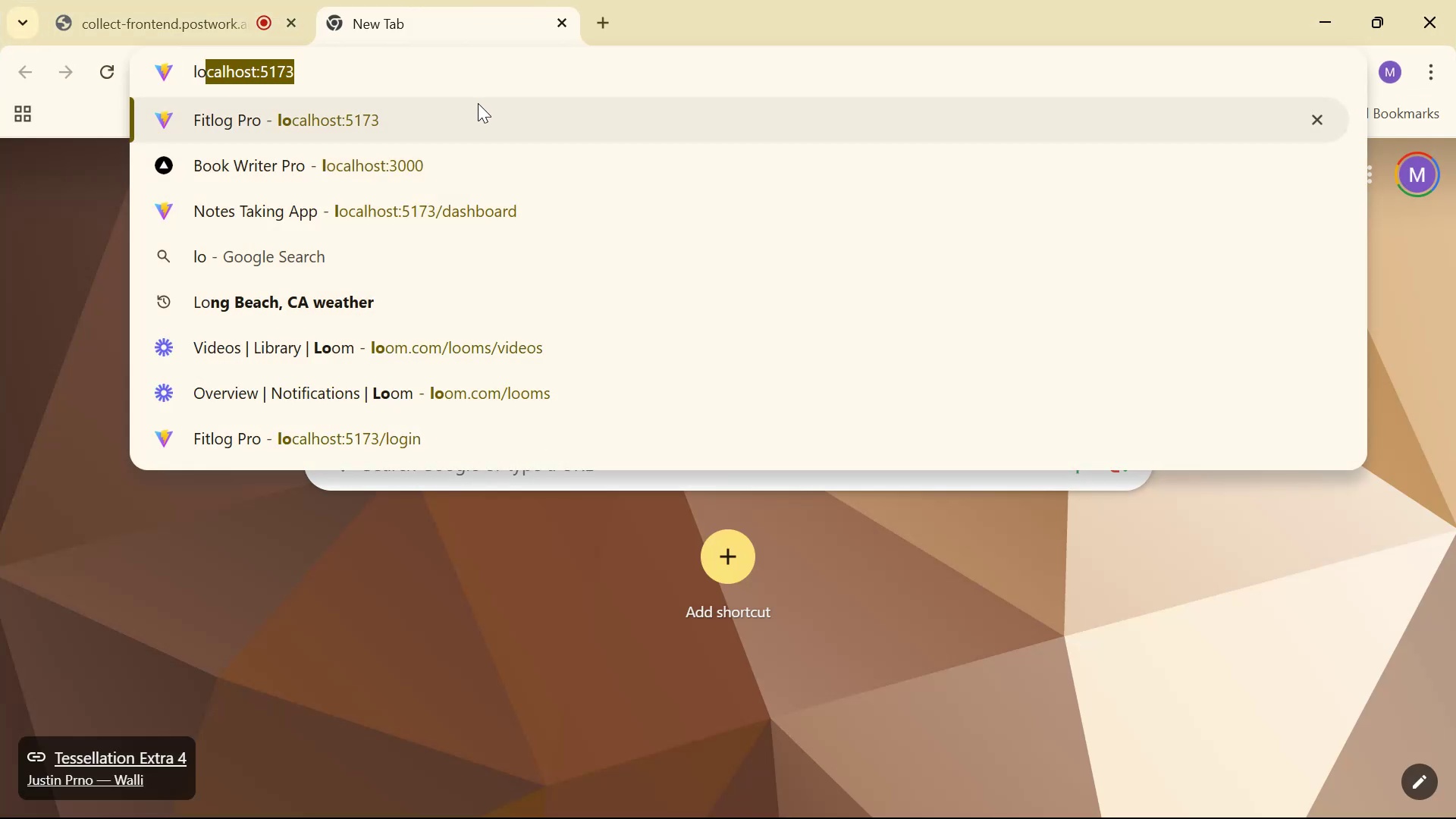 
key(Enter)
 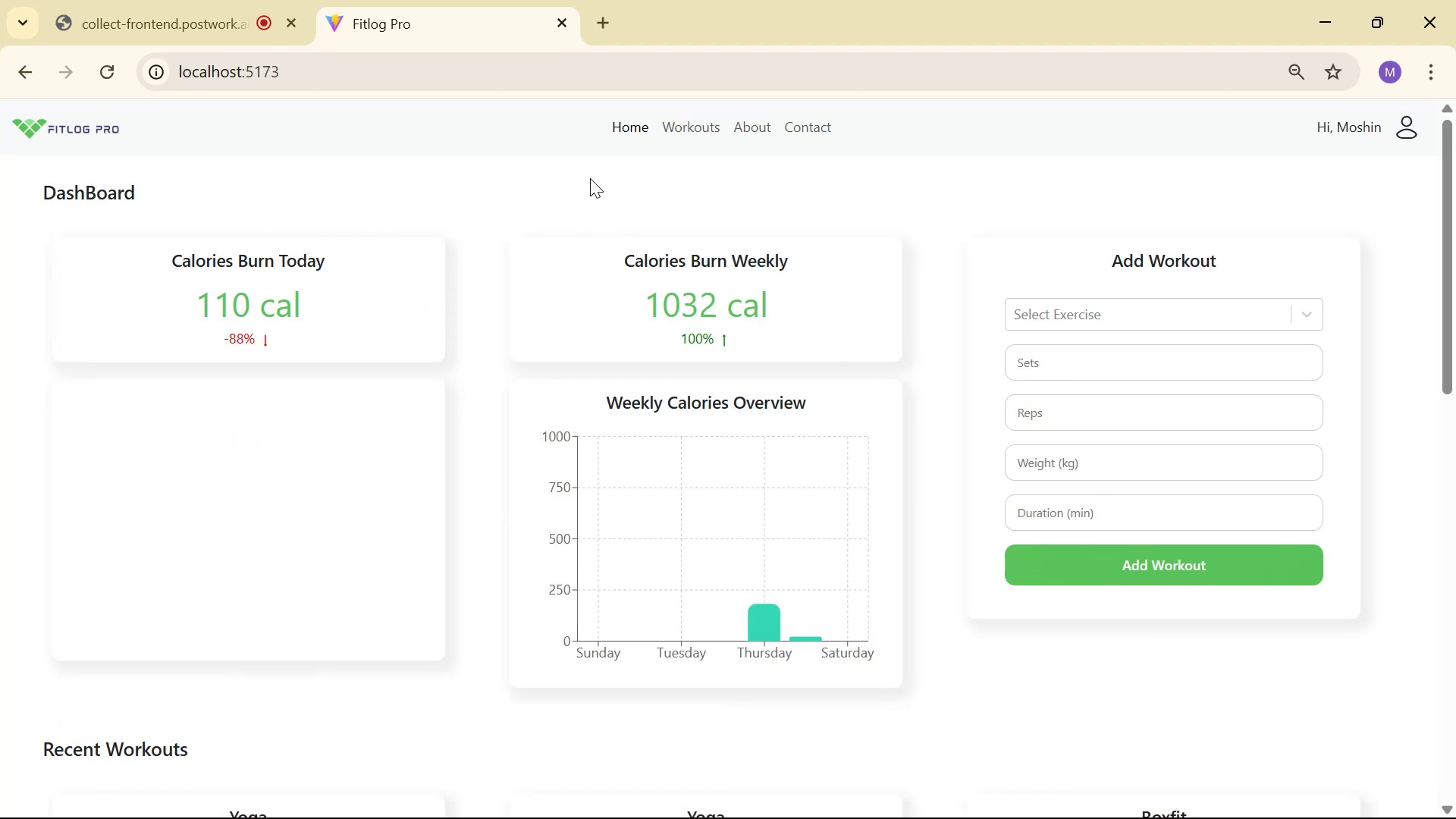 
scroll: coordinate [904, 472], scroll_direction: down, amount: 7.0
 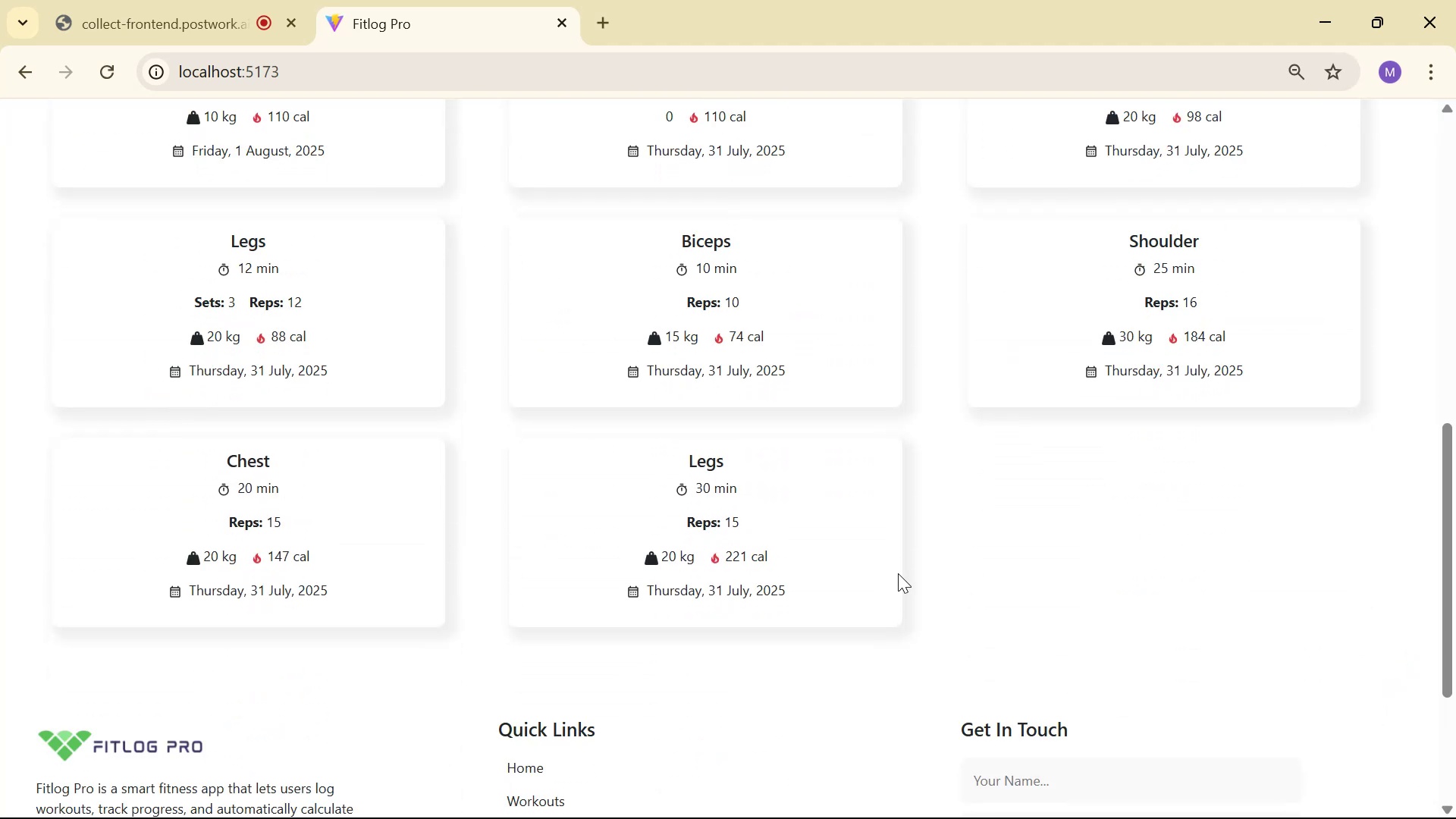 
scroll: coordinate [907, 544], scroll_direction: up, amount: 1.0
 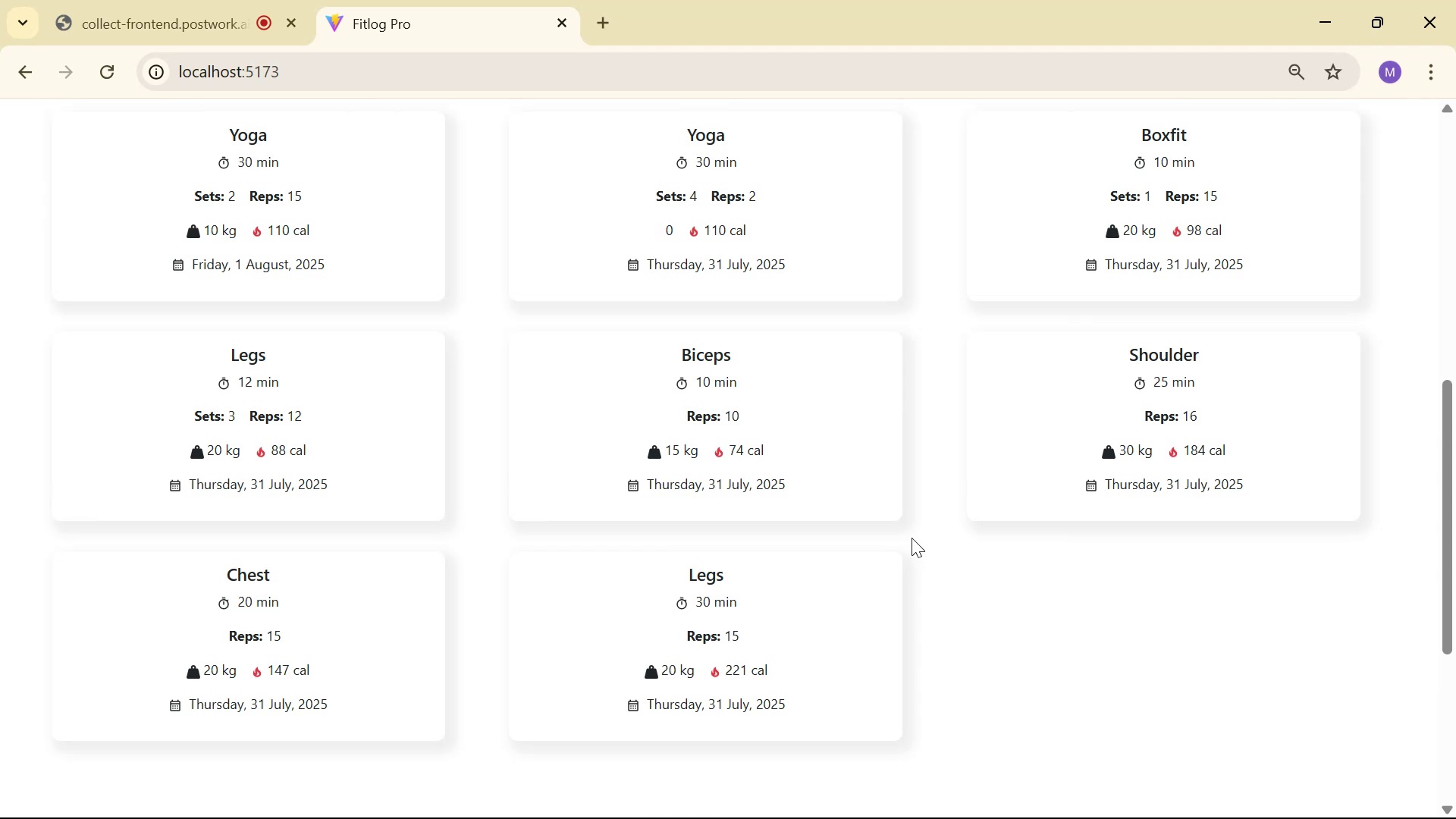 
wait(8.89)
 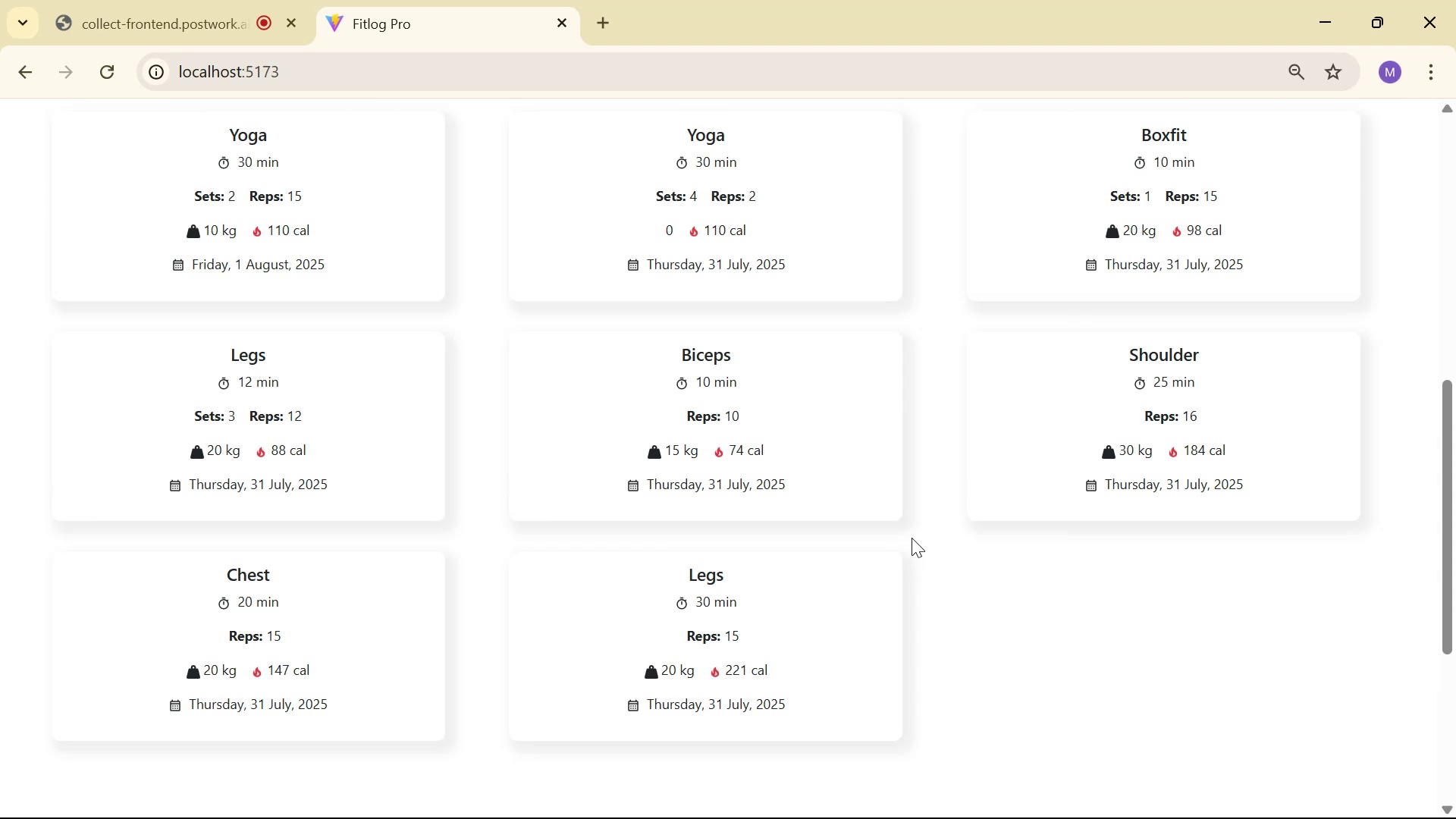 
scroll: coordinate [861, 441], scroll_direction: up, amount: 7.0
 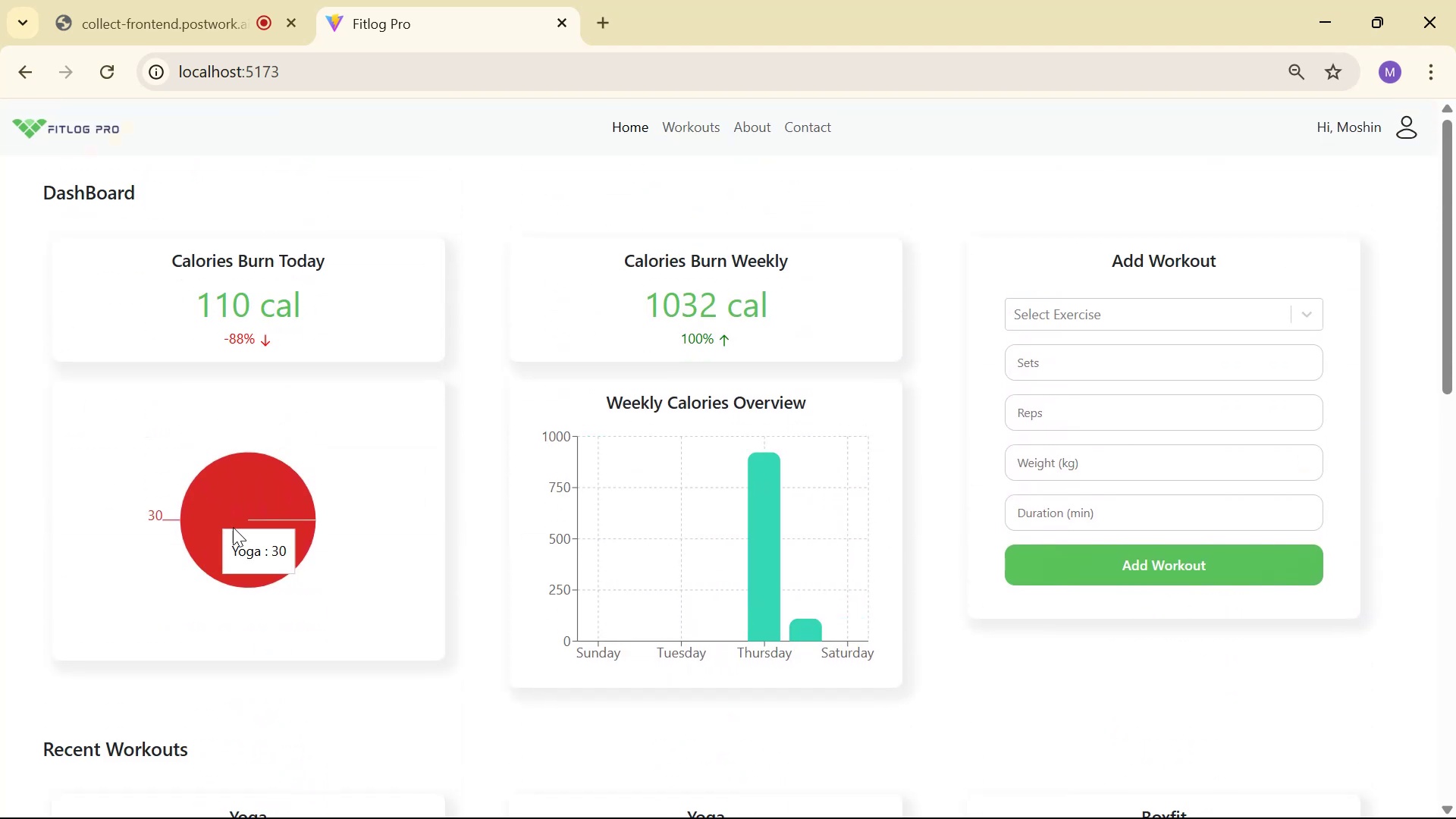 
left_click([710, 130])
 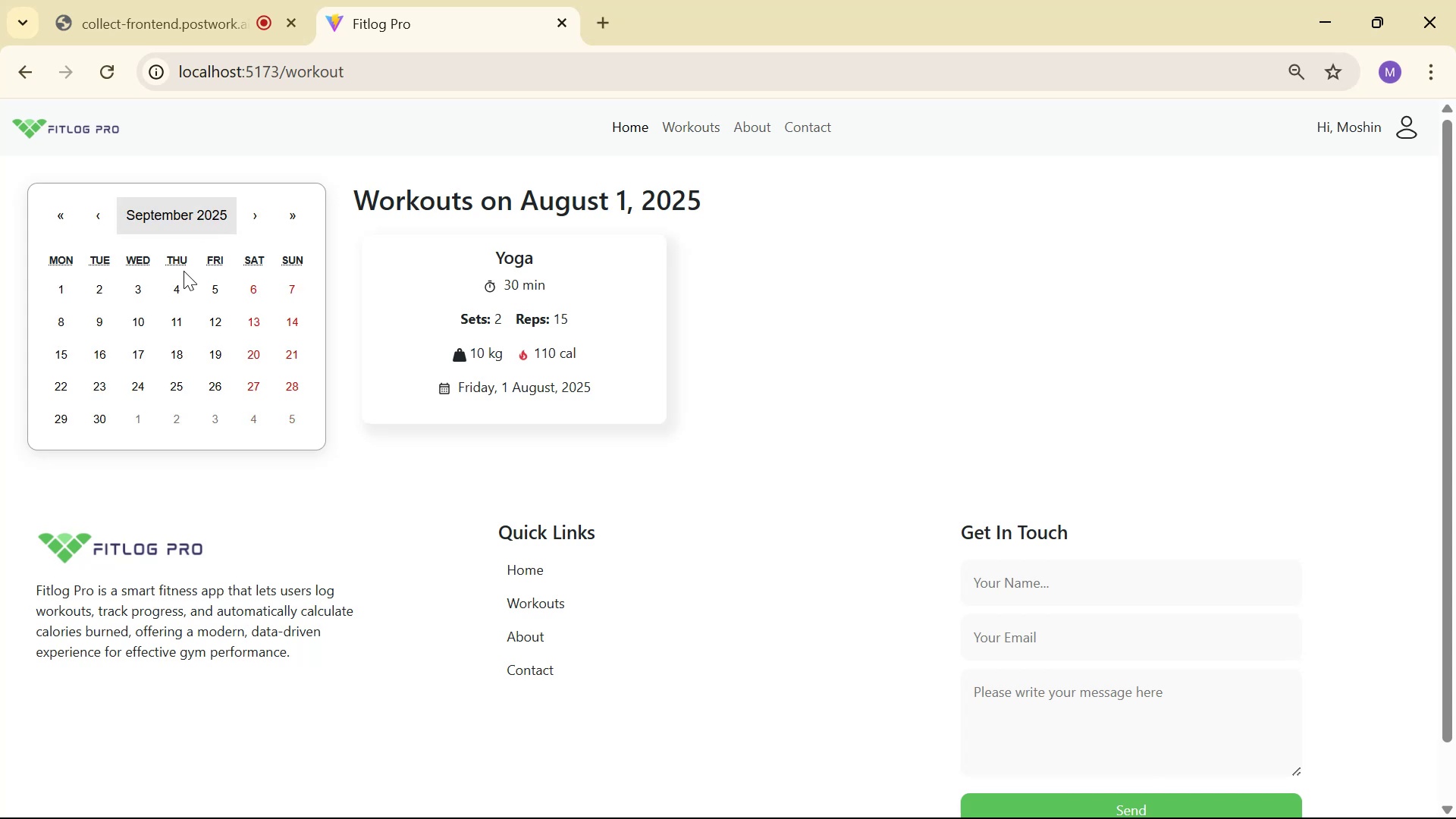 
left_click([99, 215])
 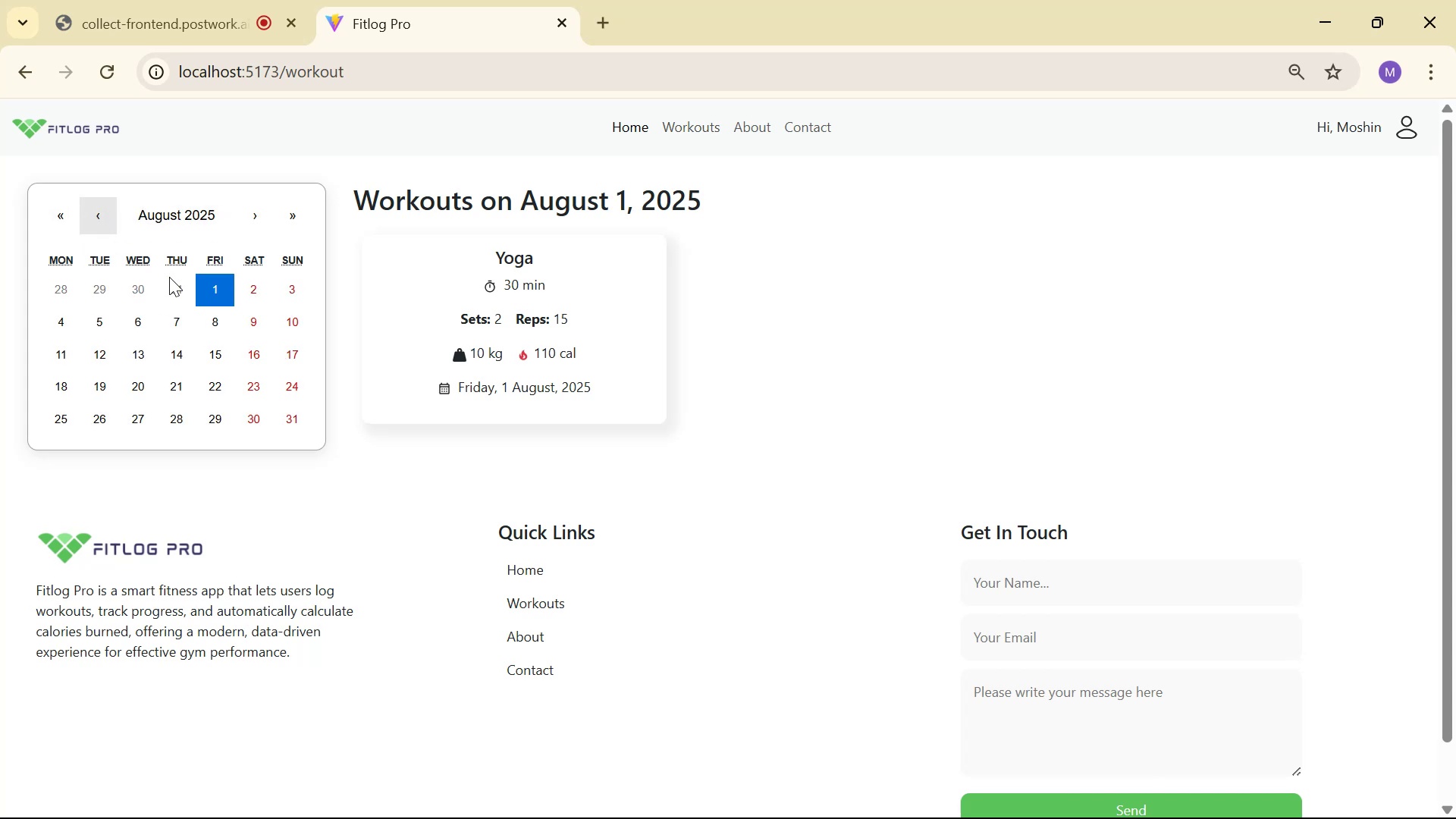 
left_click([159, 292])
 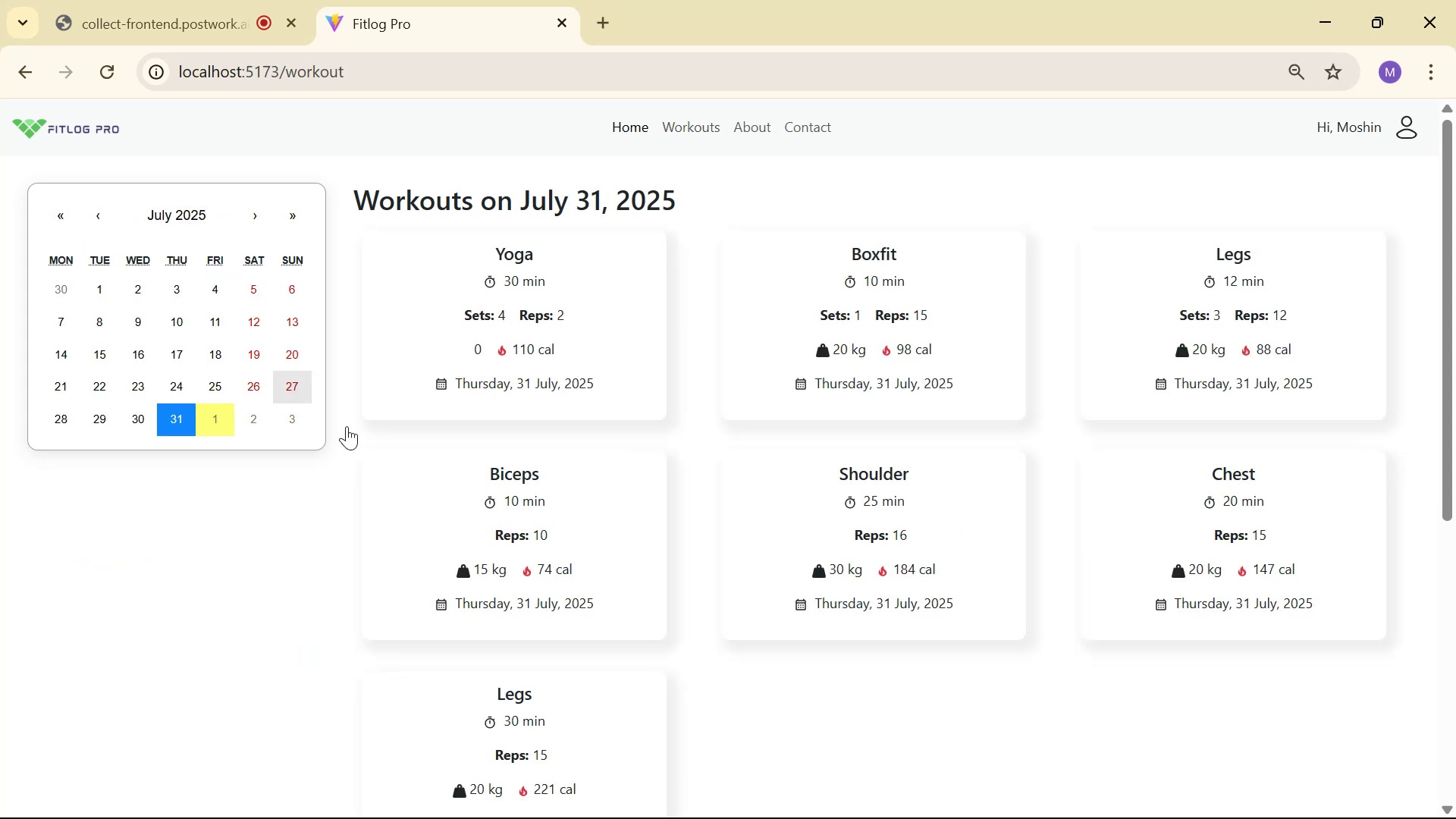 
scroll: coordinate [694, 645], scroll_direction: none, amount: 0.0
 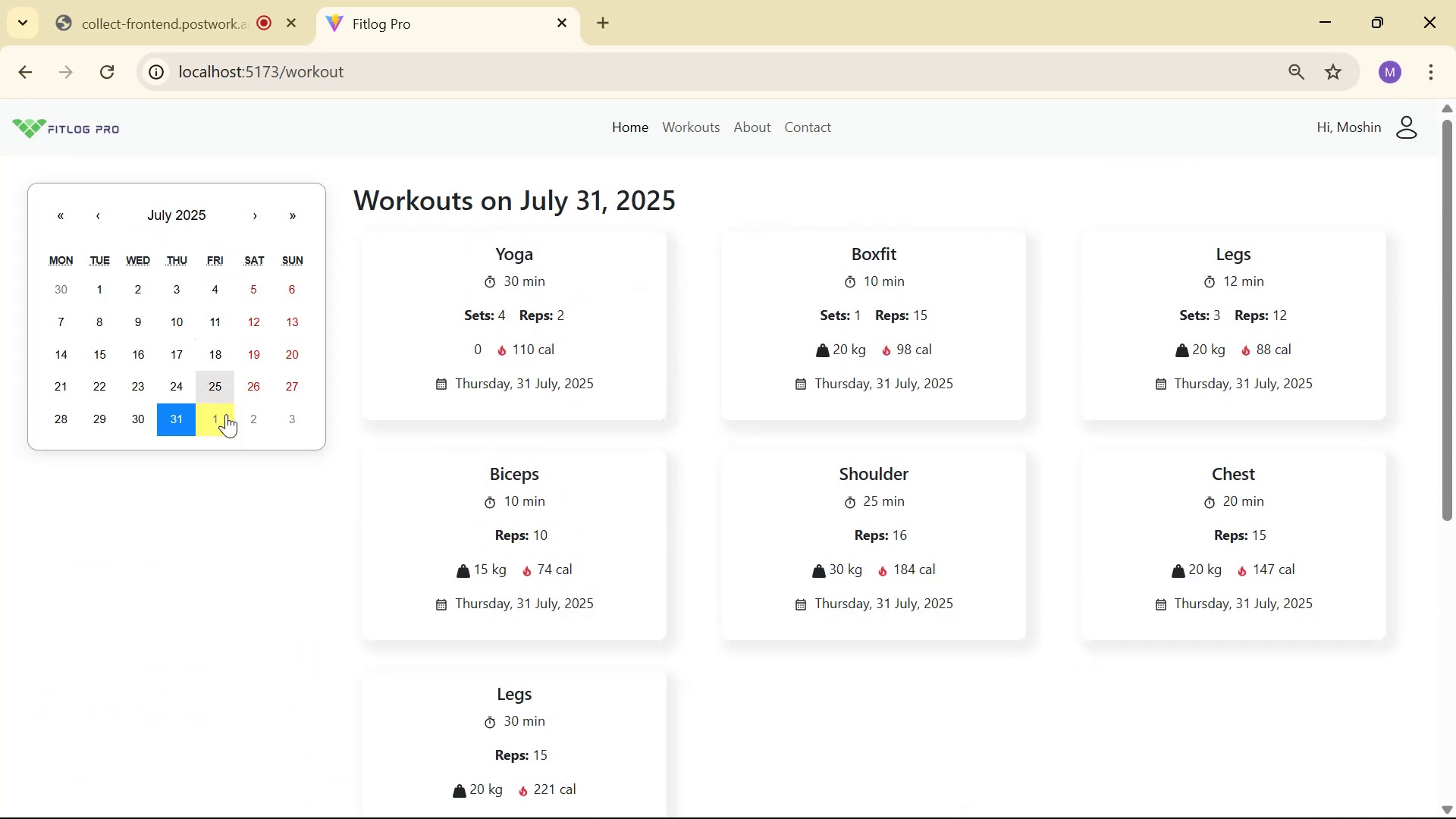 
left_click([223, 440])
 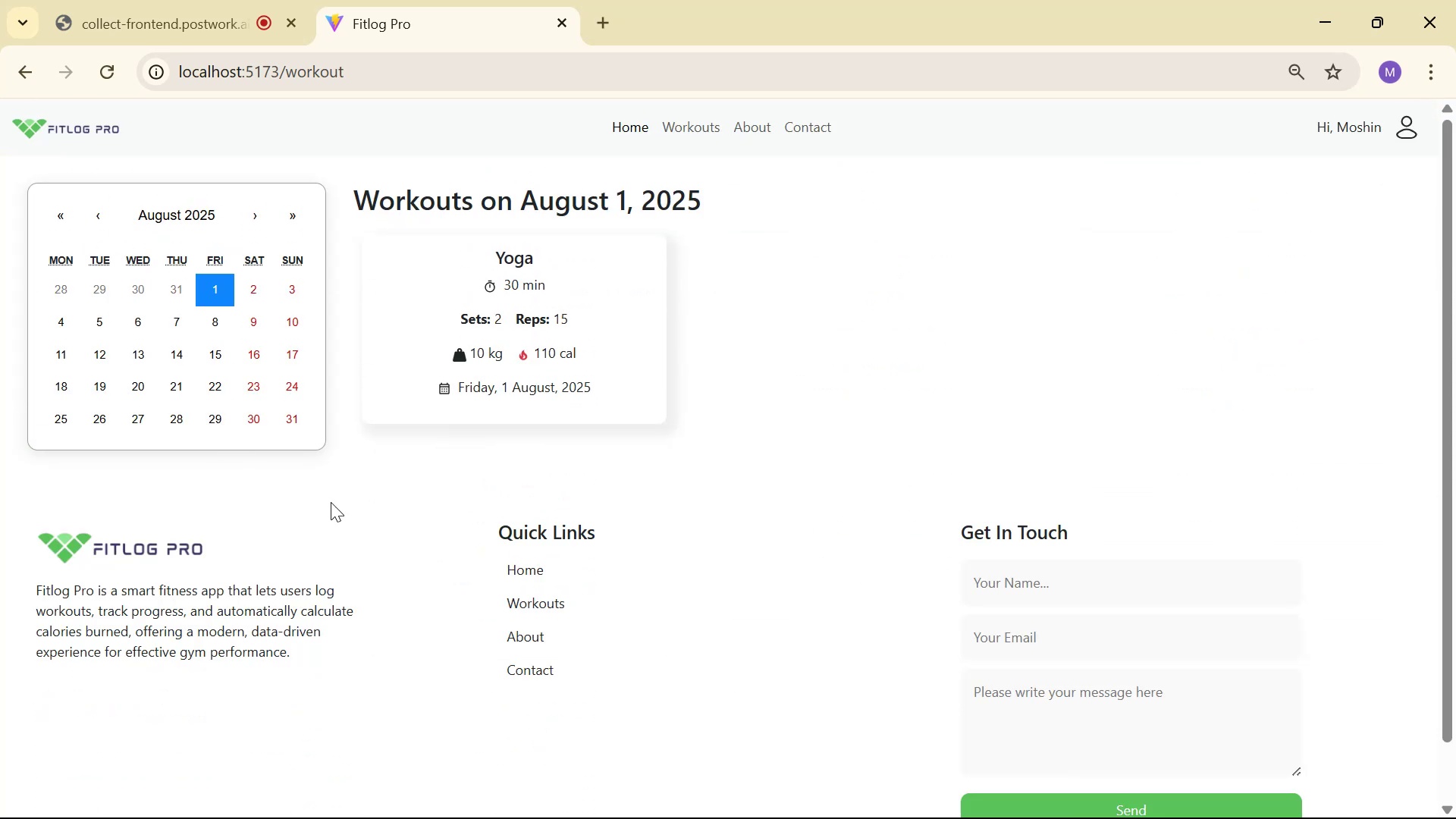 
scroll: coordinate [923, 351], scroll_direction: up, amount: 2.0
 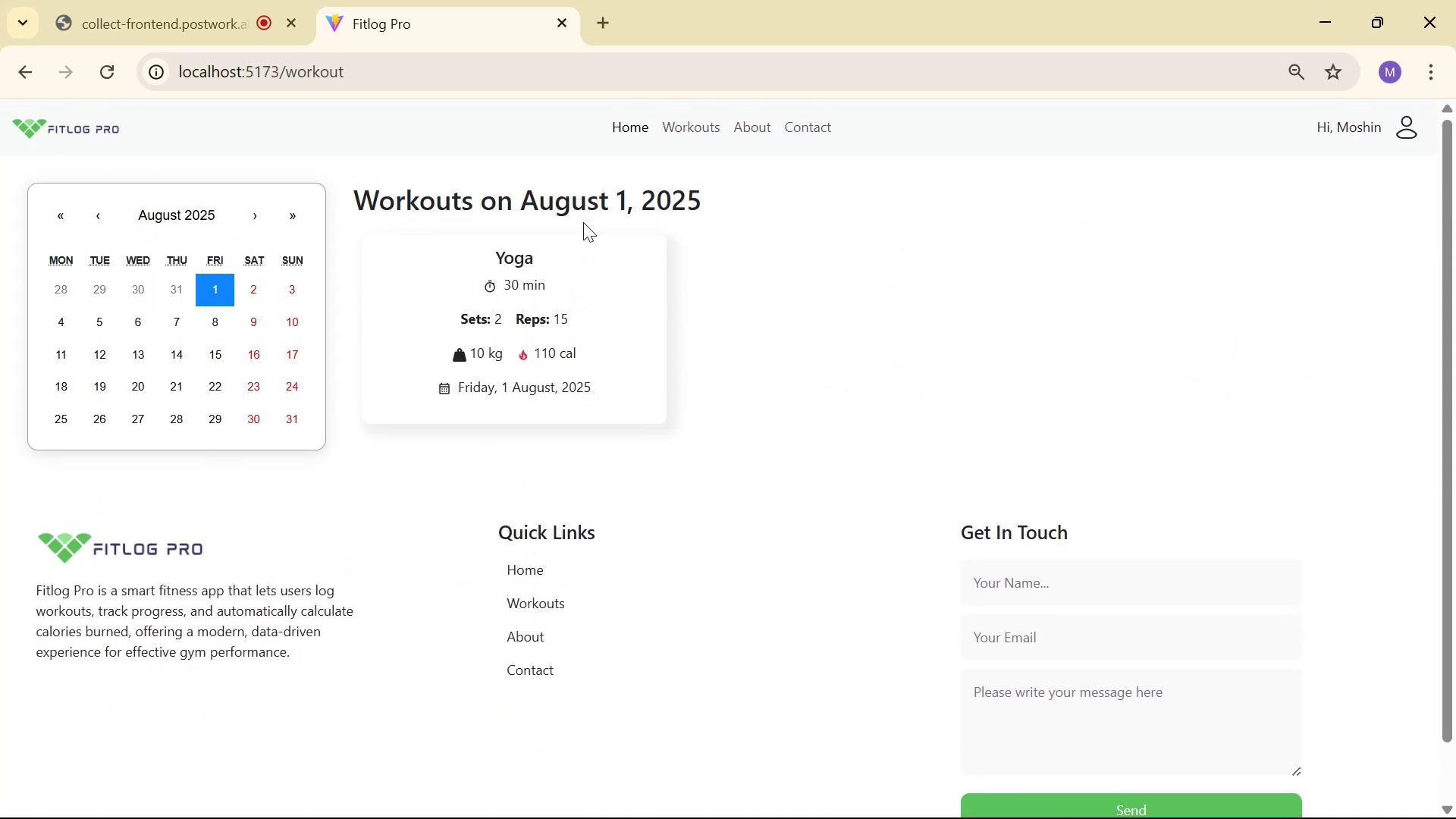 
left_click([625, 132])
 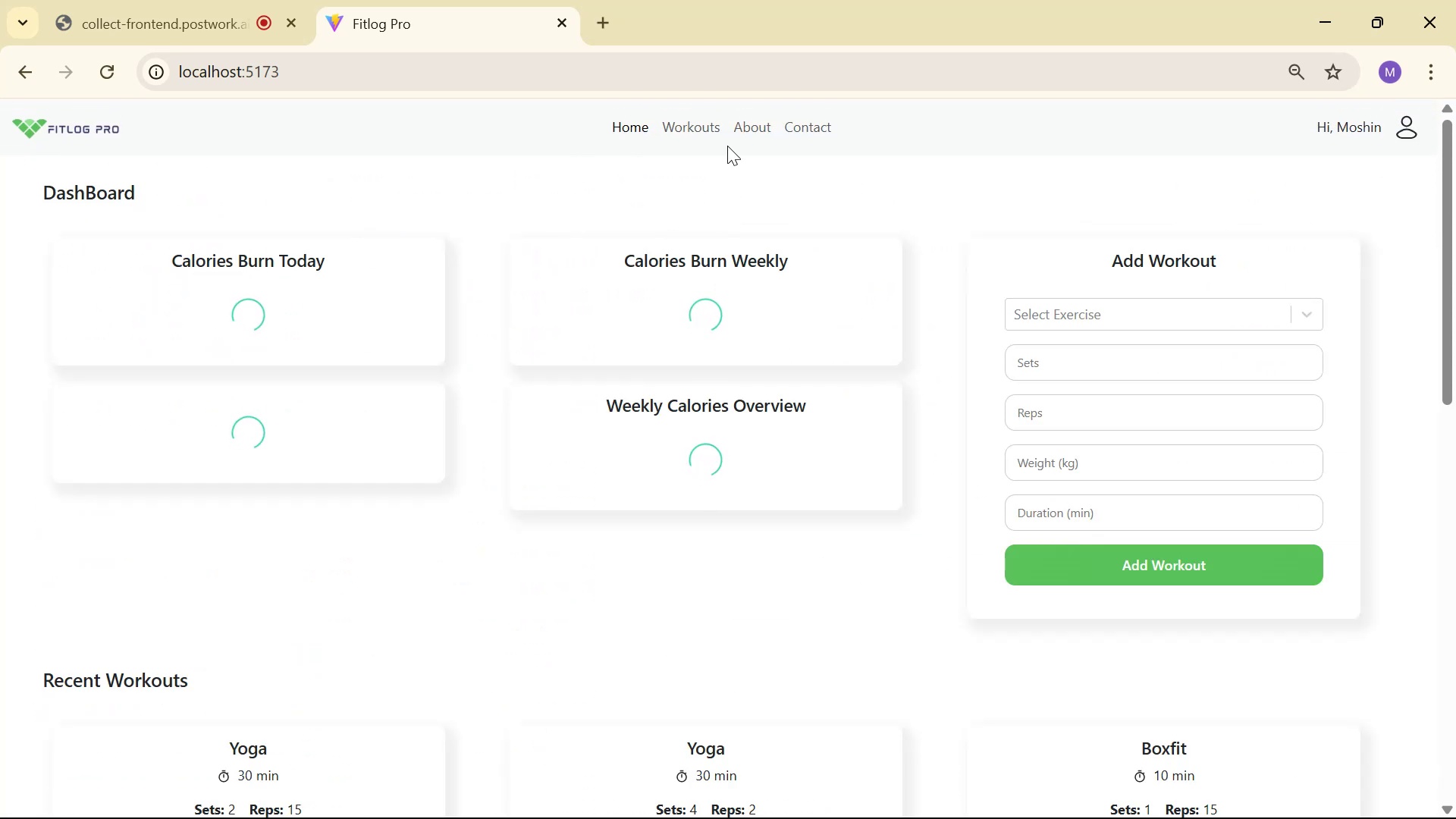 
left_click([751, 125])
 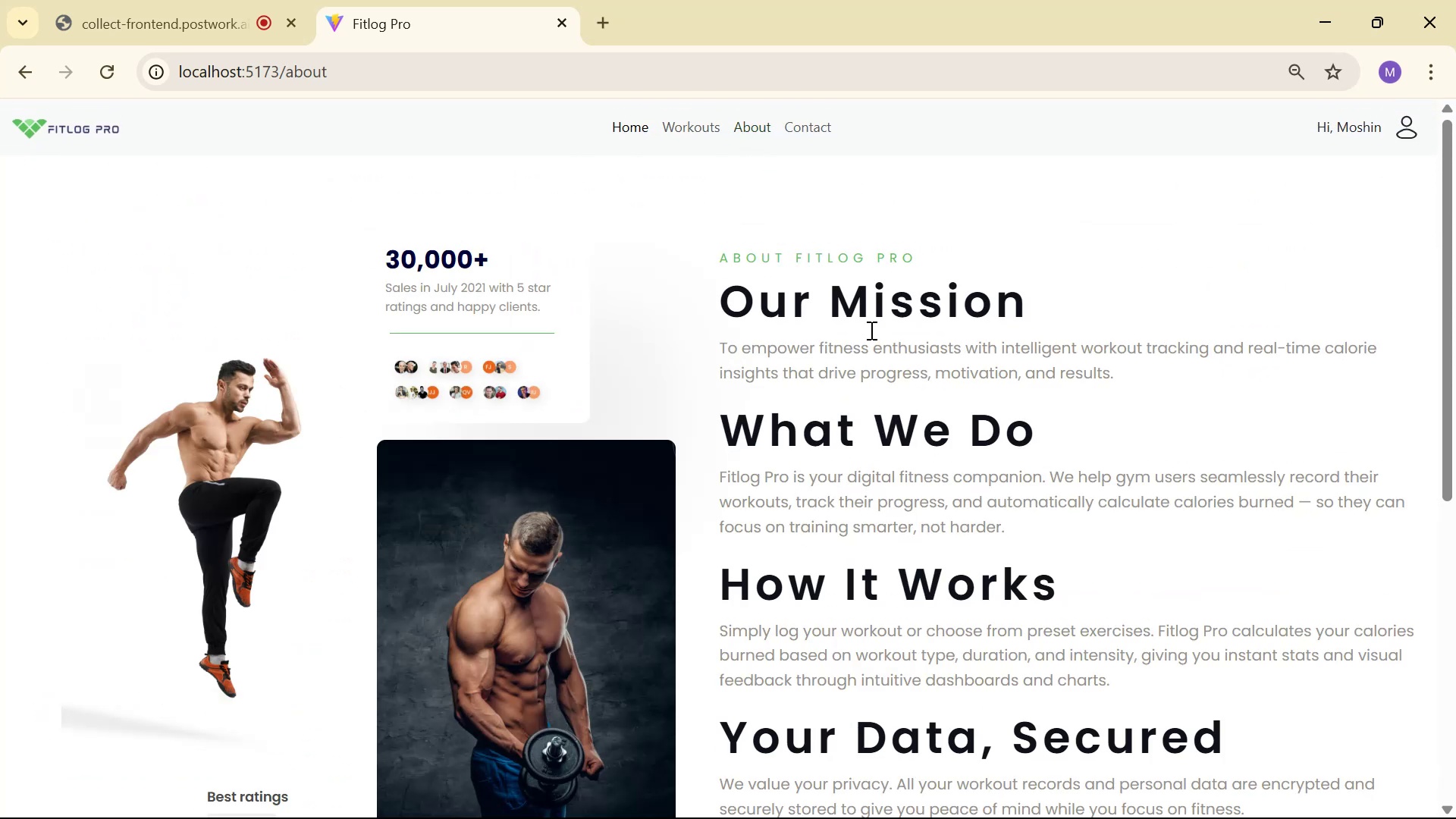 
scroll: coordinate [867, 234], scroll_direction: none, amount: 0.0
 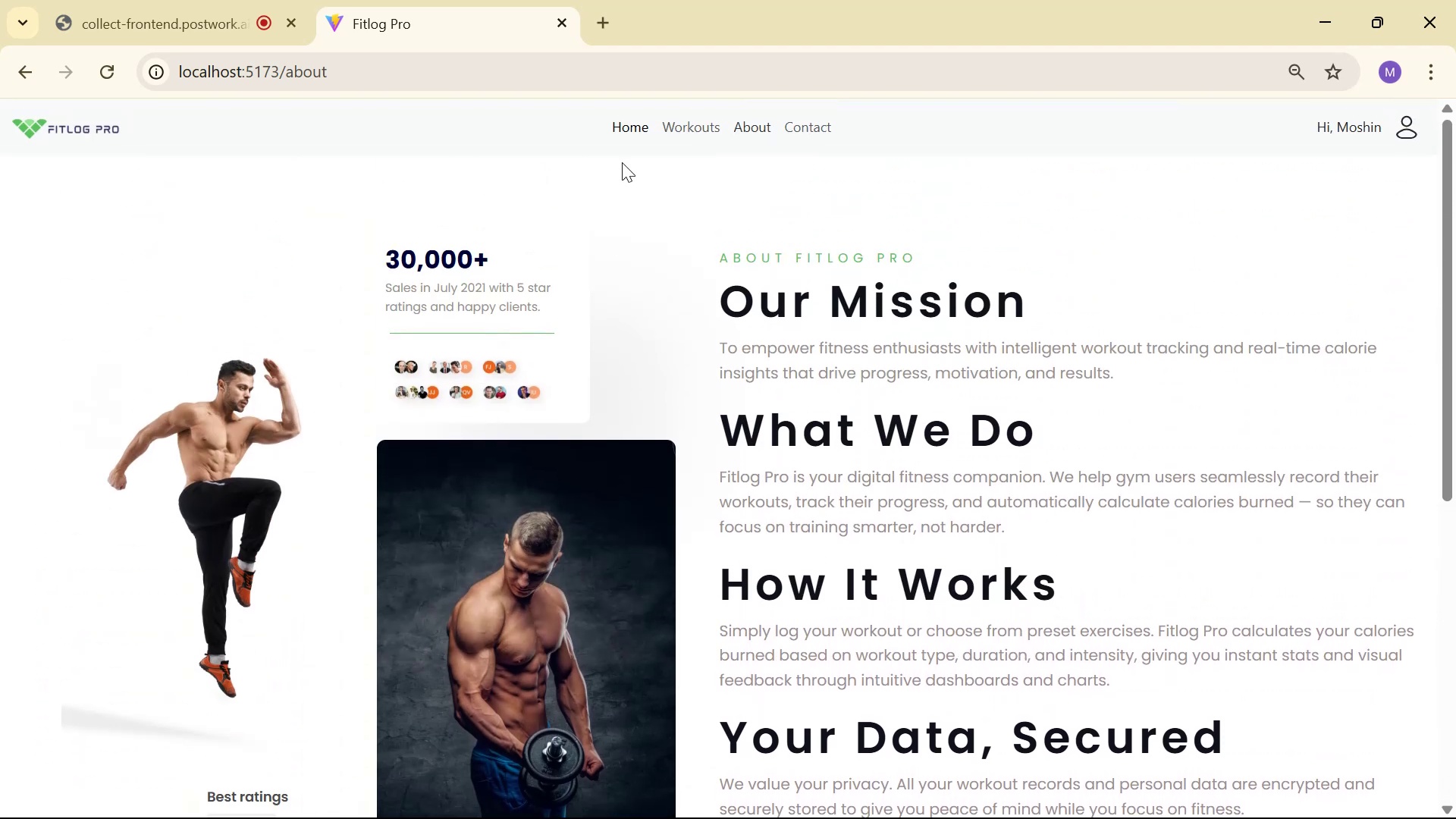 
left_click([624, 129])
 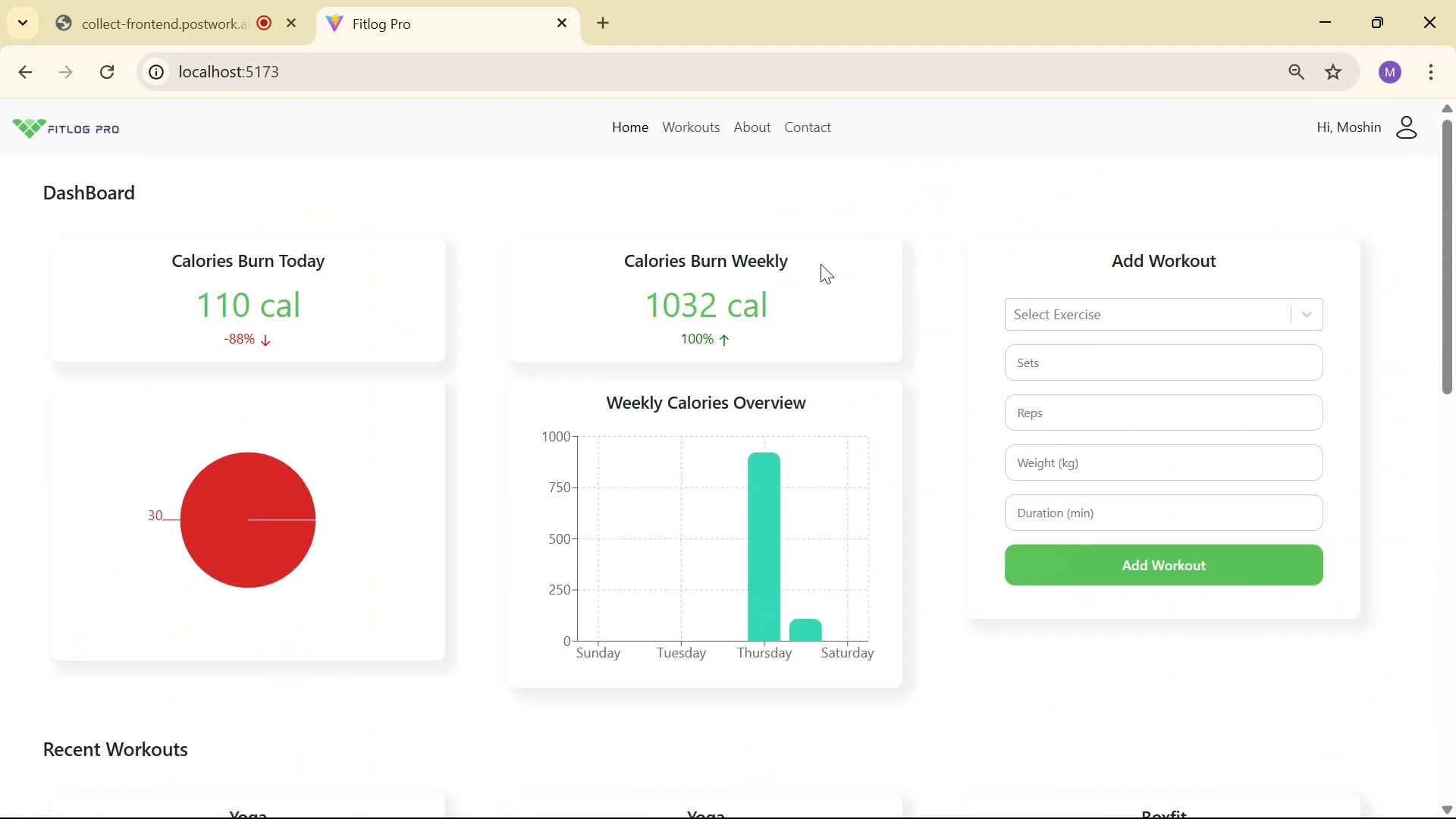 
left_click([807, 137])
 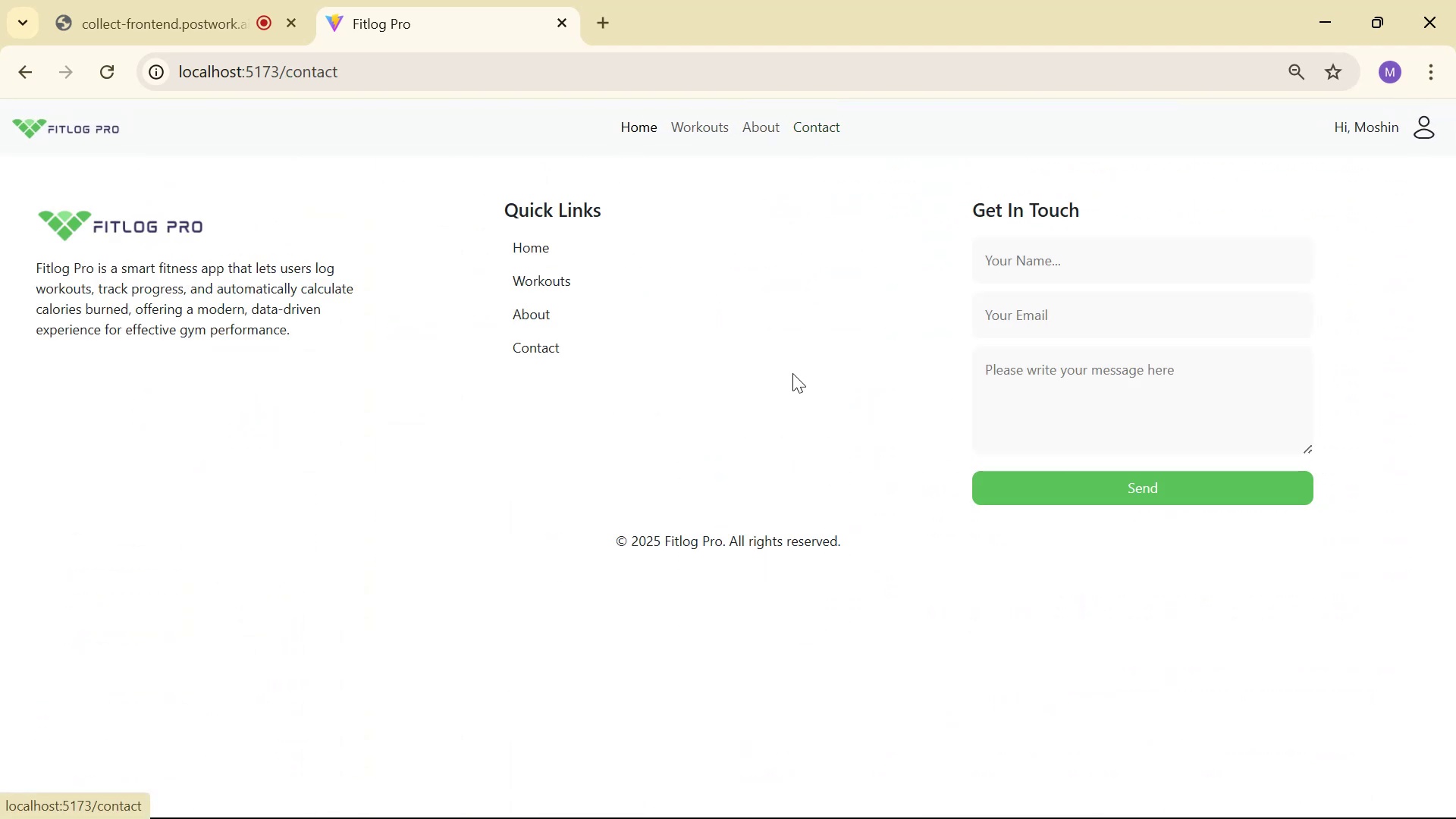 
key(Alt+Tab)
 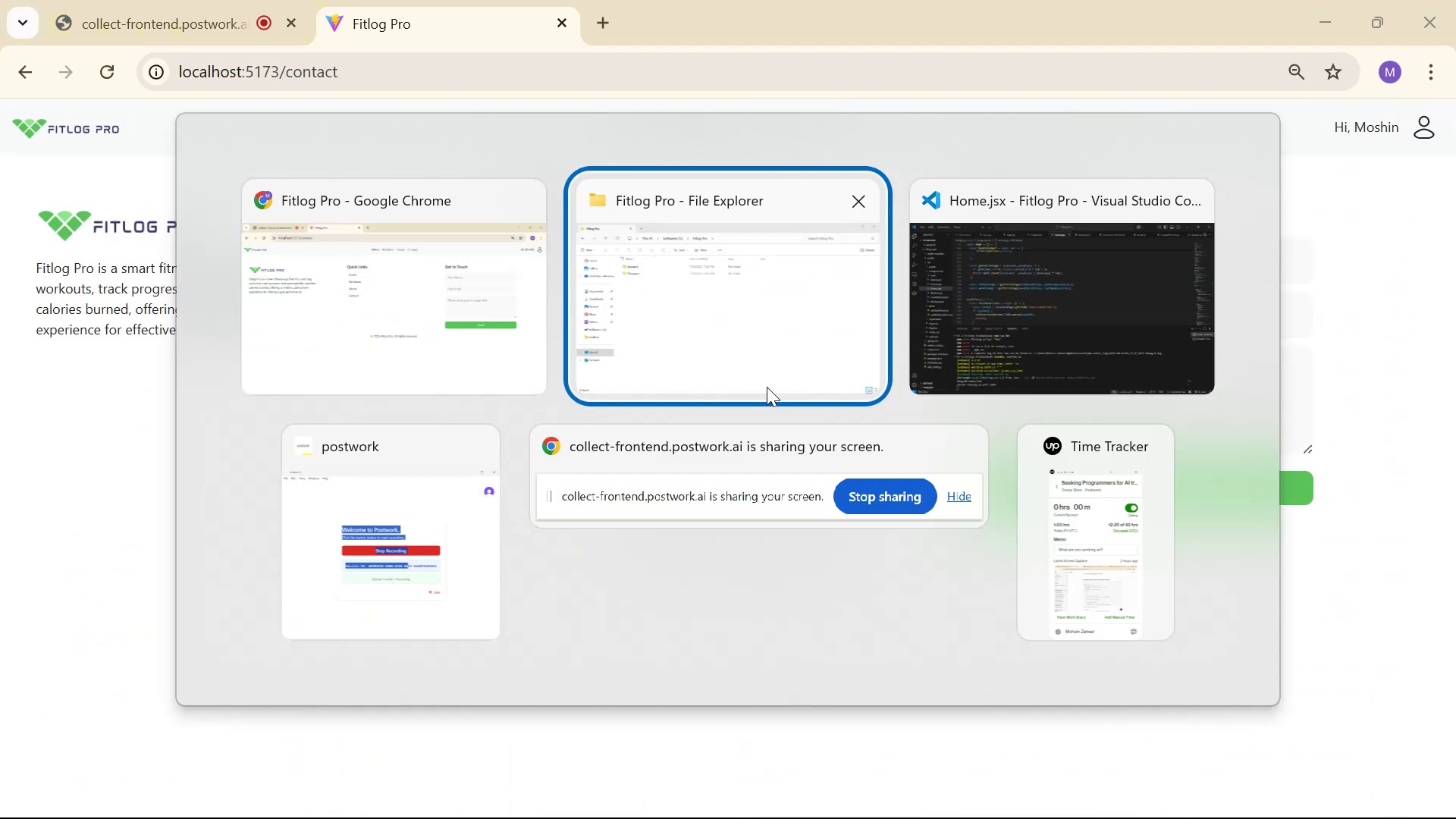 
key(Alt+Tab)
 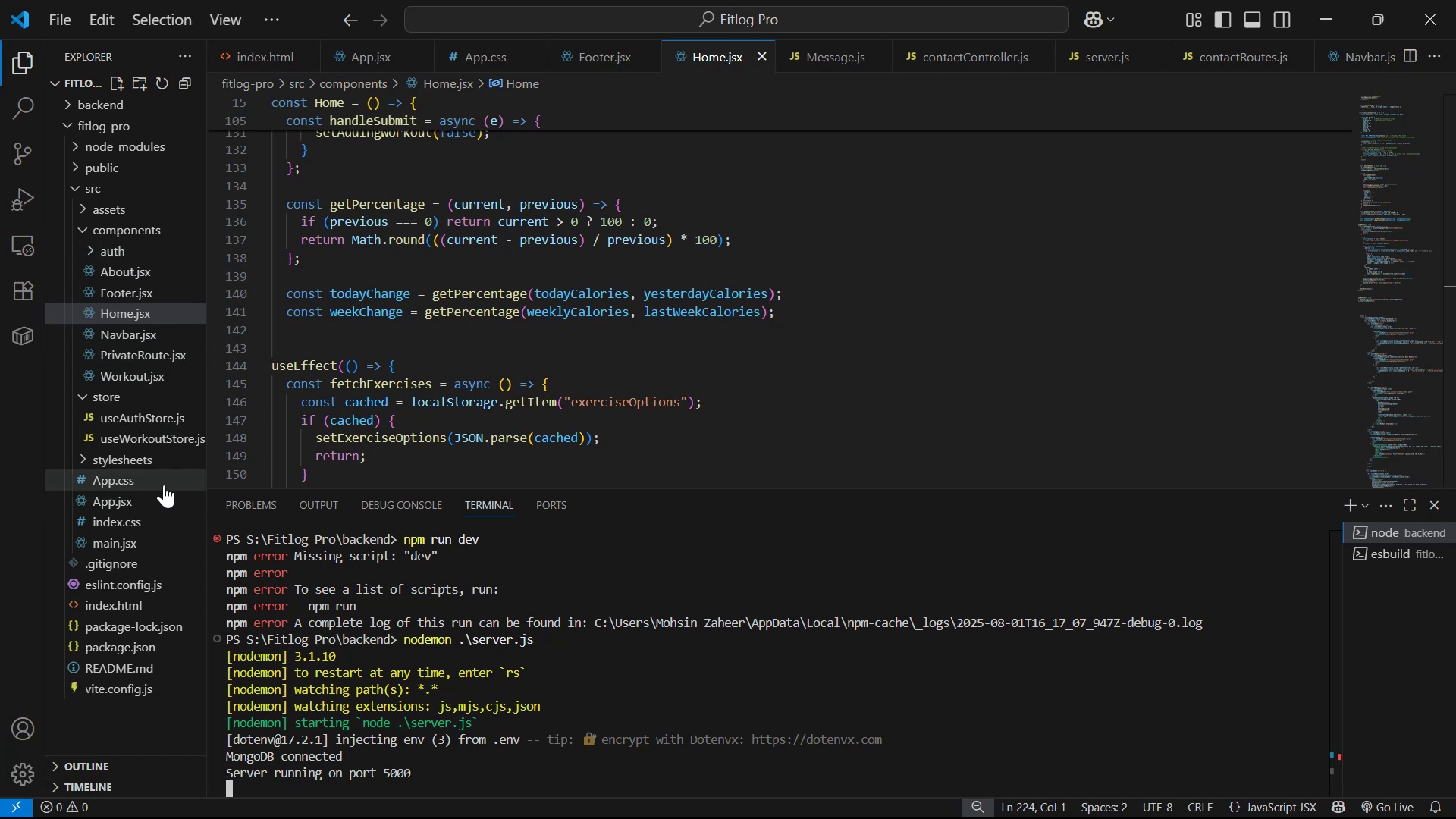 
left_click([148, 508])
 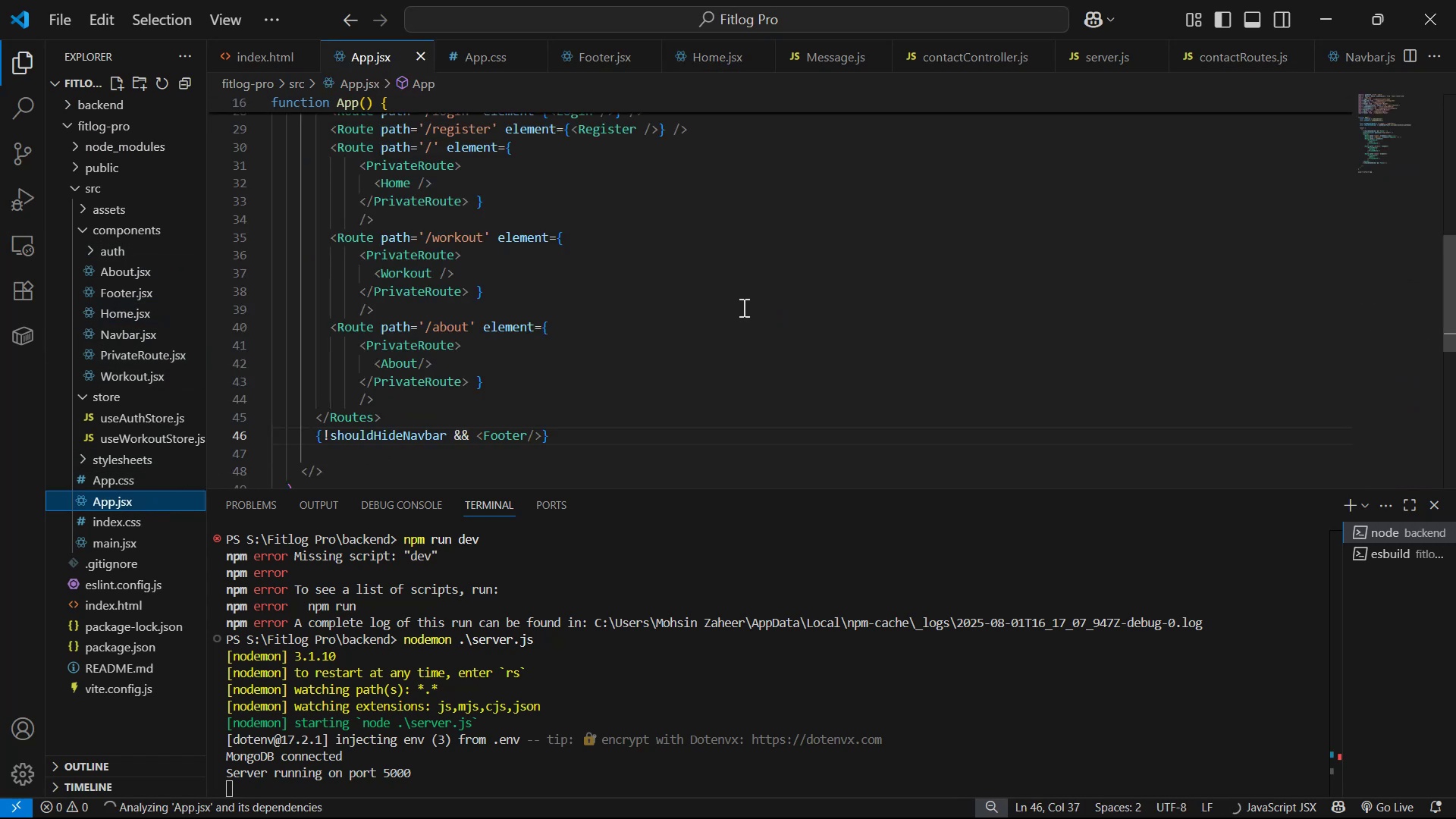 
scroll: coordinate [716, 362], scroll_direction: down, amount: 1.0
 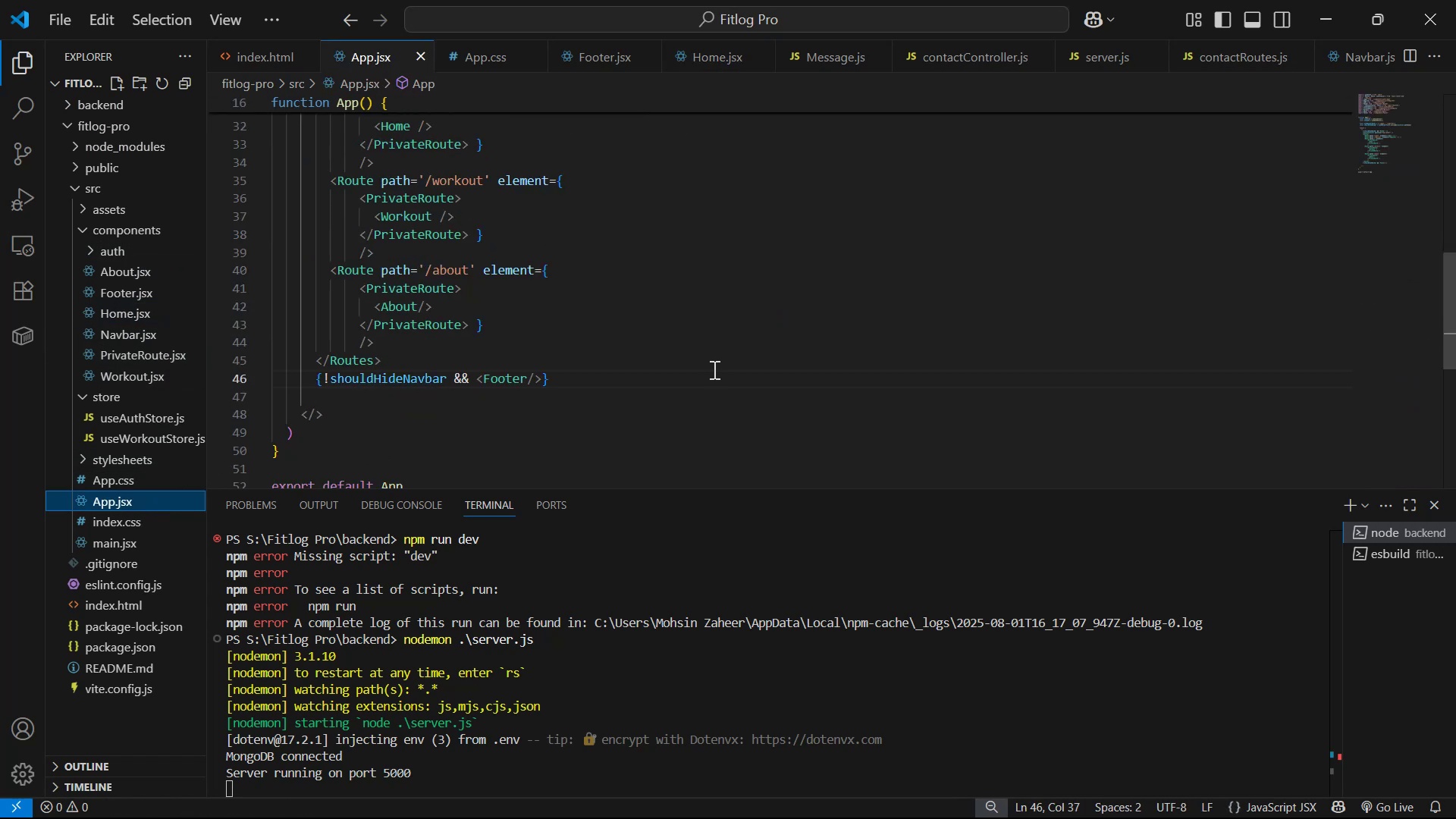 
scroll: coordinate [564, 215], scroll_direction: up, amount: 3.0
 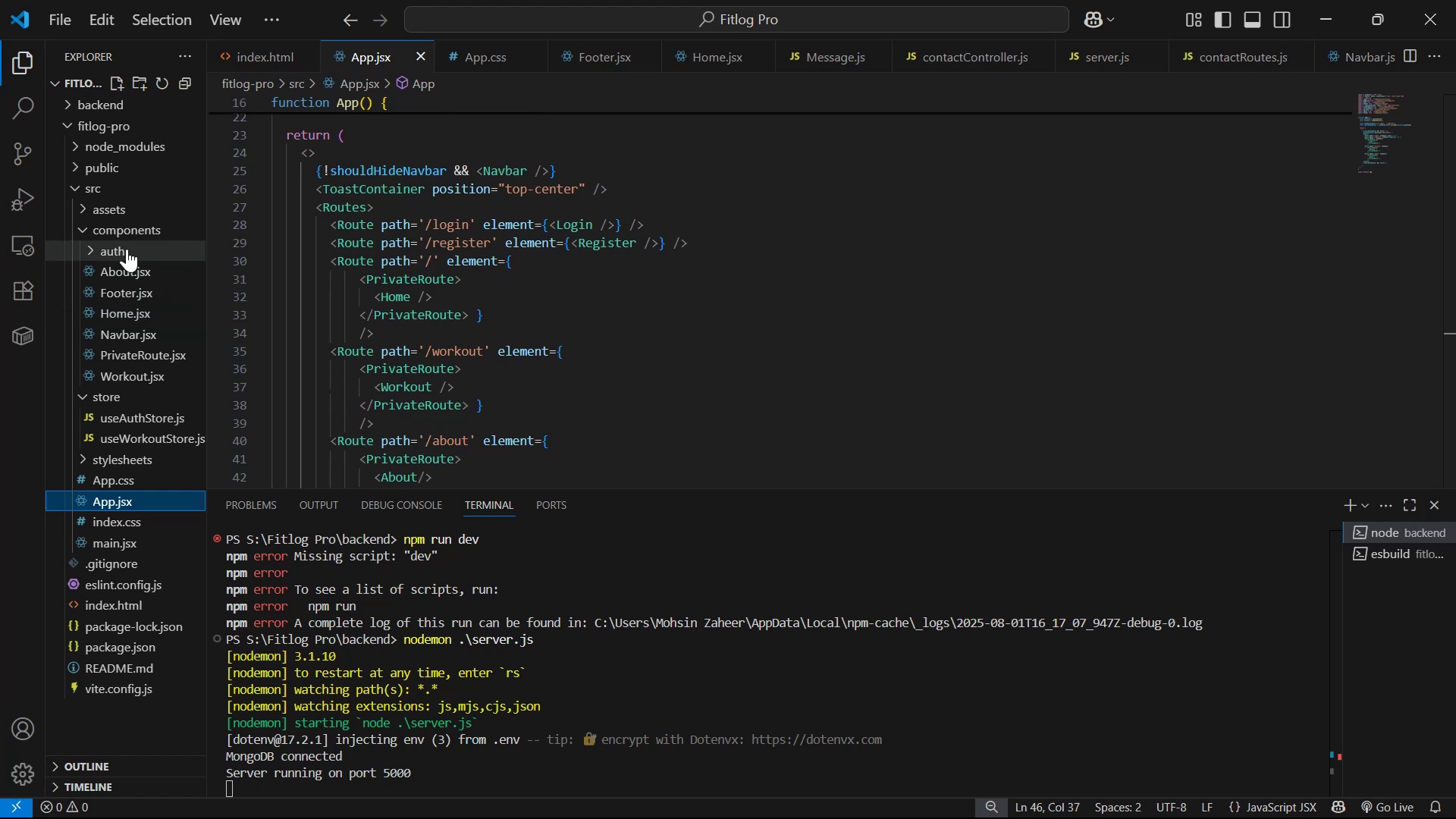 
left_click([128, 231])
 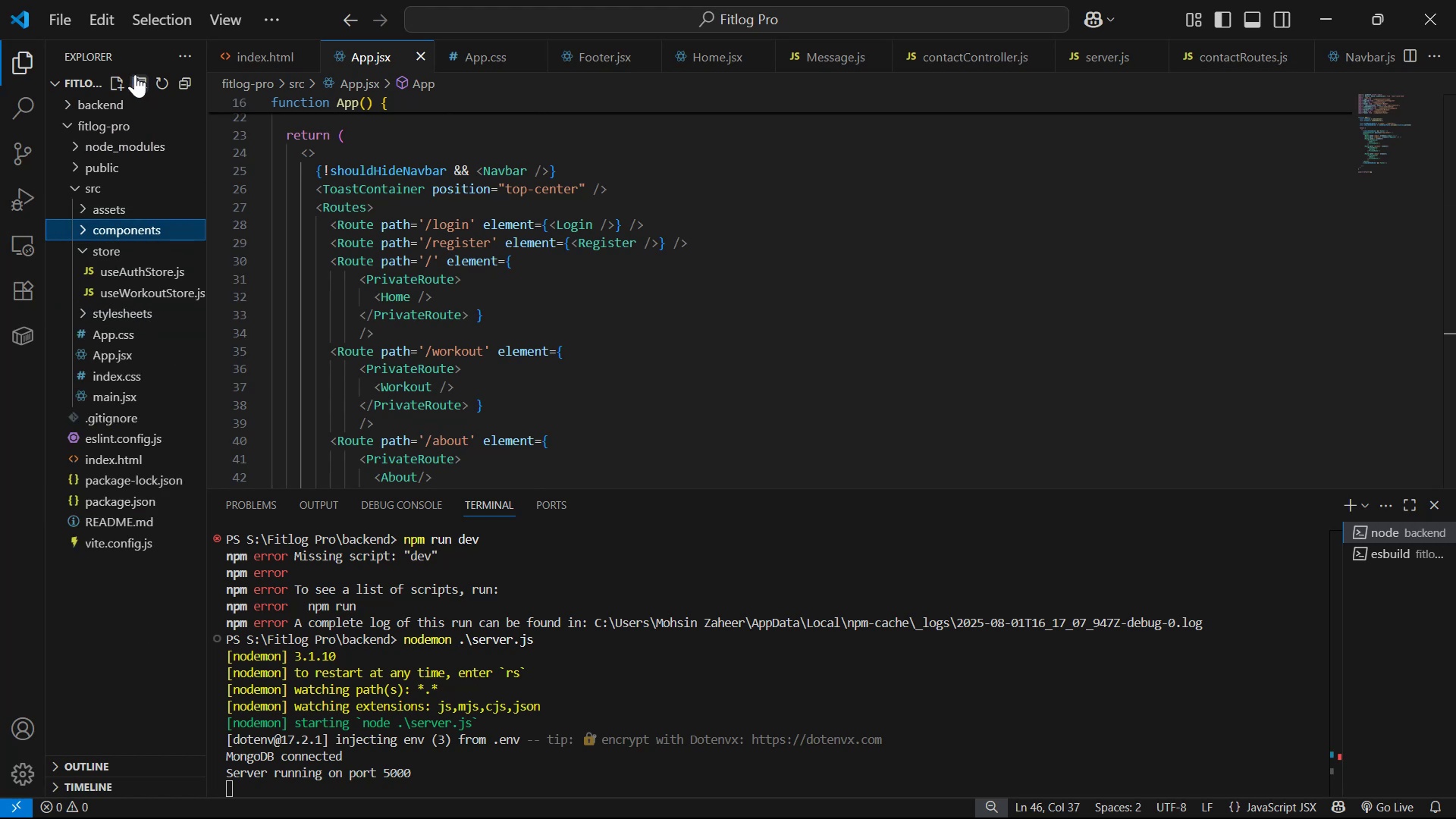 
left_click([120, 76])
 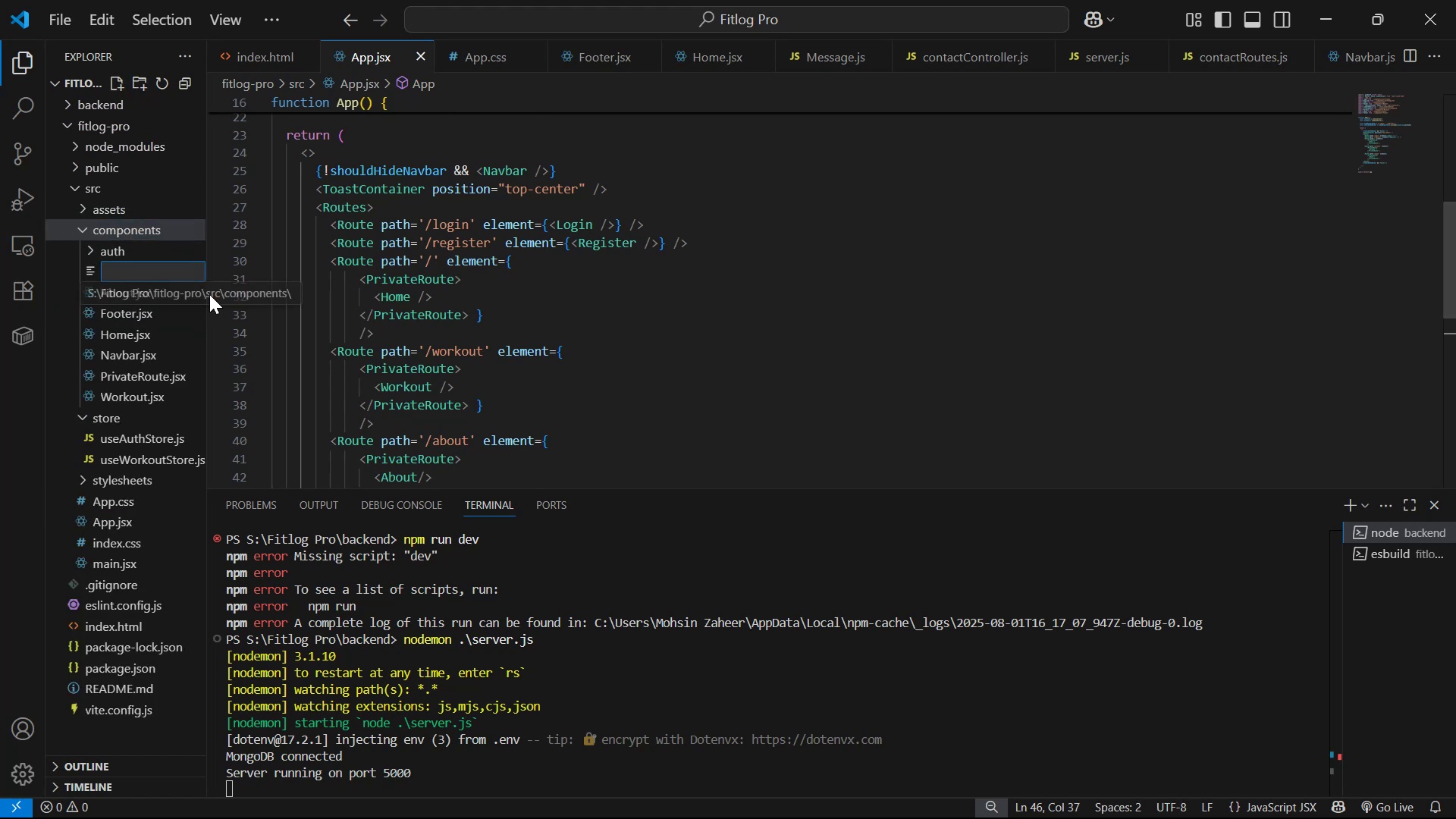 
type(Contan)
key(Backspace)
type(ct )
key(Backspace)
type(.jsx)
 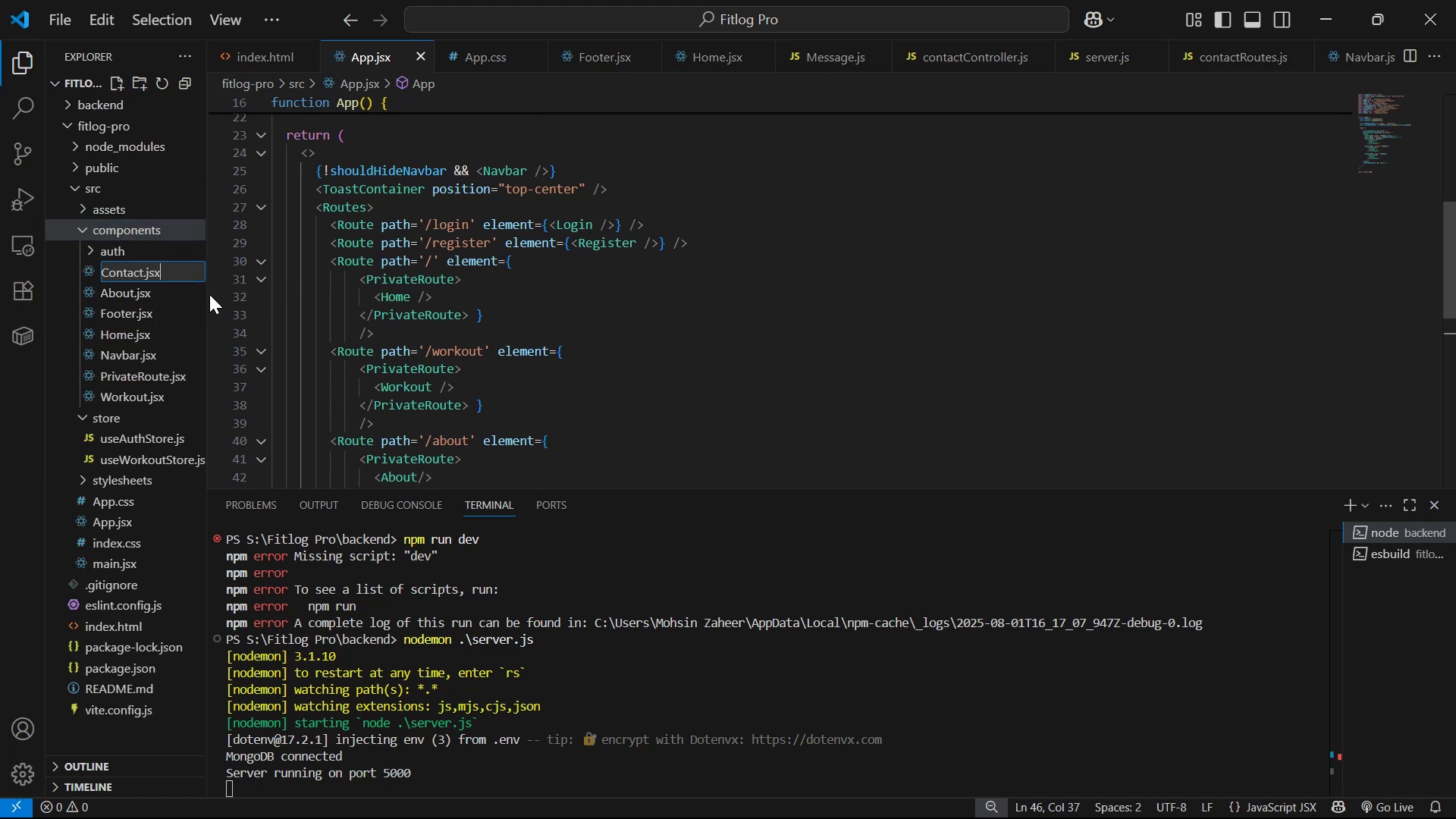 
key(Enter)
 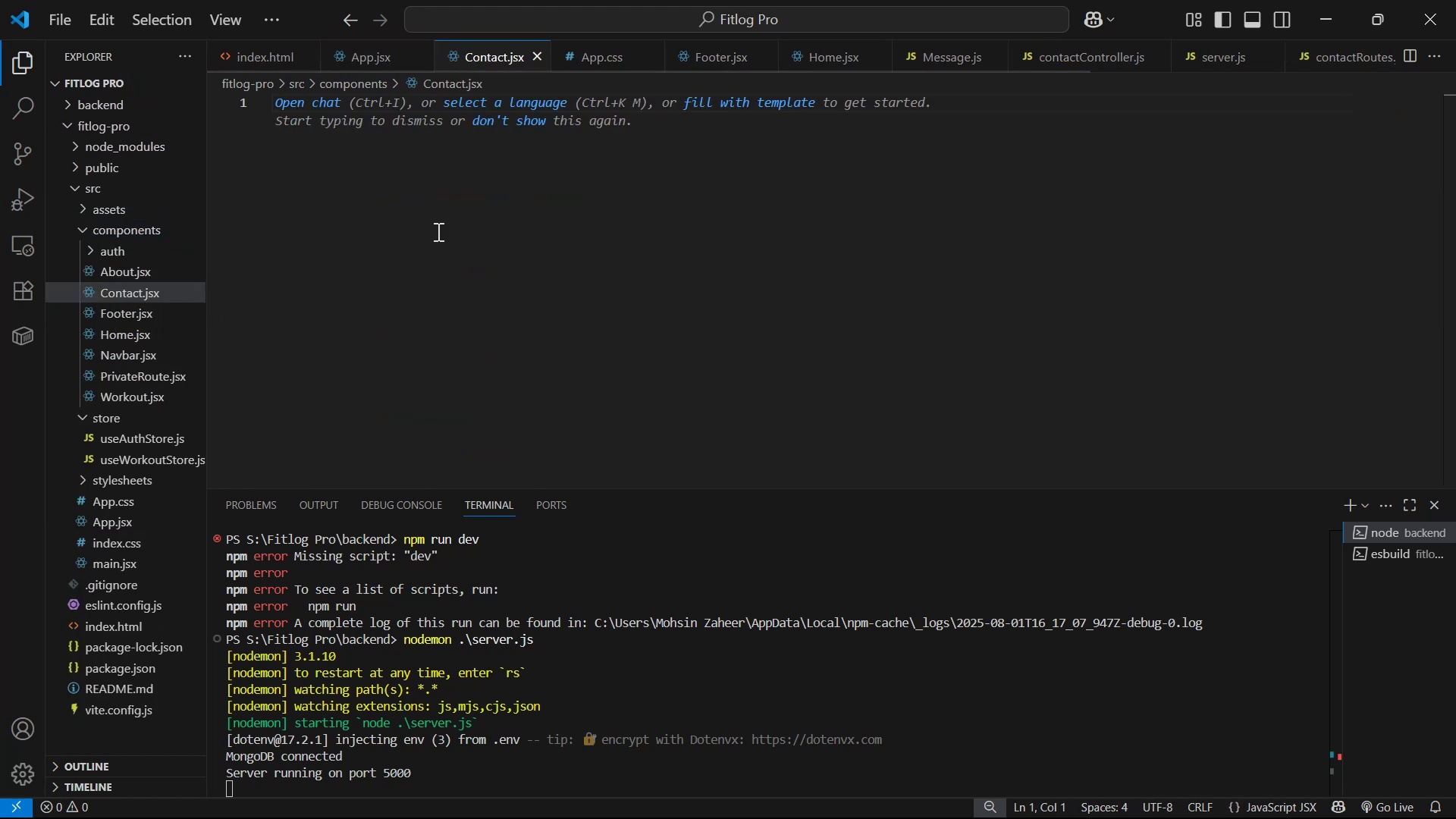 
left_click([777, 212])
 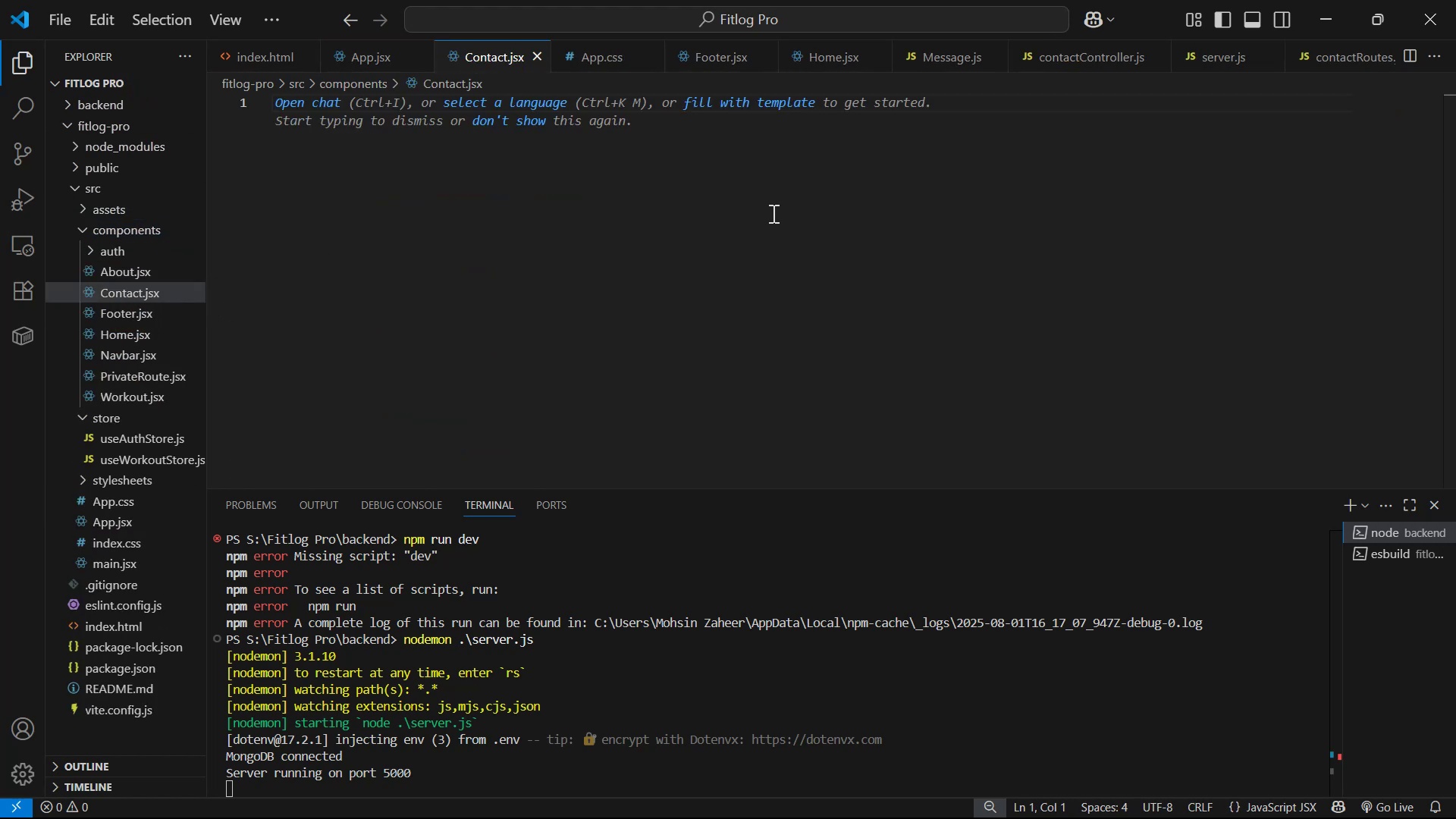 
type(rafce)
 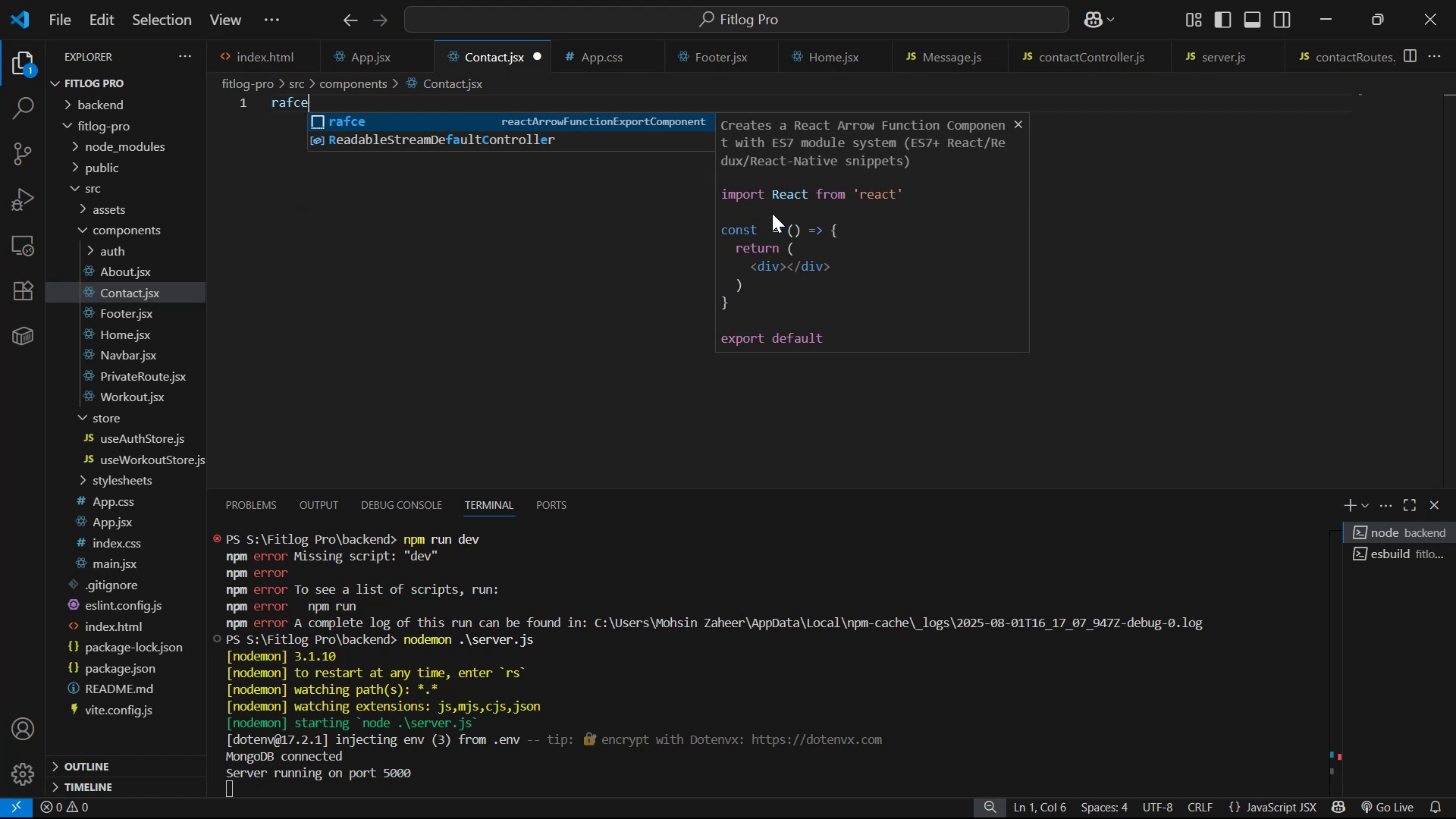 
key(Enter)
 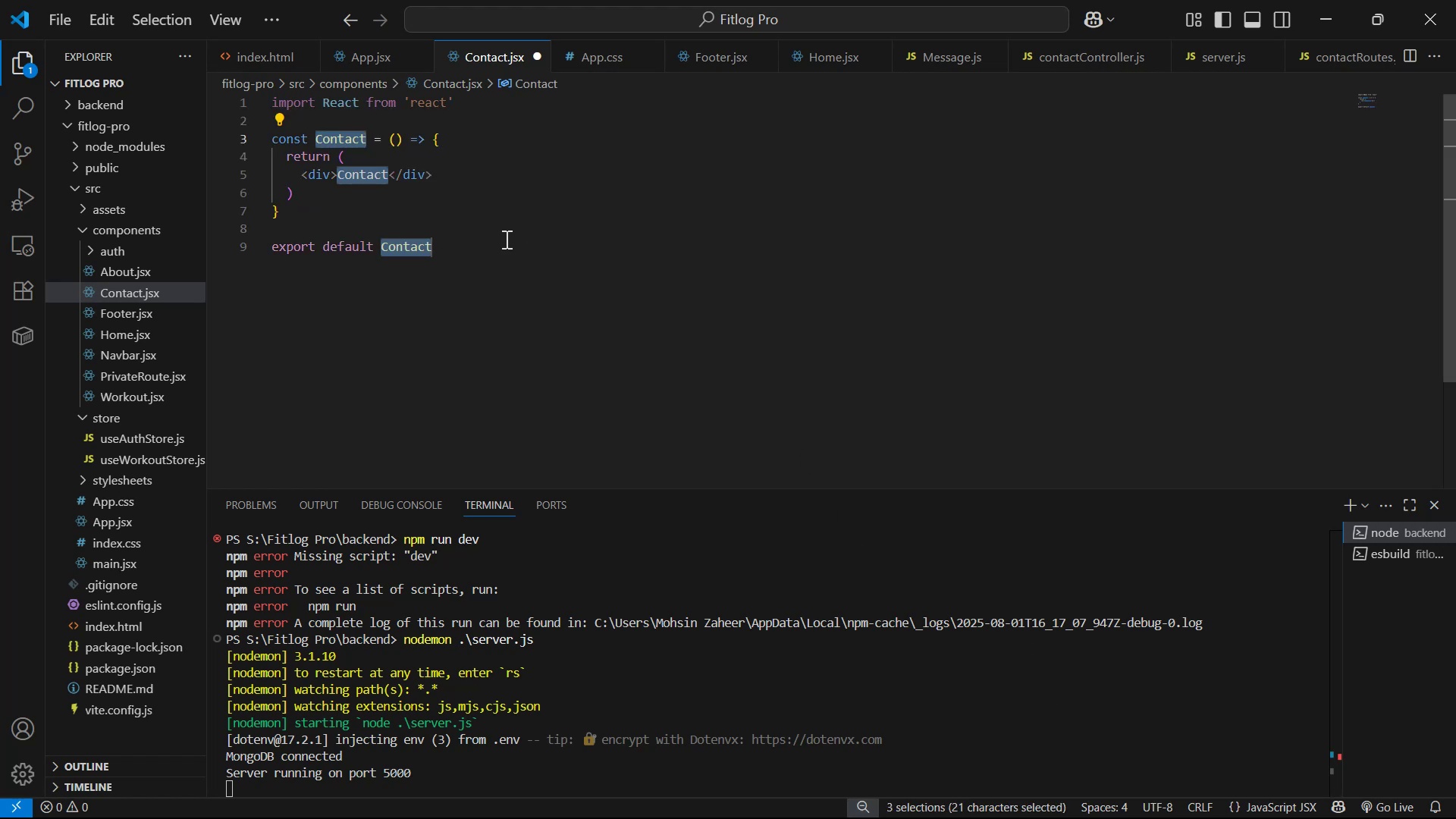 
wait(6.18)
 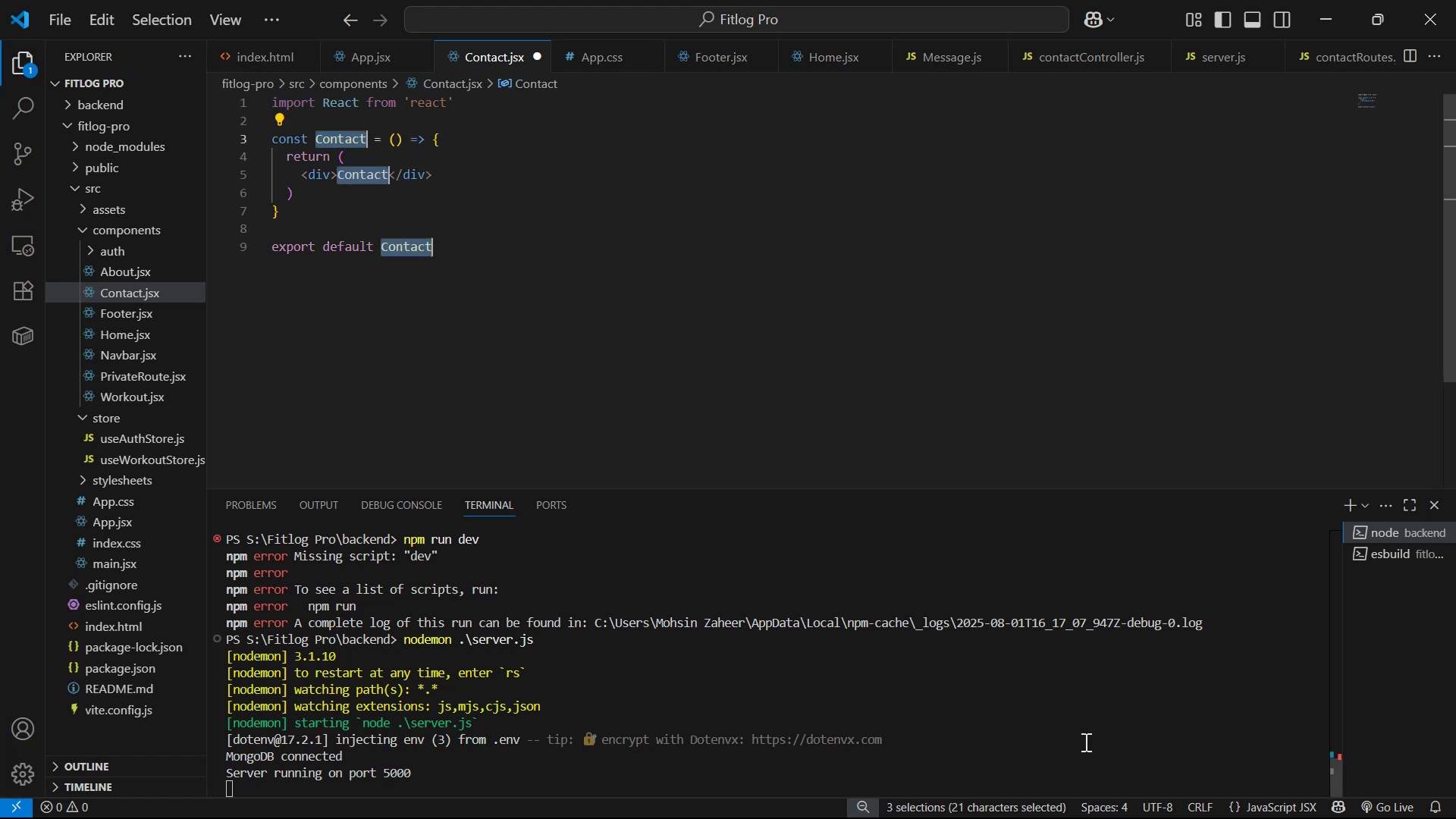 
left_click([501, 118])
 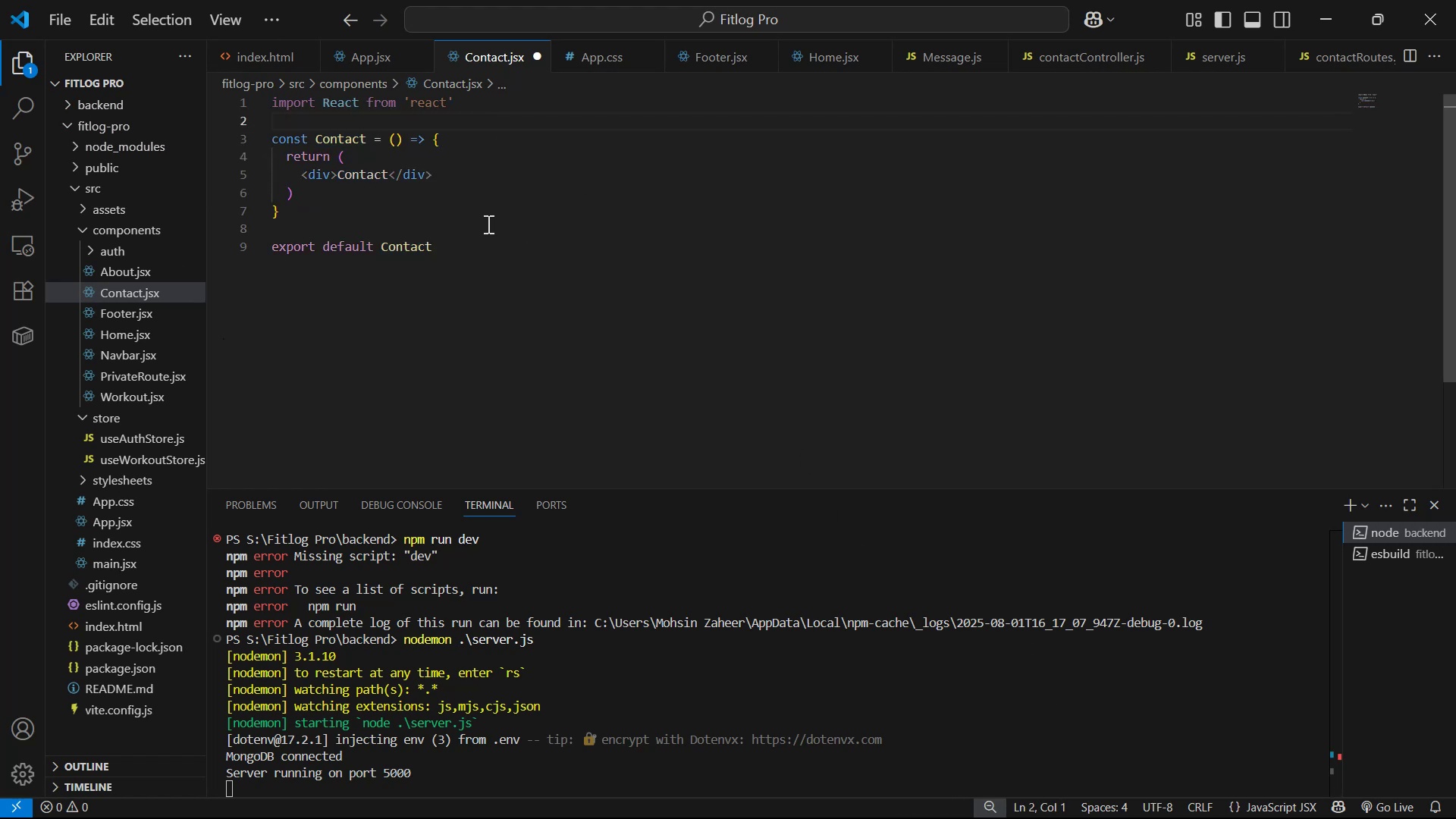 
left_click([575, 130])
 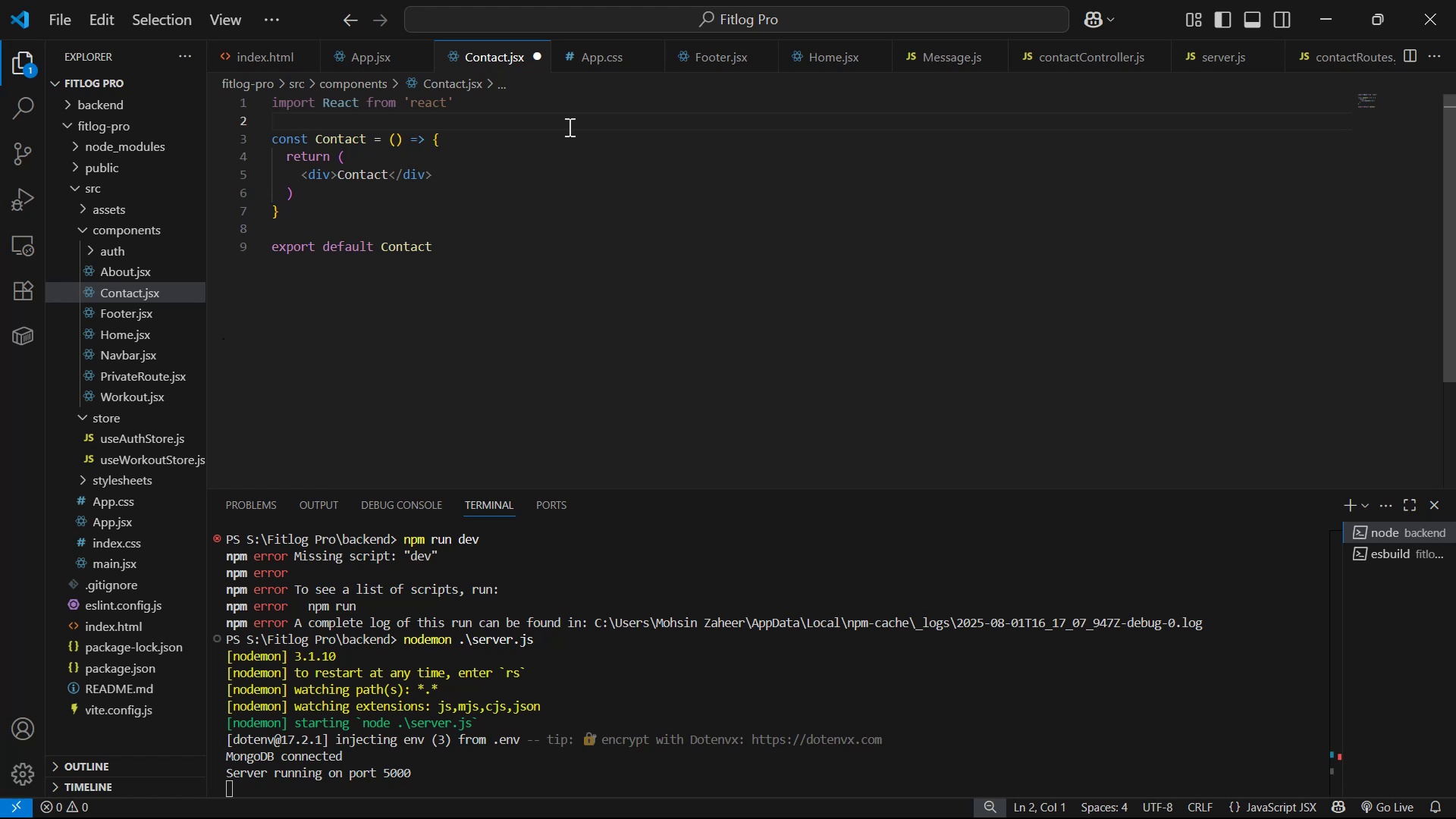 
key(Alt+Tab)
 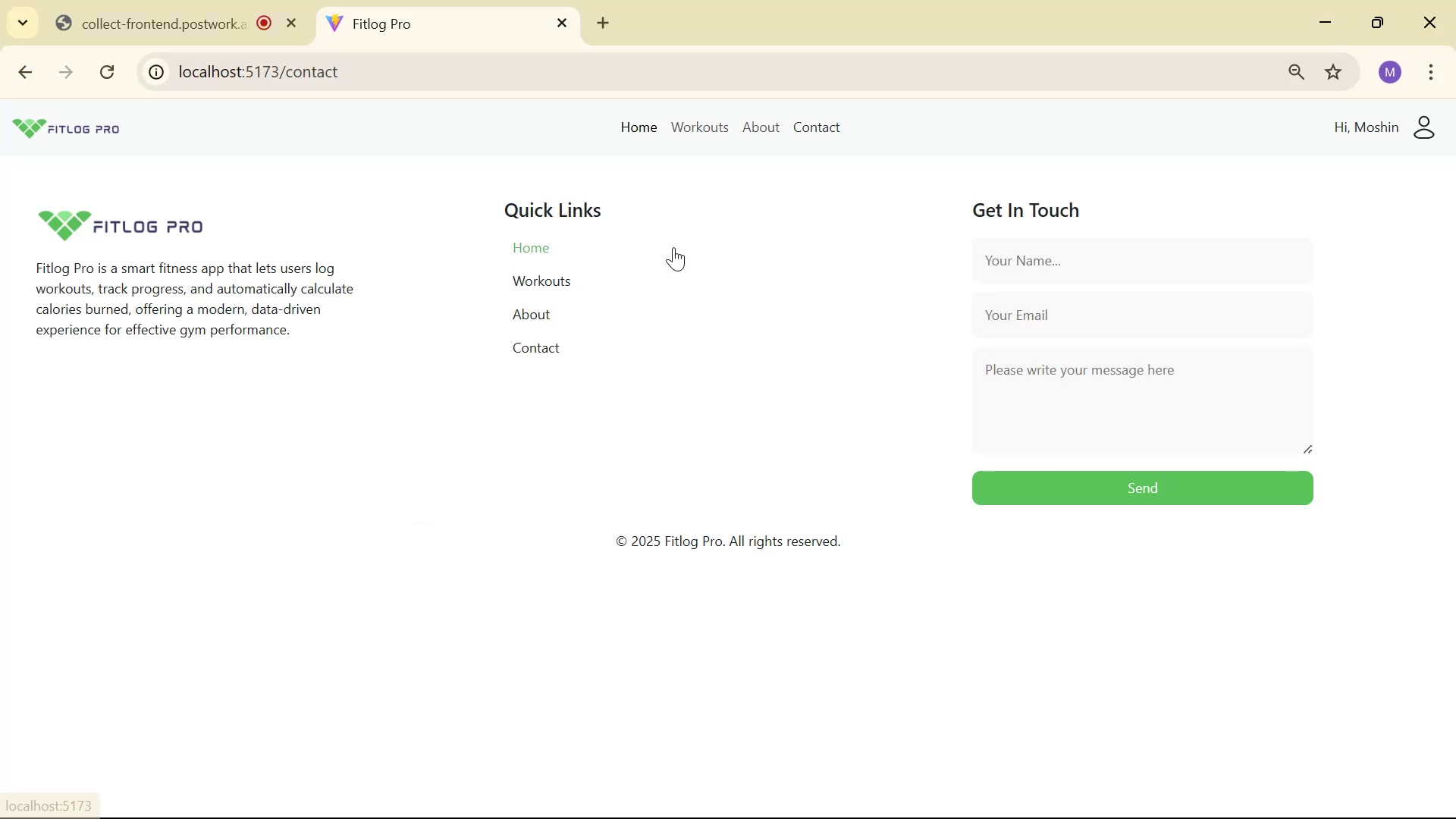 
key(Alt+AltLeft)
 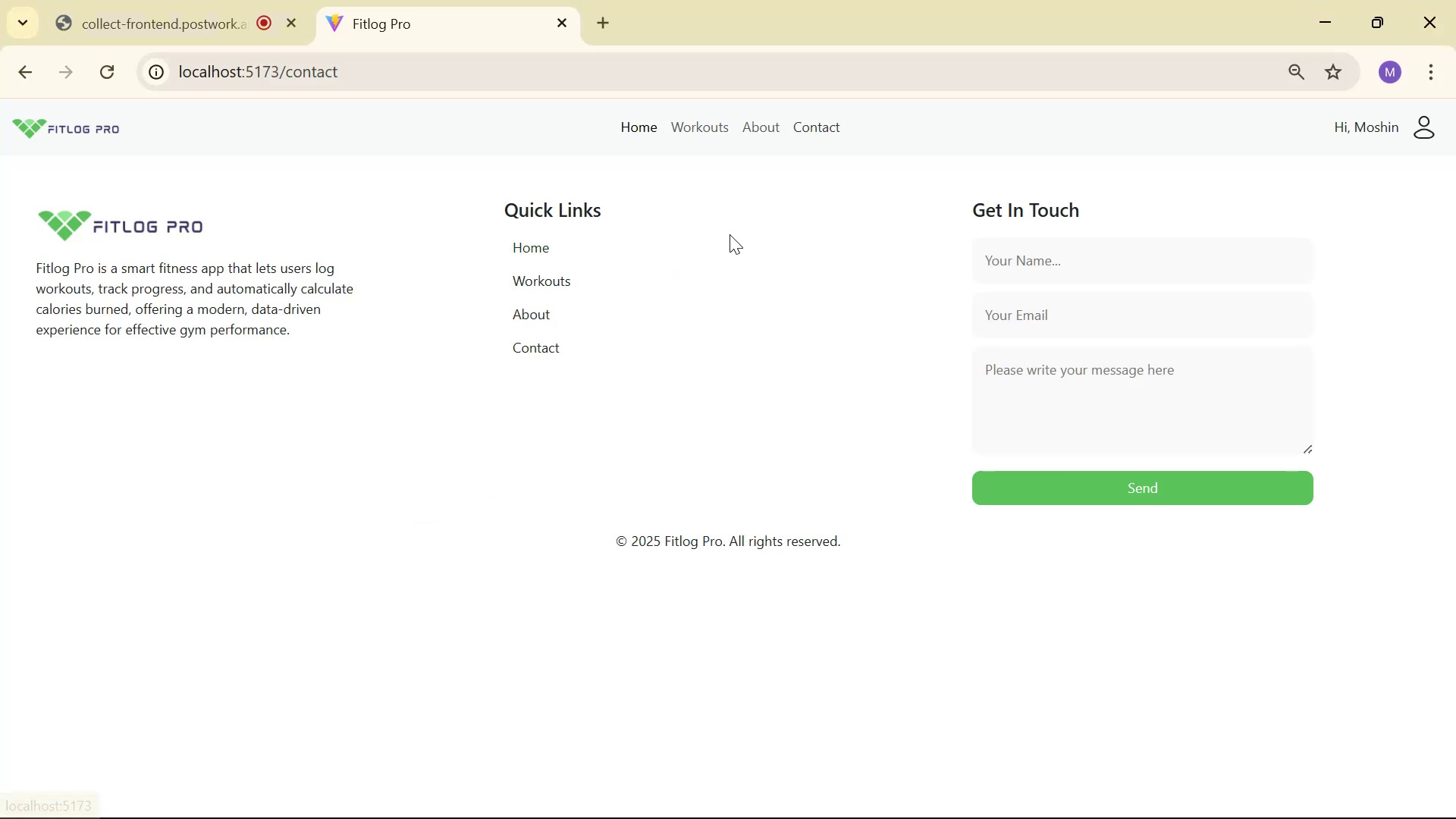 
key(Alt+Tab)
 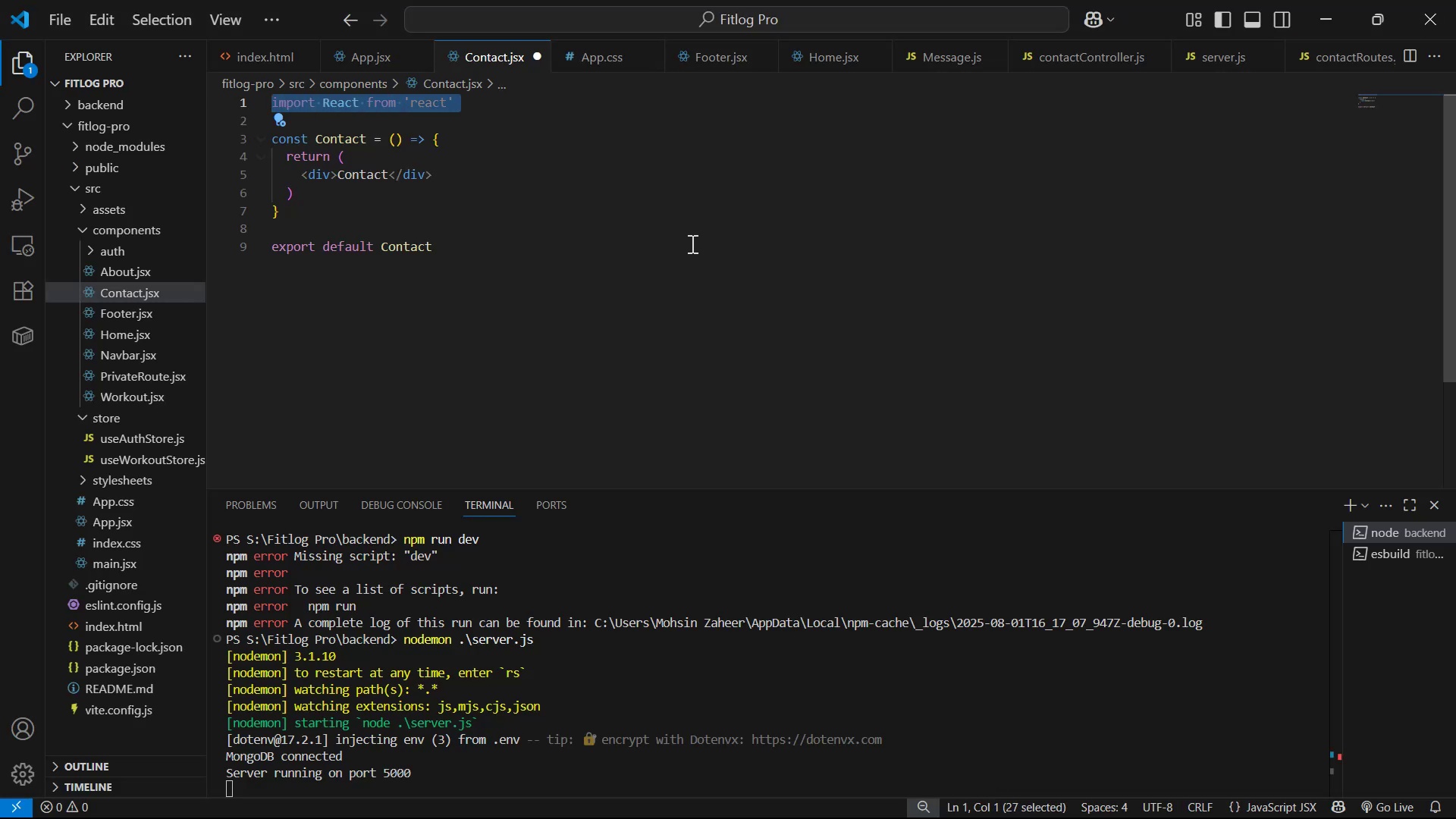 
key(Backspace)
 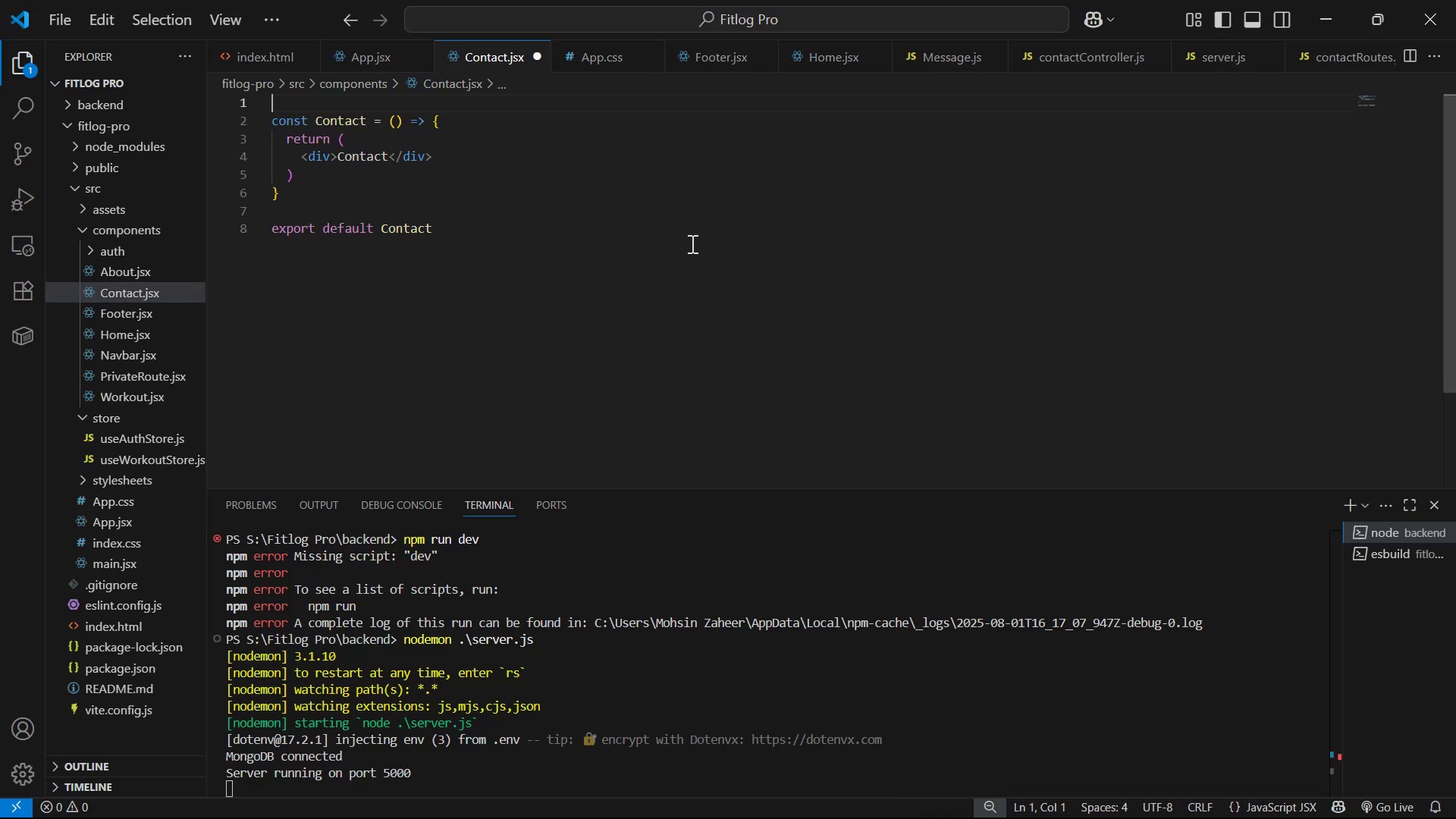 
key(ArrowDown)
 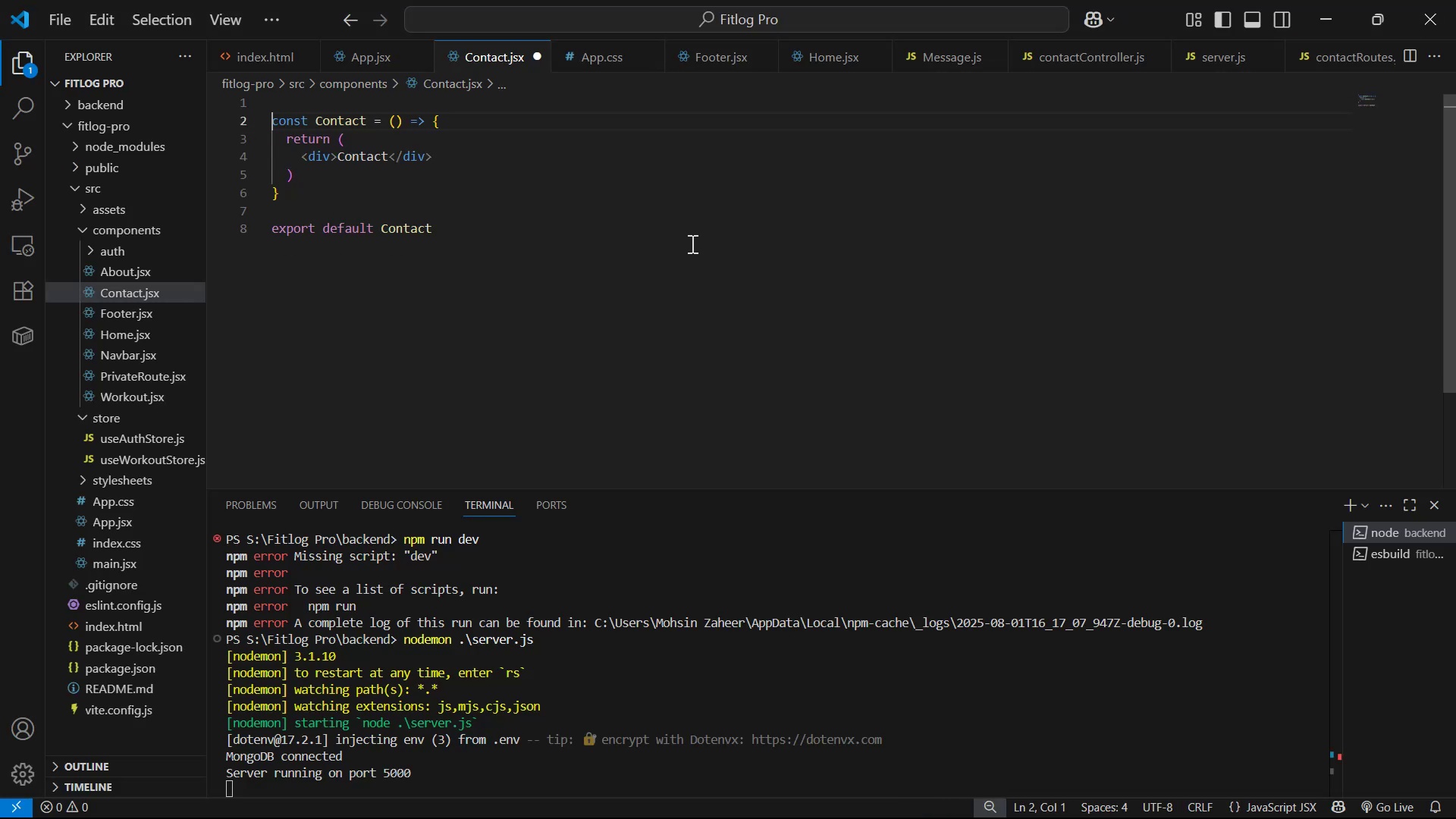 
key(Backspace)
 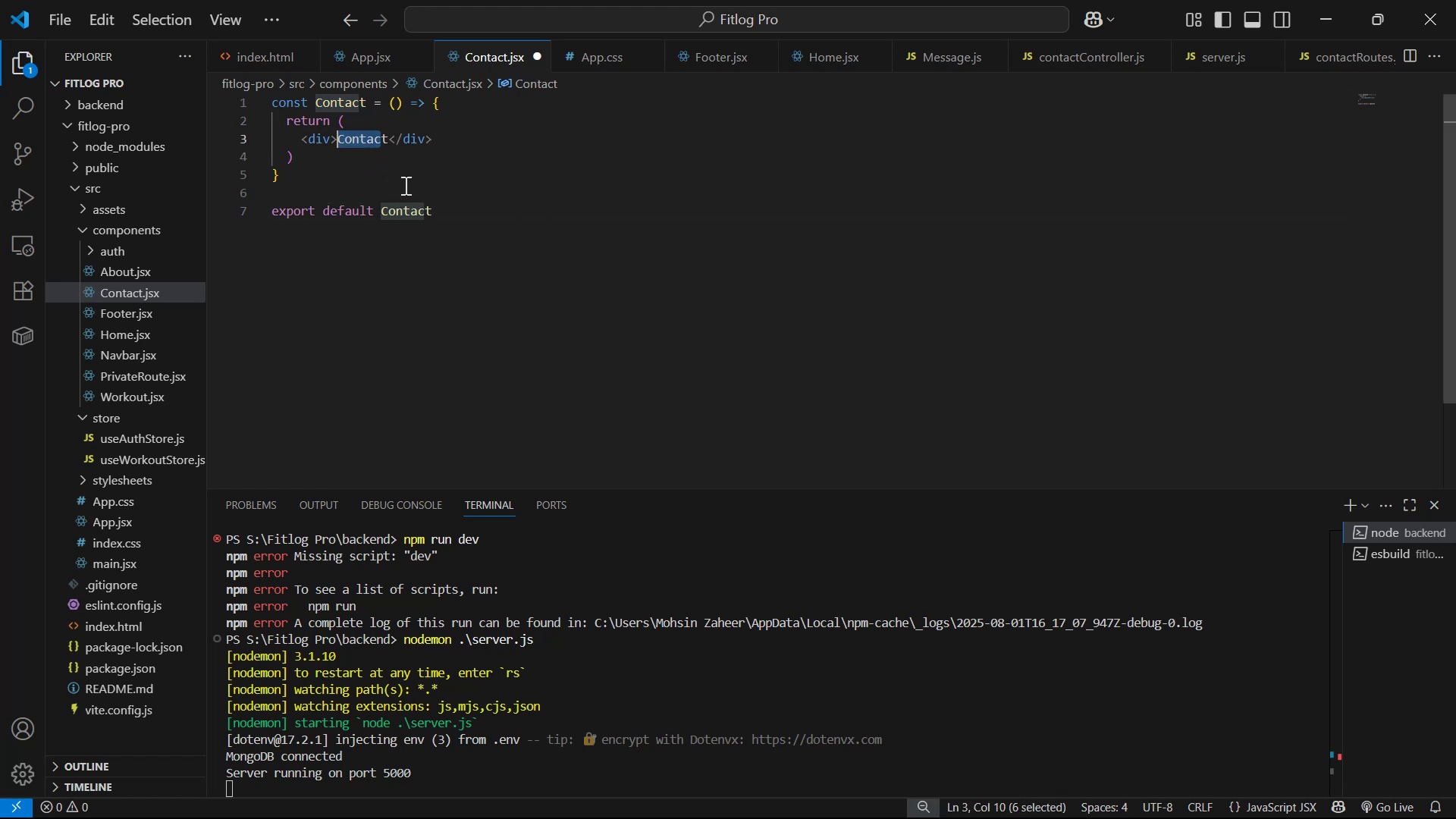 
key(Semicolon)
 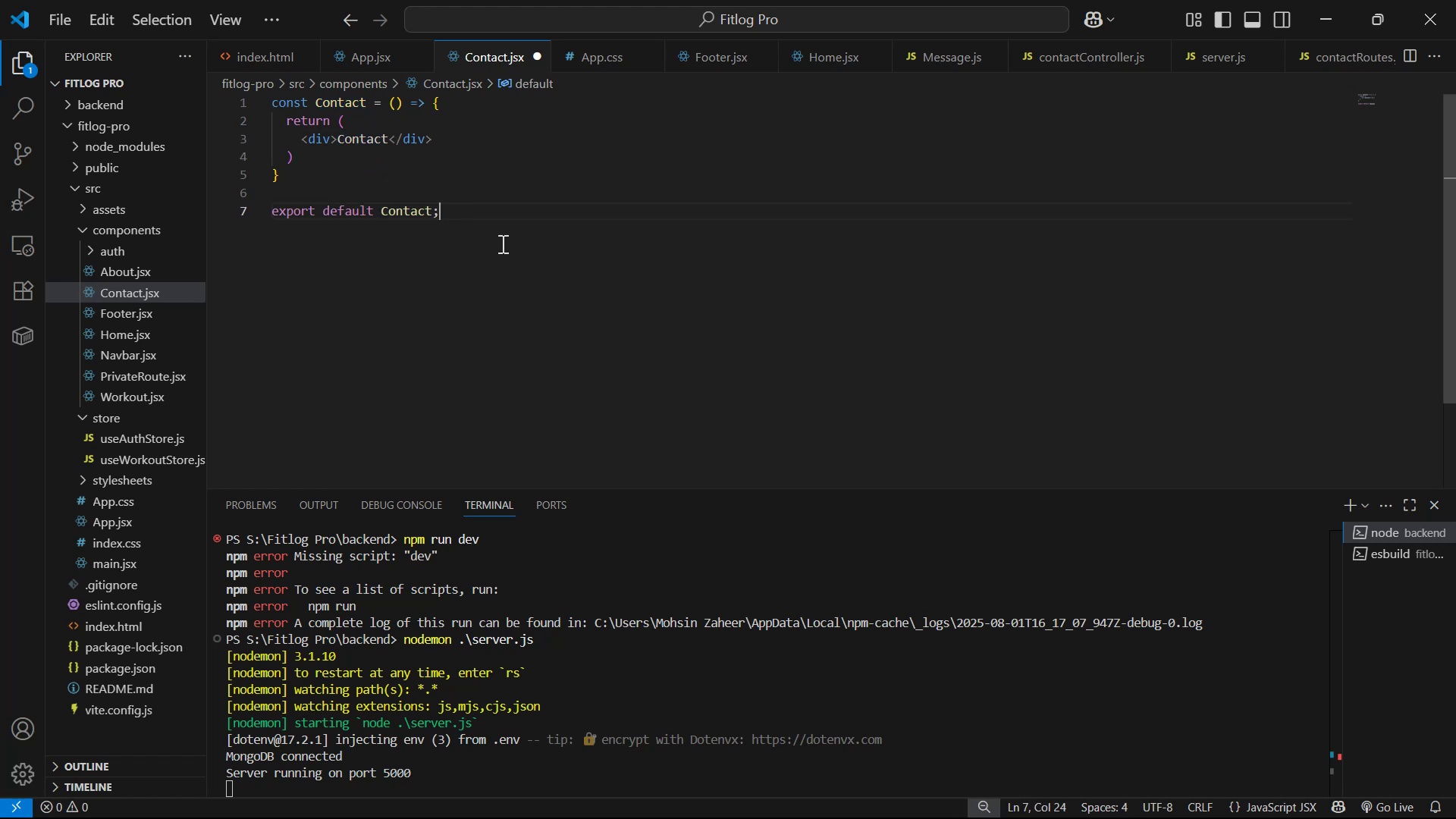 
key(Control+S)
 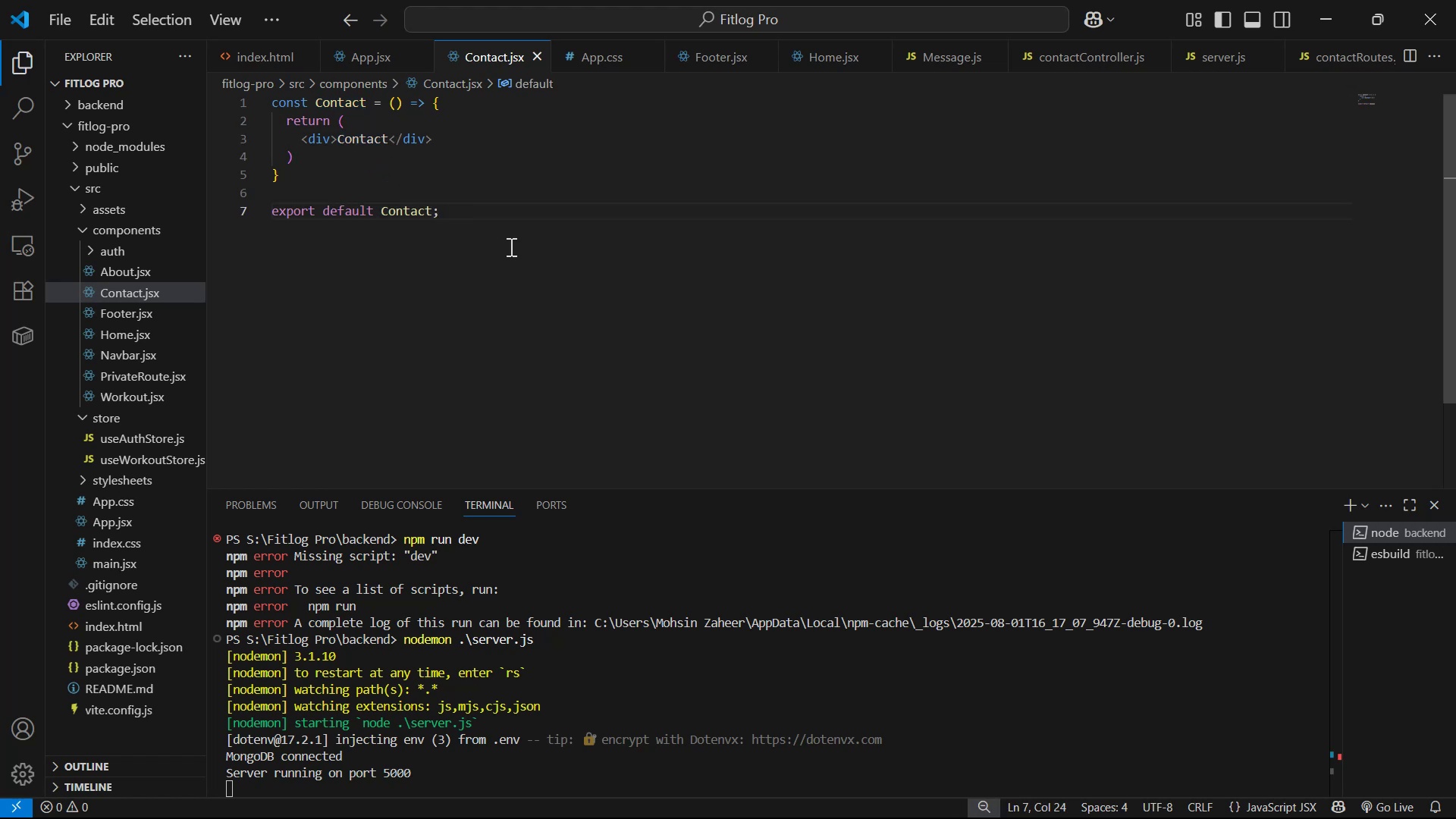 
key(Alt+AltLeft)
 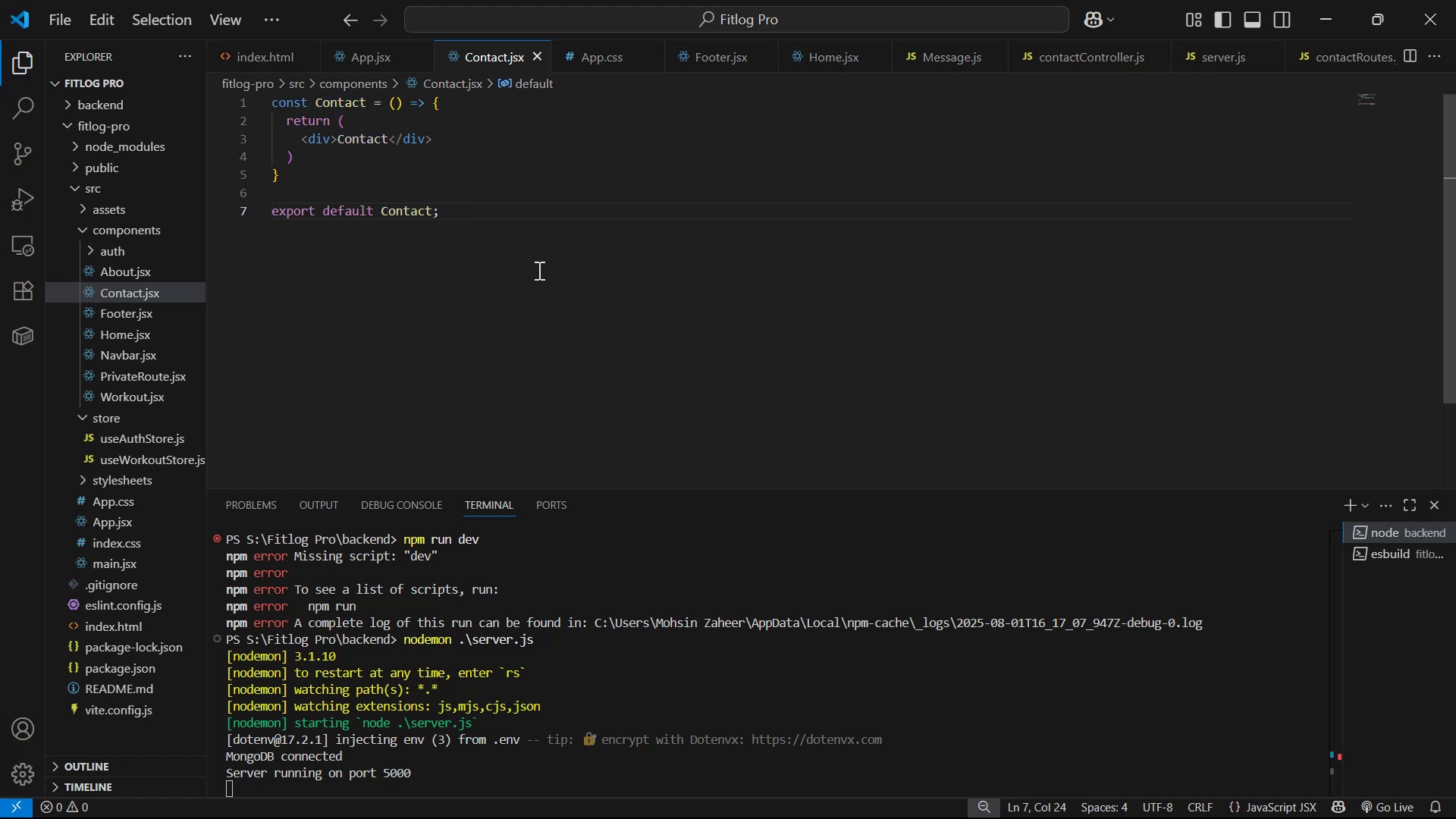 
key(Alt+Tab)
 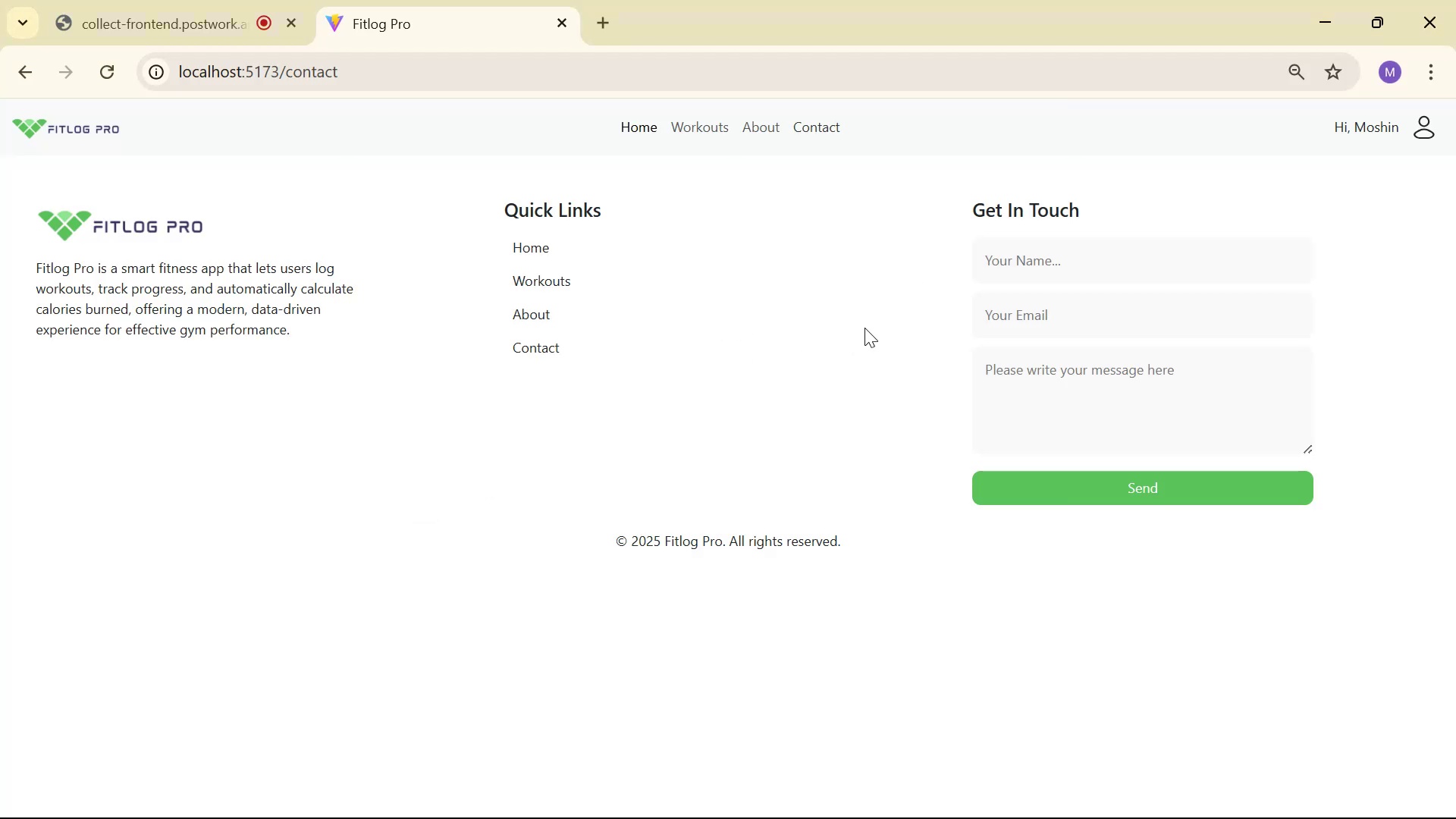 
scroll: coordinate [839, 355], scroll_direction: down, amount: 4.0
 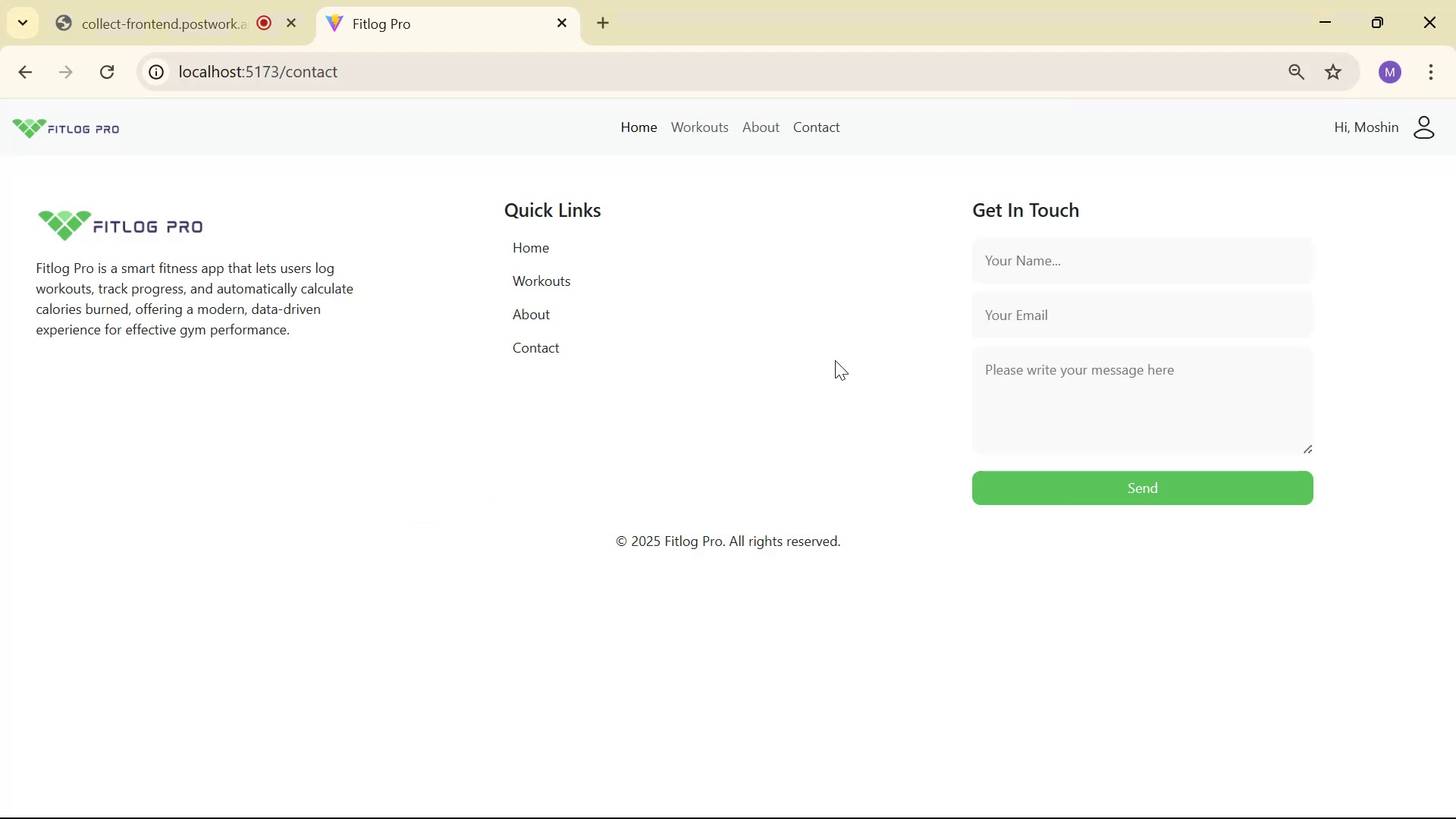 
key(Alt+AltLeft)
 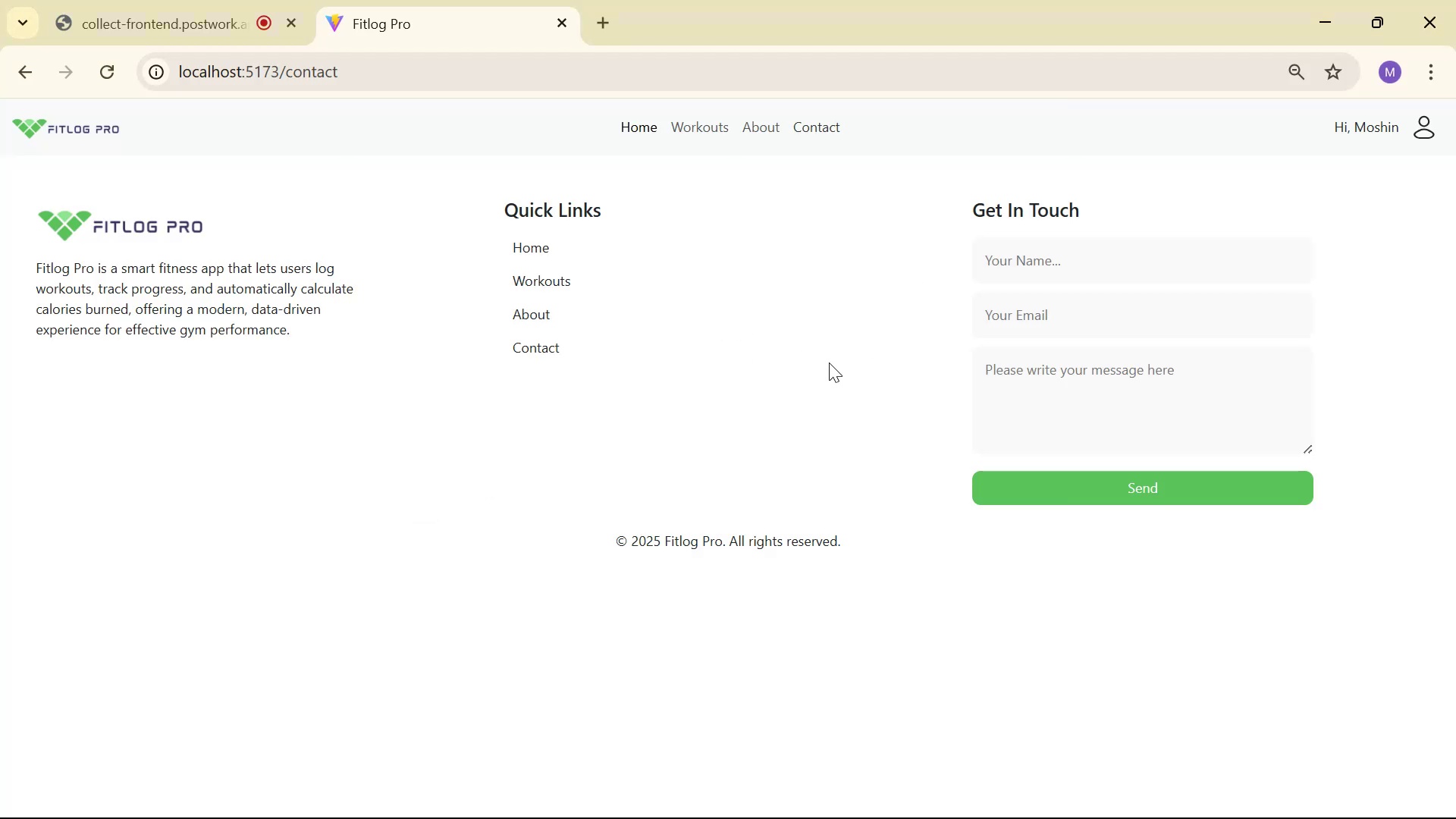 
key(Alt+Tab)
 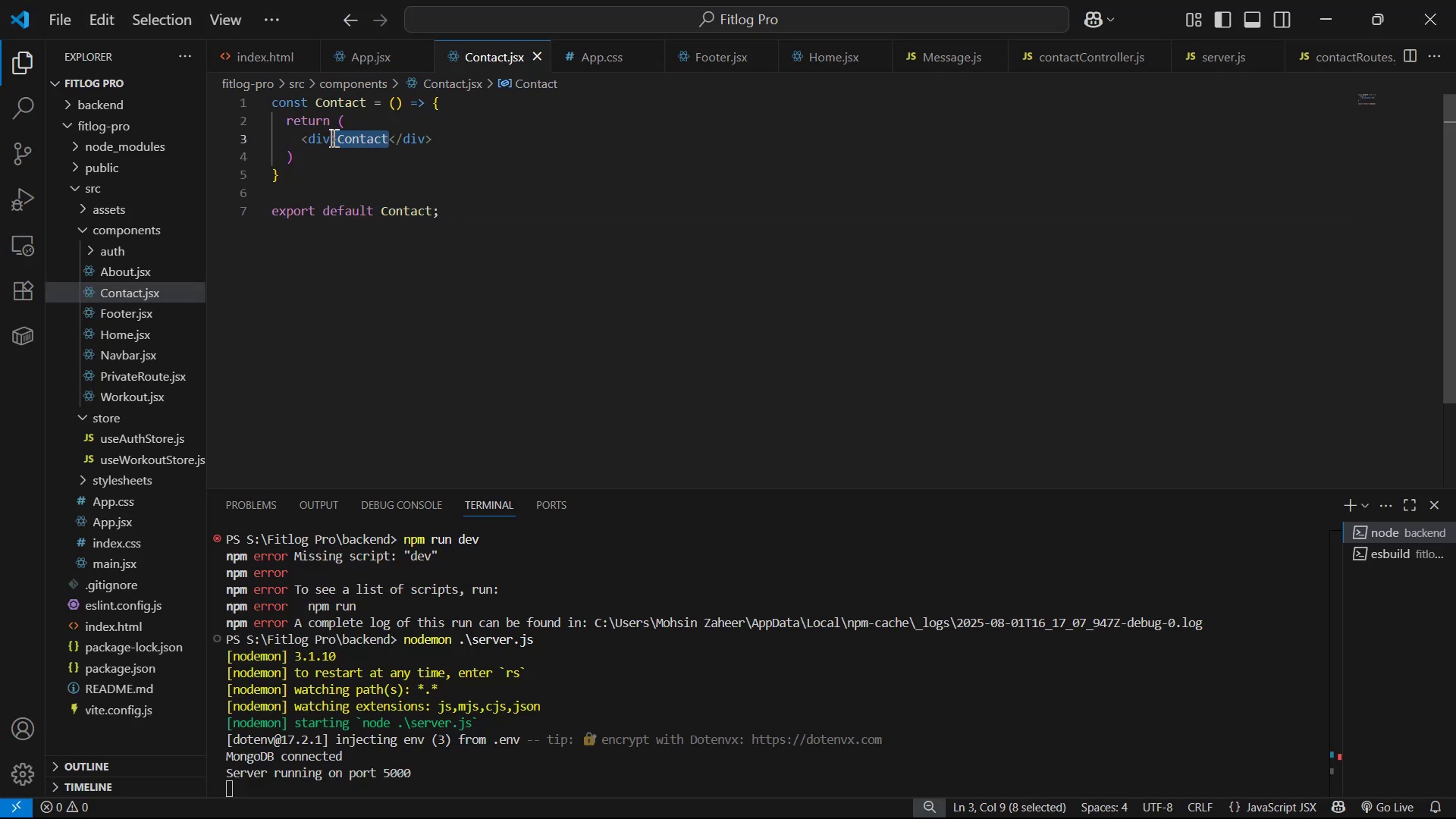 
key(Control+ControlLeft)
 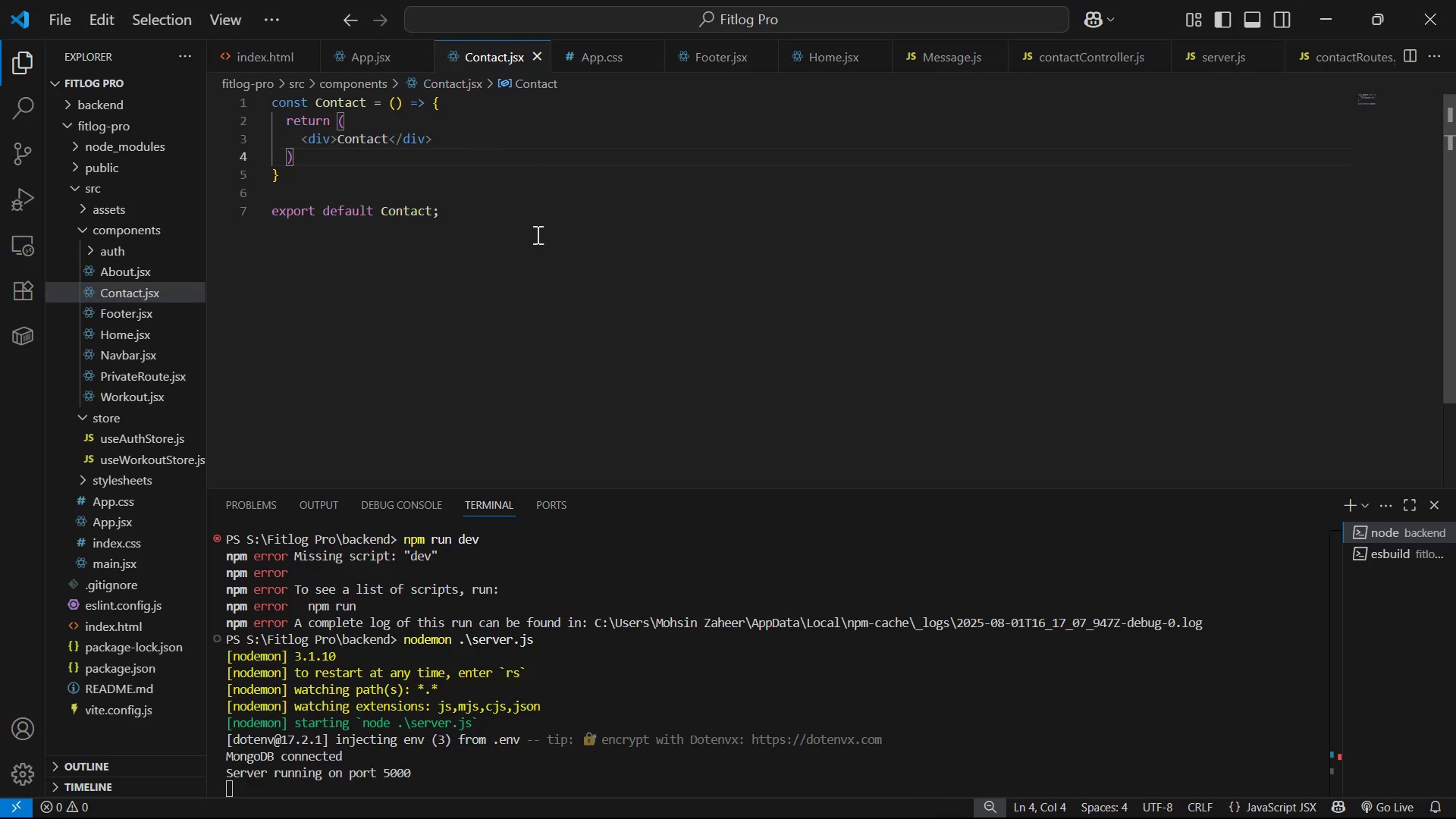 
key(Control+S)
 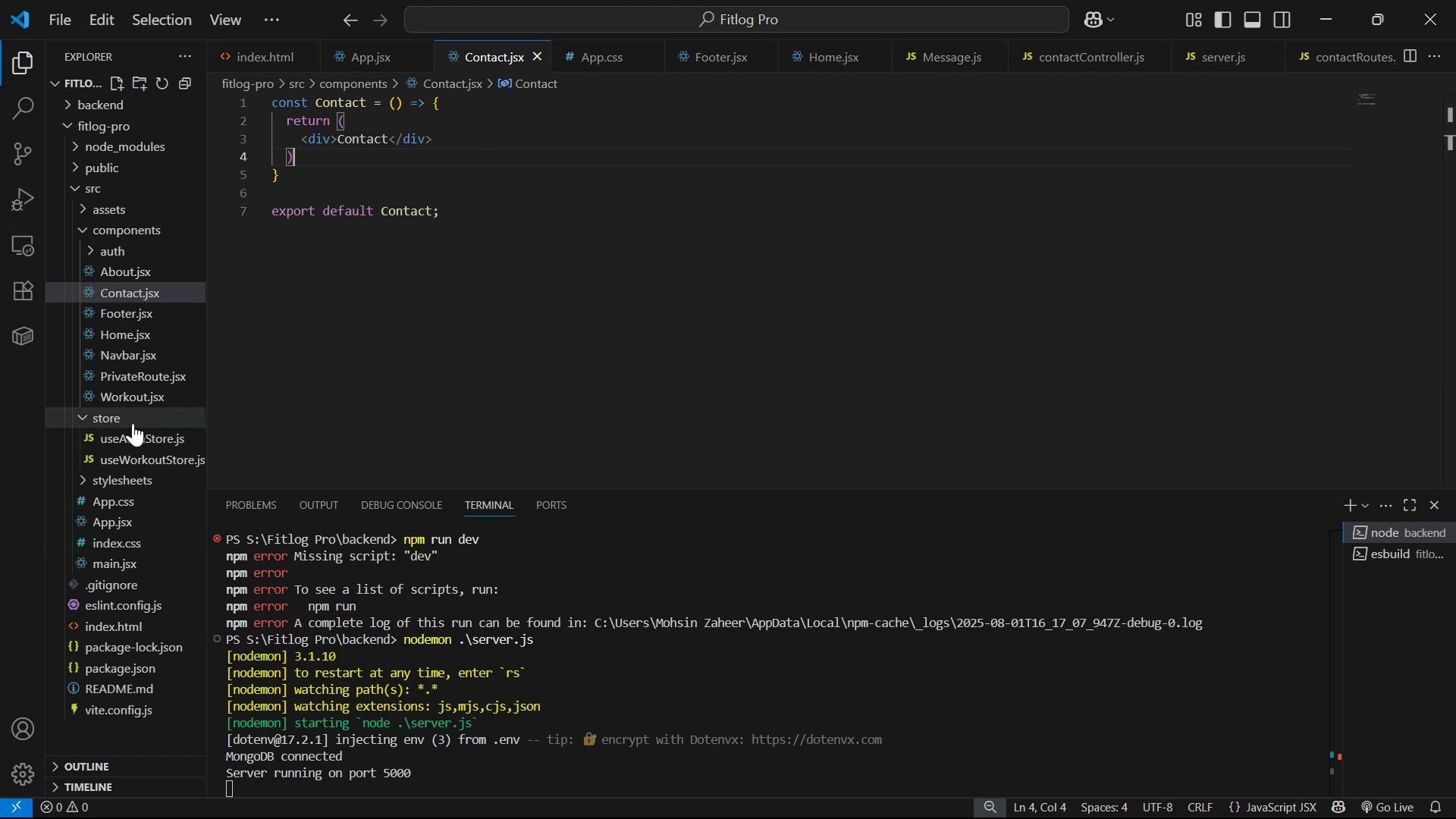 
mouse_move([114, 478])
 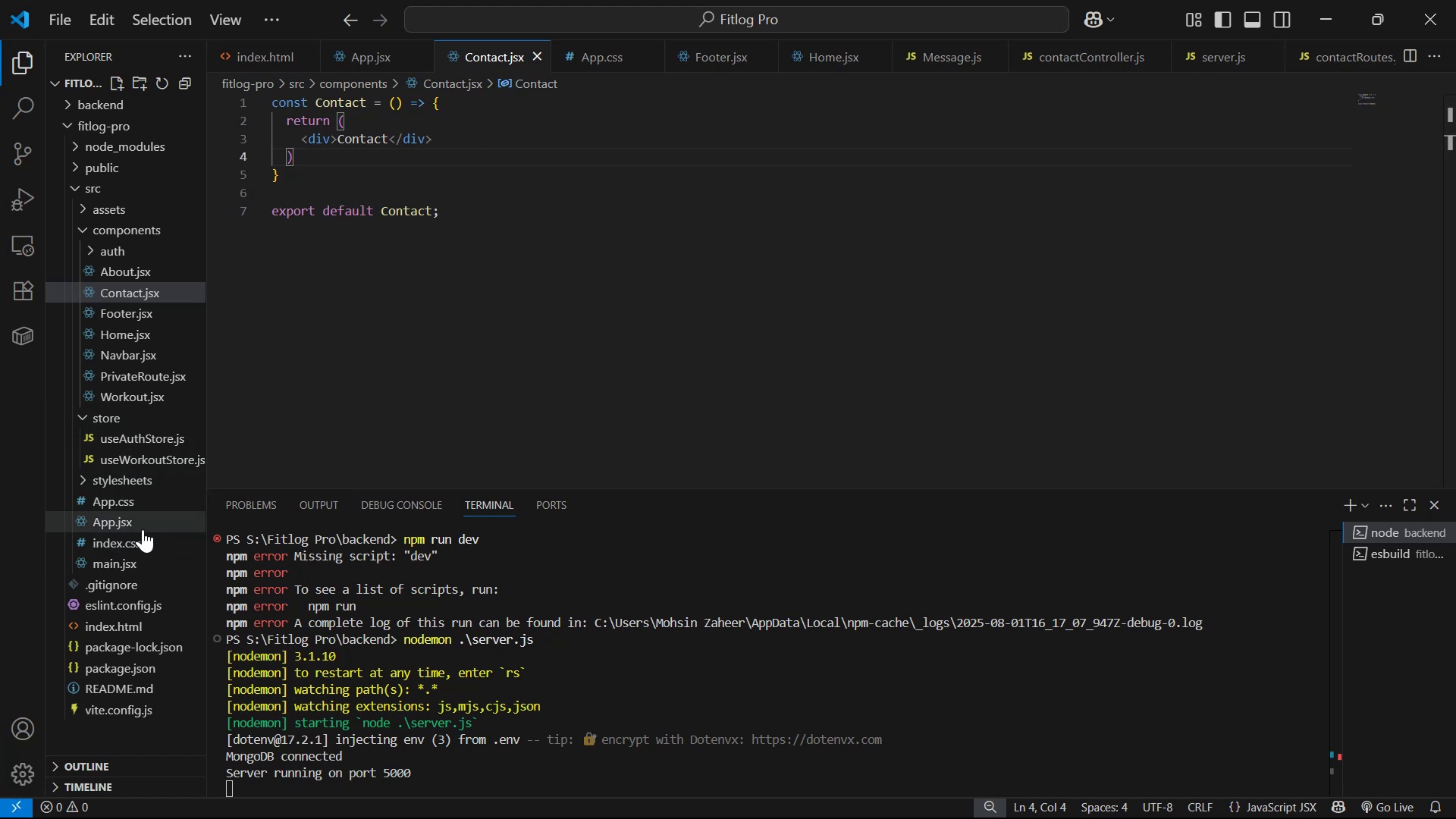 
left_click([134, 520])
 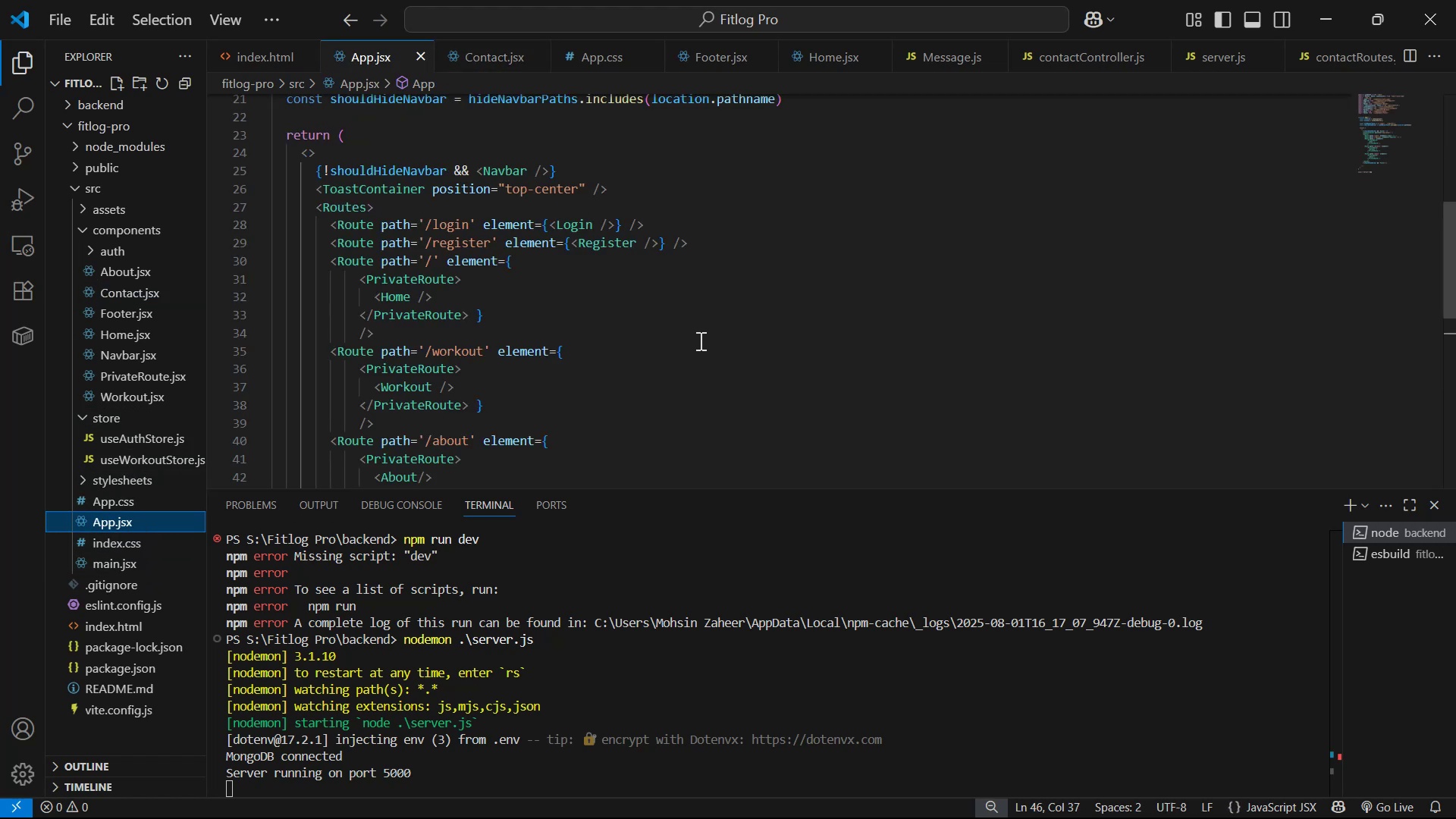 
scroll: coordinate [805, 340], scroll_direction: down, amount: 5.0
 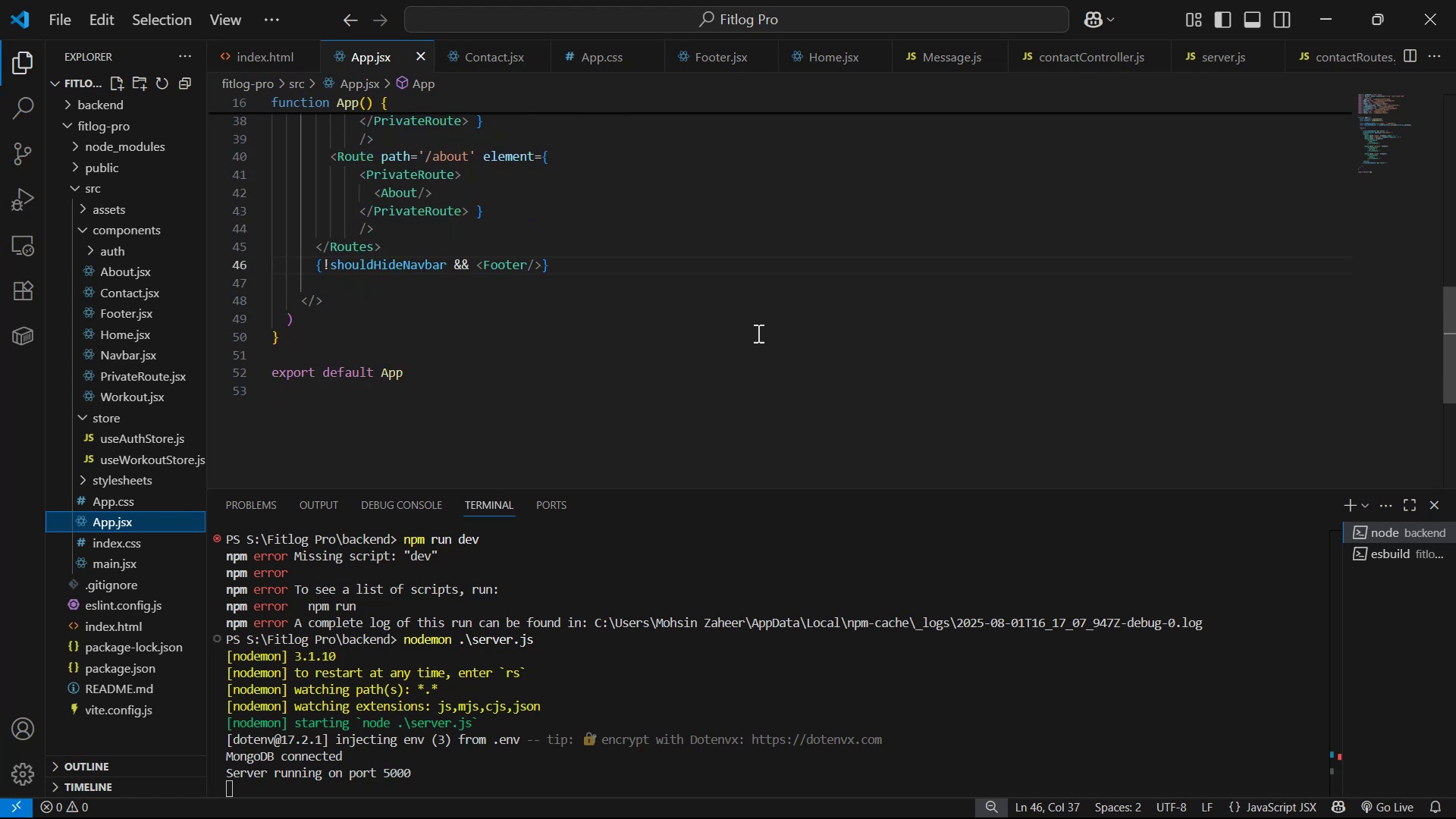 
scroll: coordinate [649, 342], scroll_direction: up, amount: 2.0
 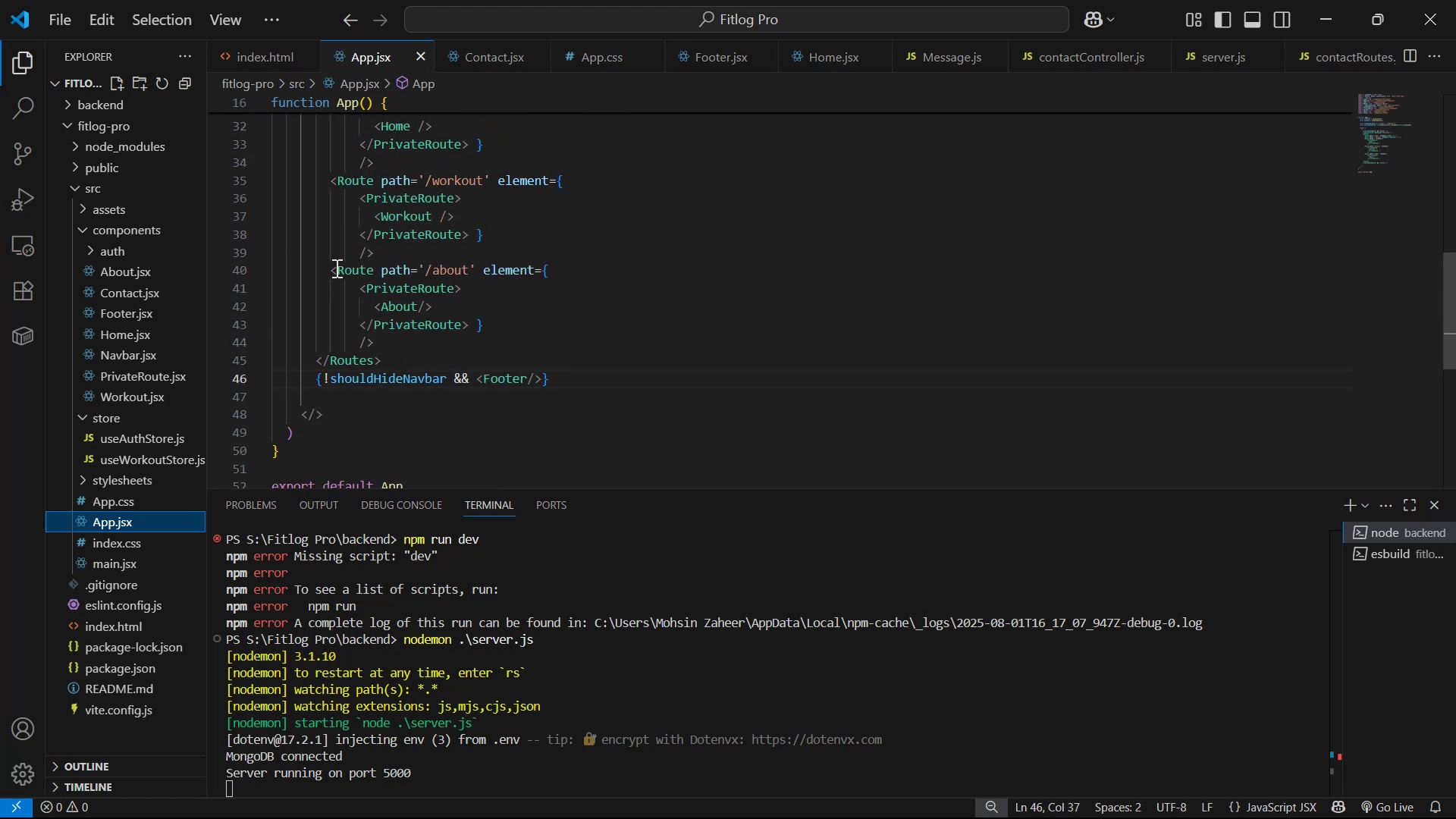 
left_click([358, 269])
 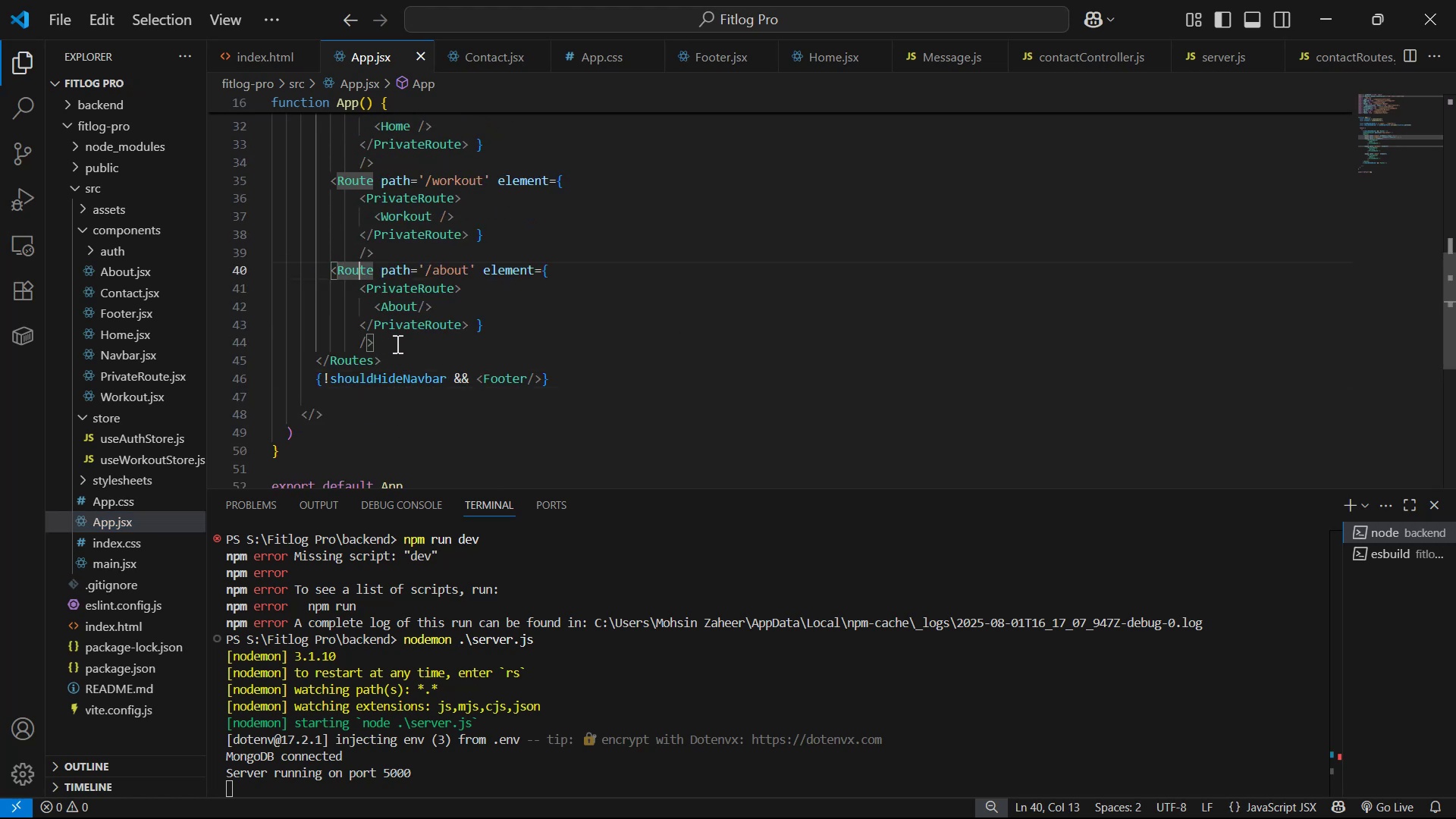 
left_click([395, 344])
 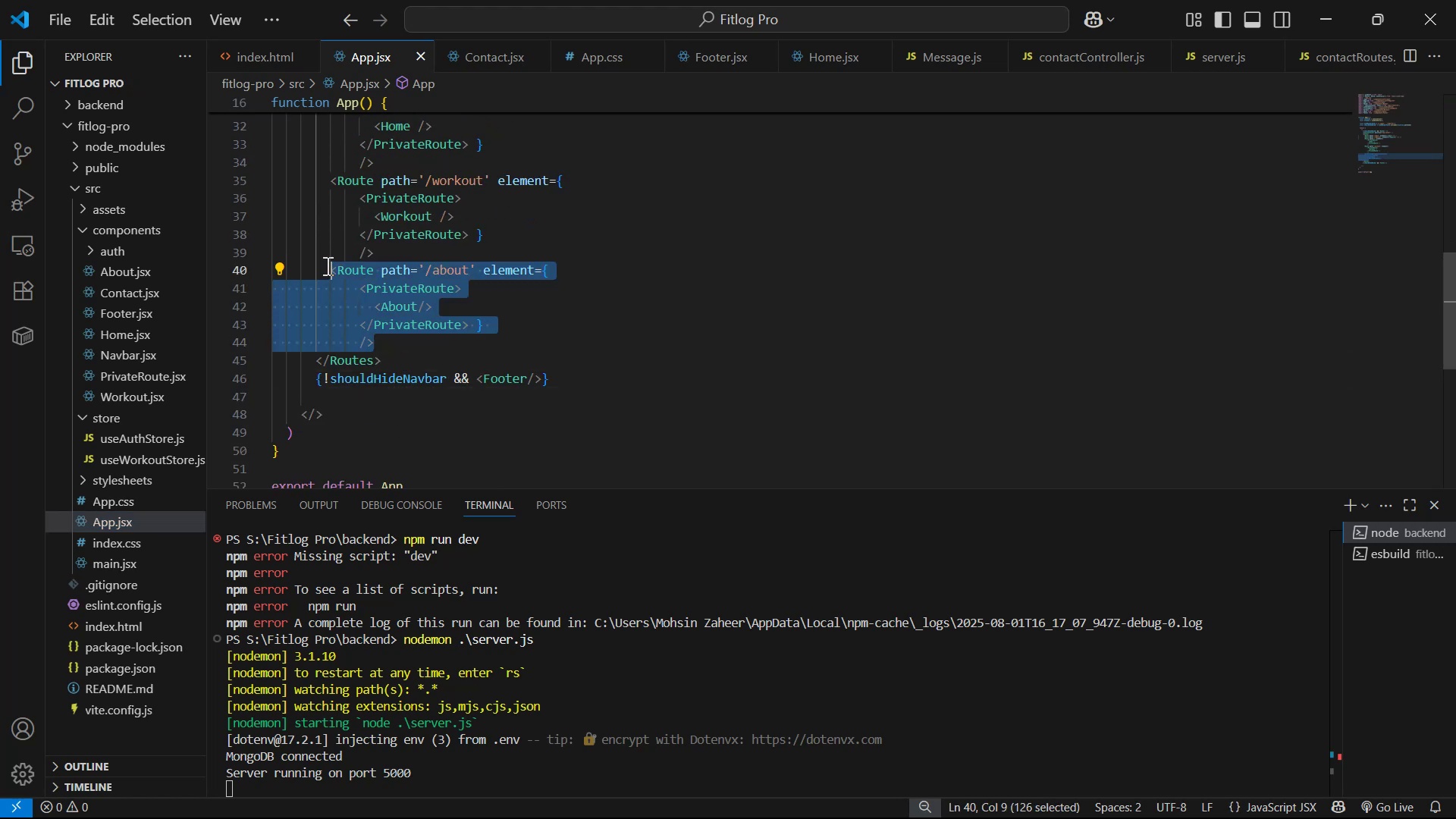 
key(Alt+Shift+ArrowDown)
 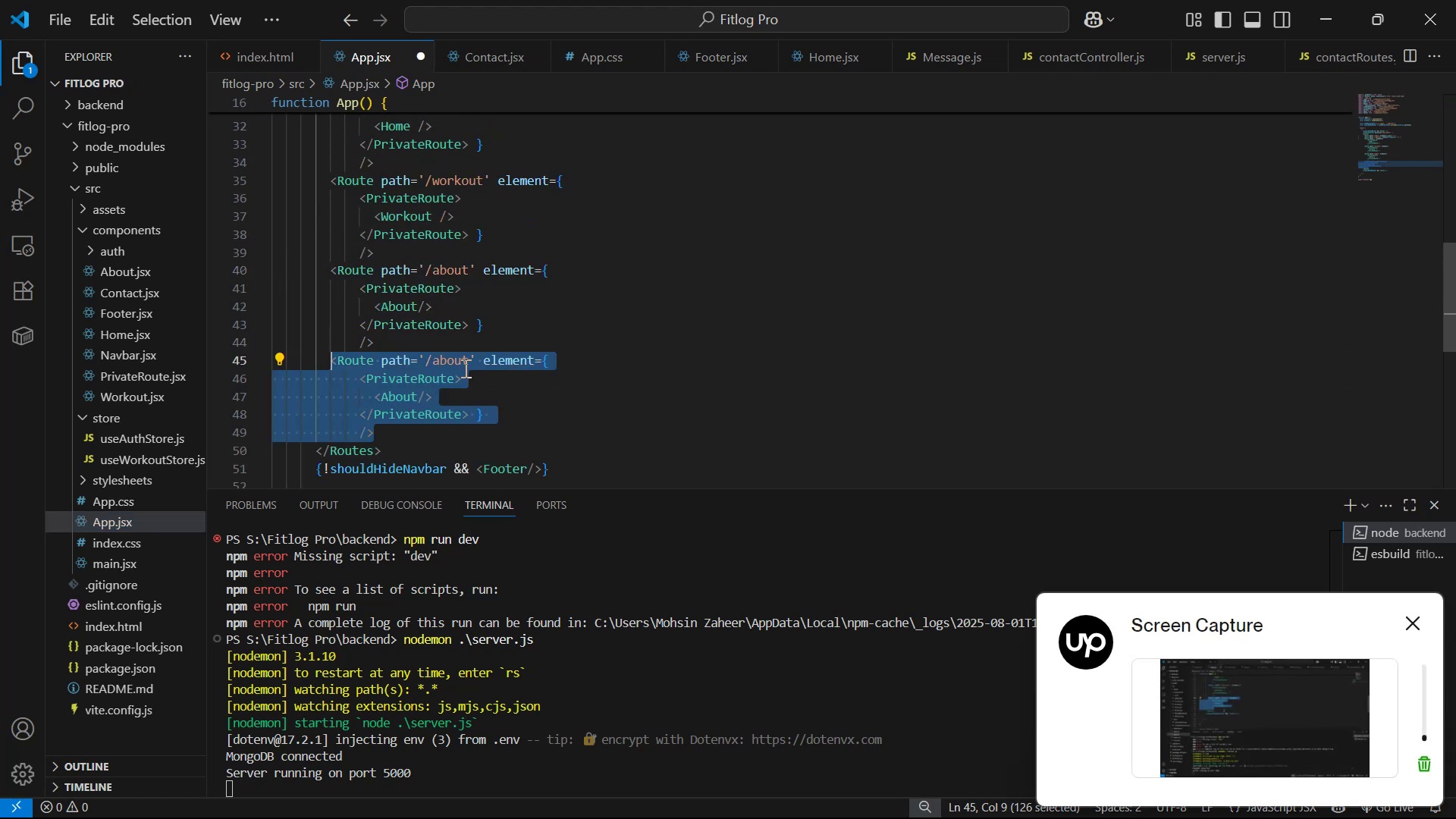 
left_click([632, 419])
 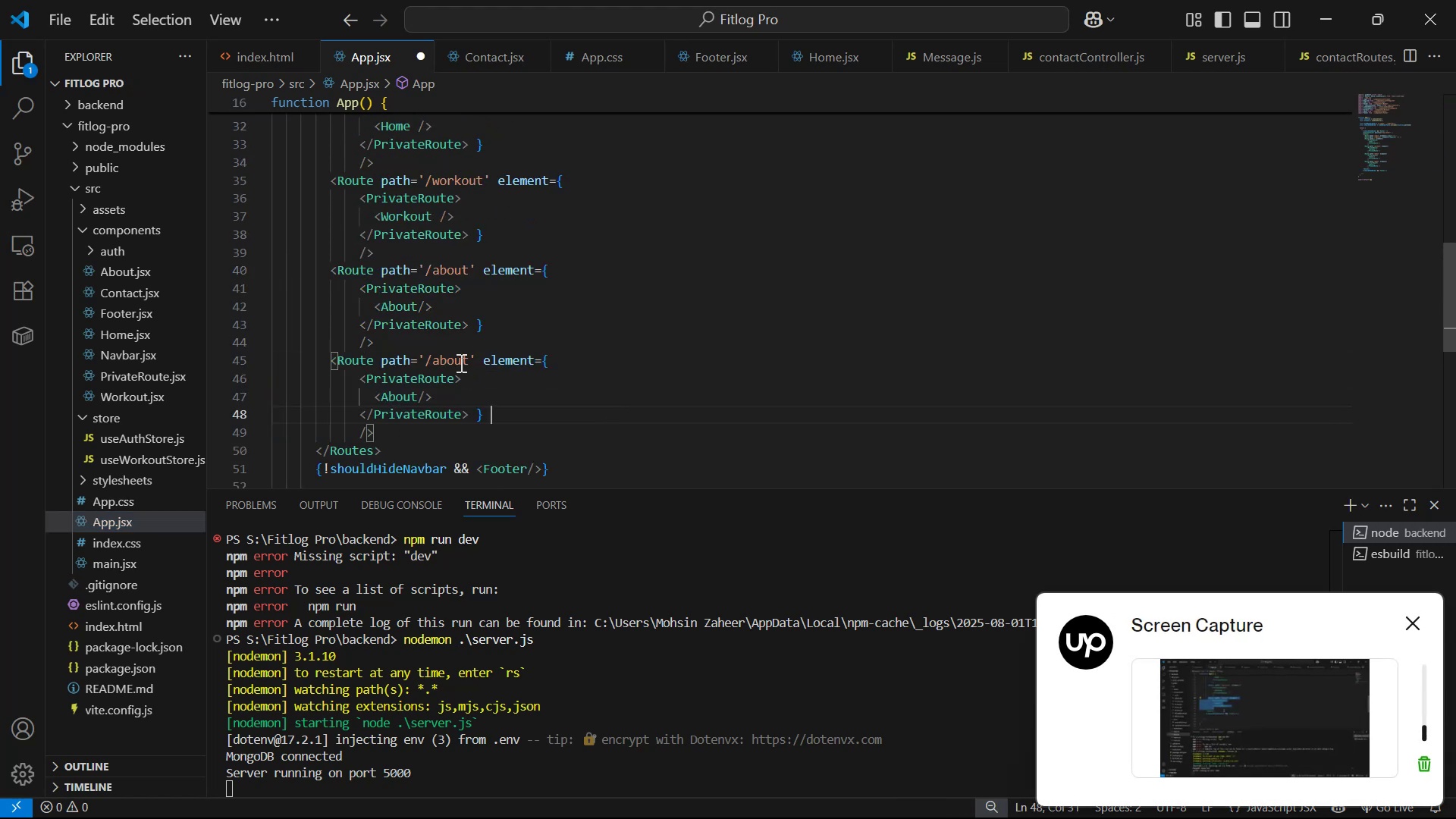 
left_click([462, 362])
 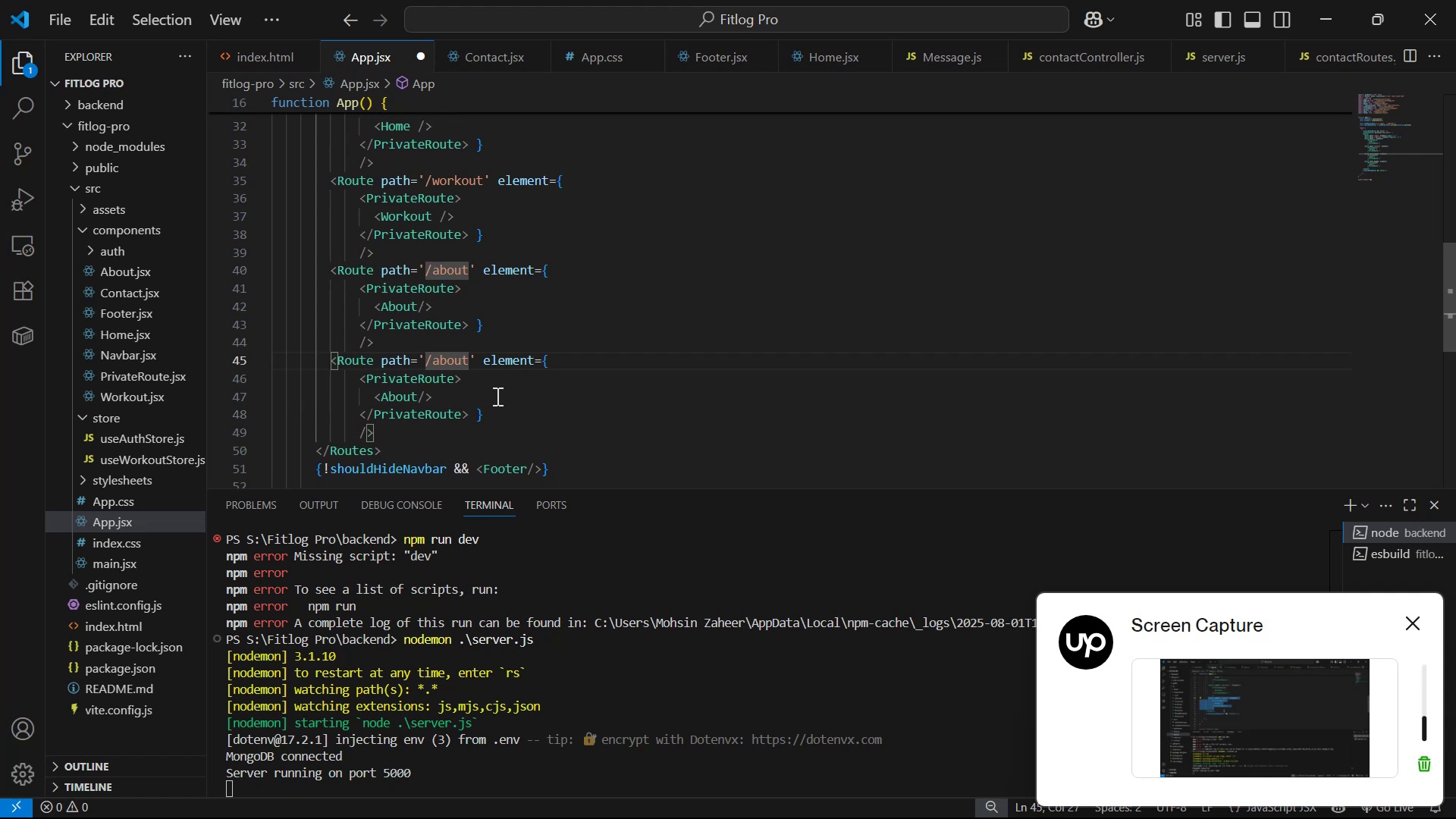 
key(ArrowRight)
 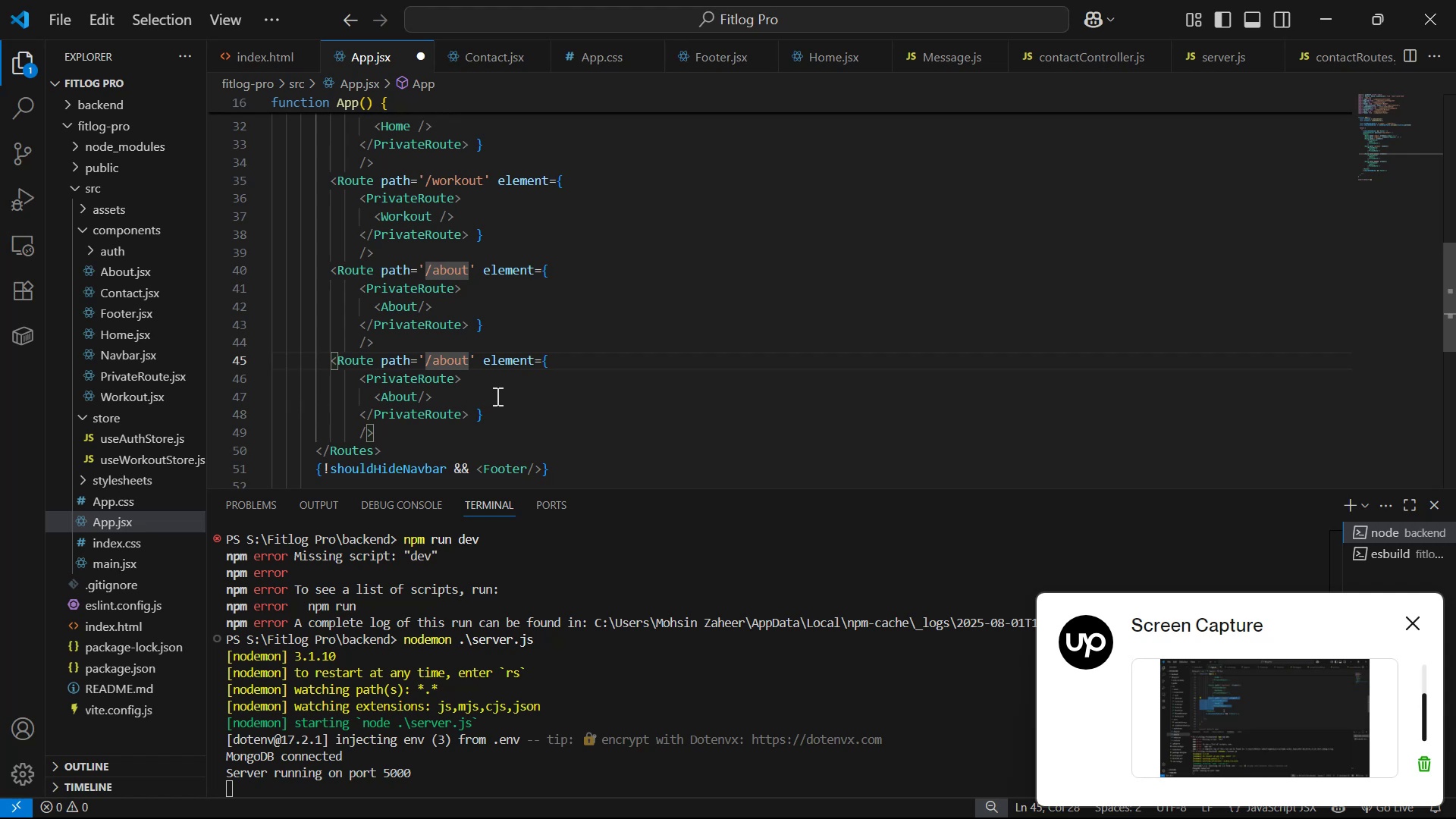 
key(Backspace)
key(Backspace)
key(Backspace)
key(Backspace)
key(Backspace)
type(contact )
key(Backspace)
 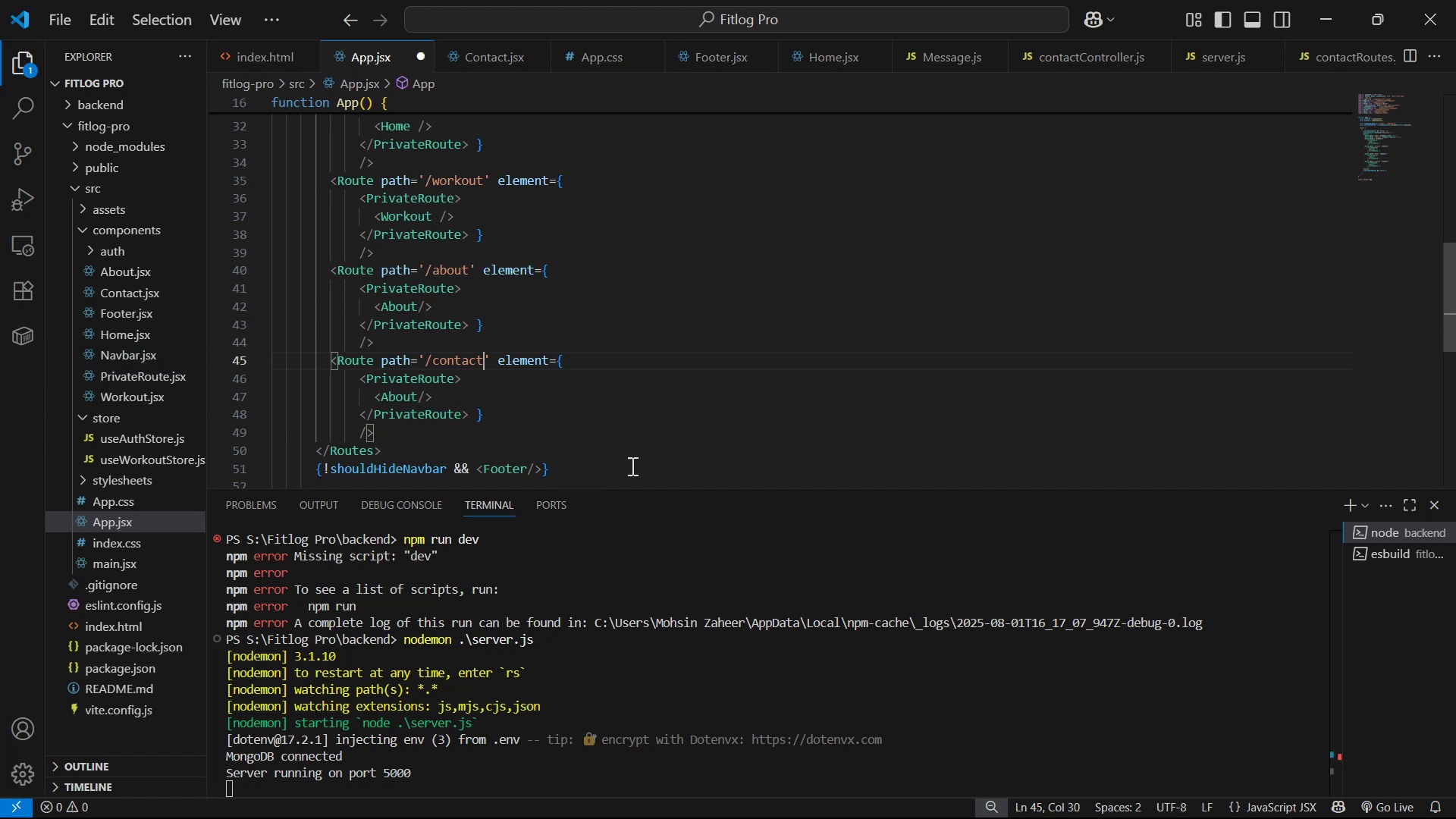 
wait(20.22)
 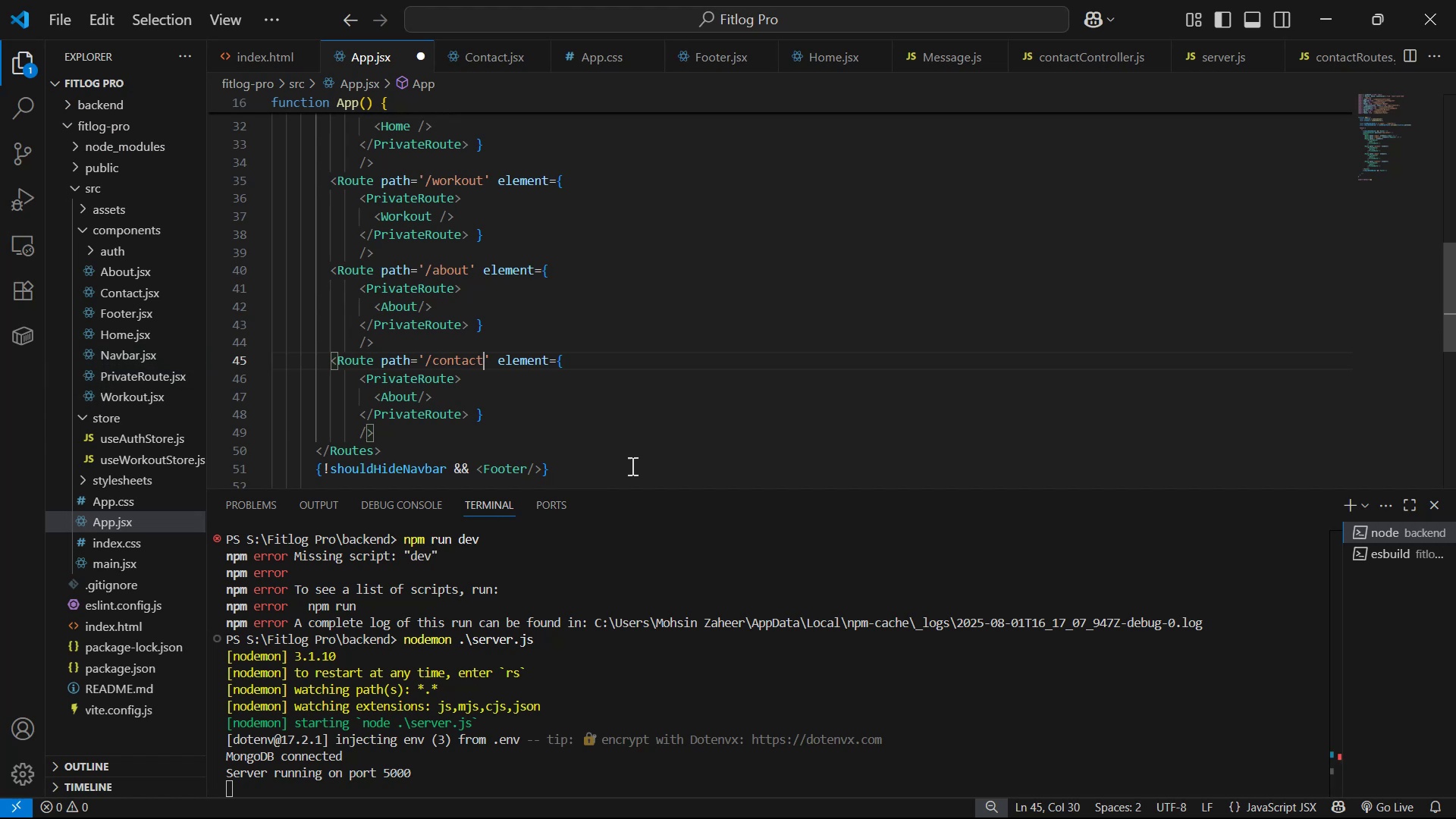 
key(Backspace)
type(Cobt)
key(Backspace)
key(Backspace)
type(ntac)
 